 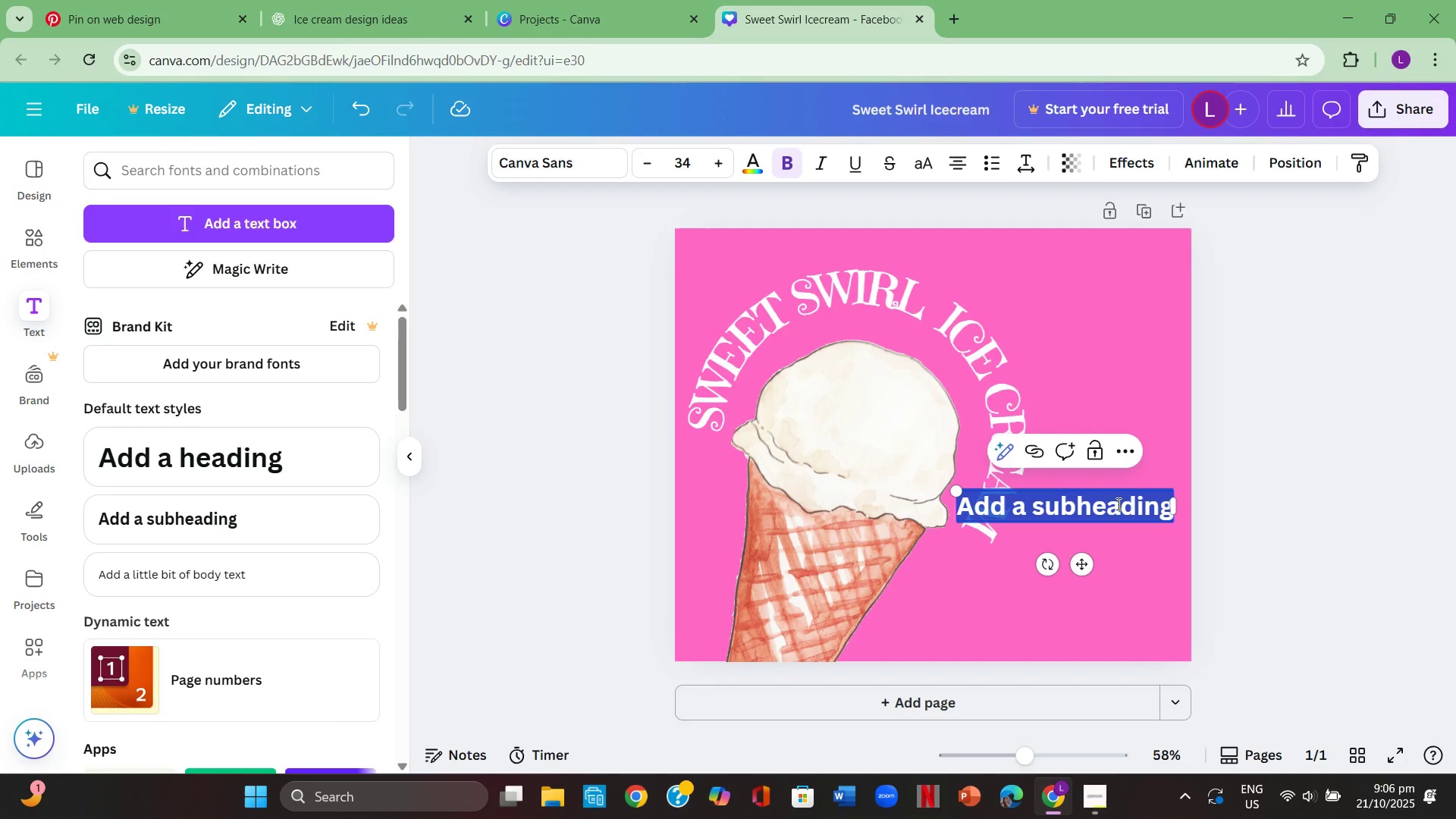 
key(Backspace)
type("Every swirl )
 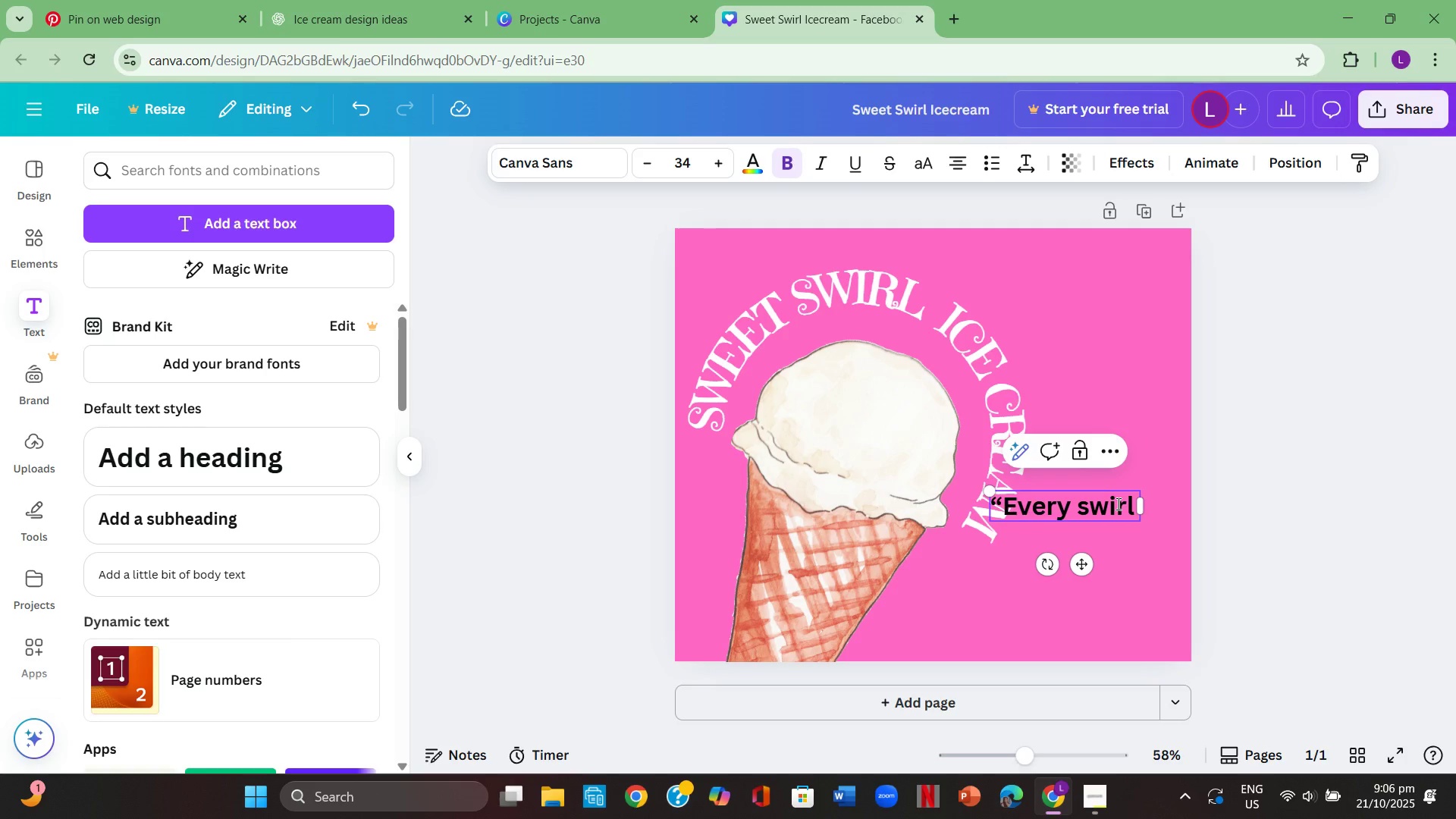 
type(brings )
 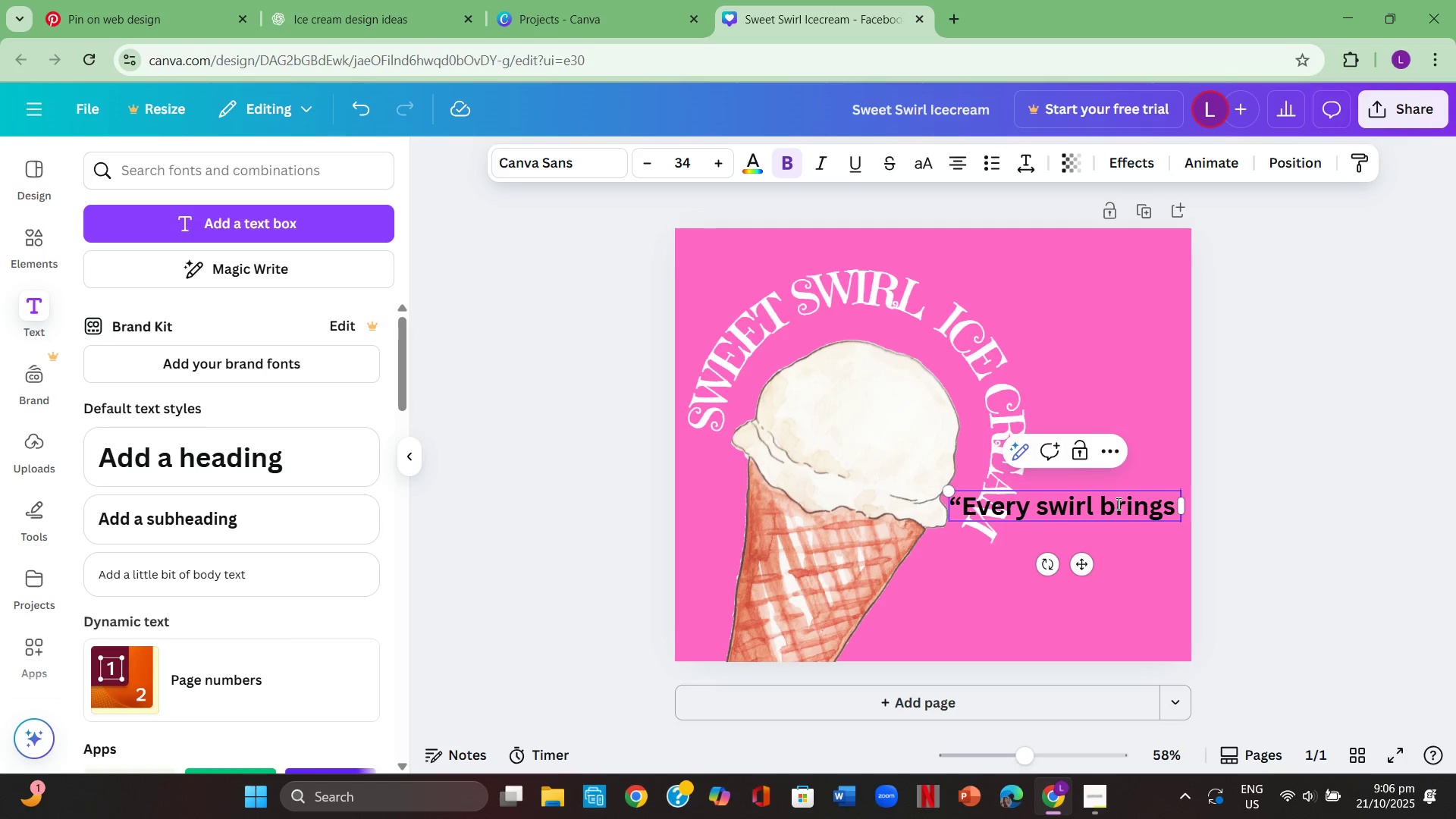 
key(Enter)
 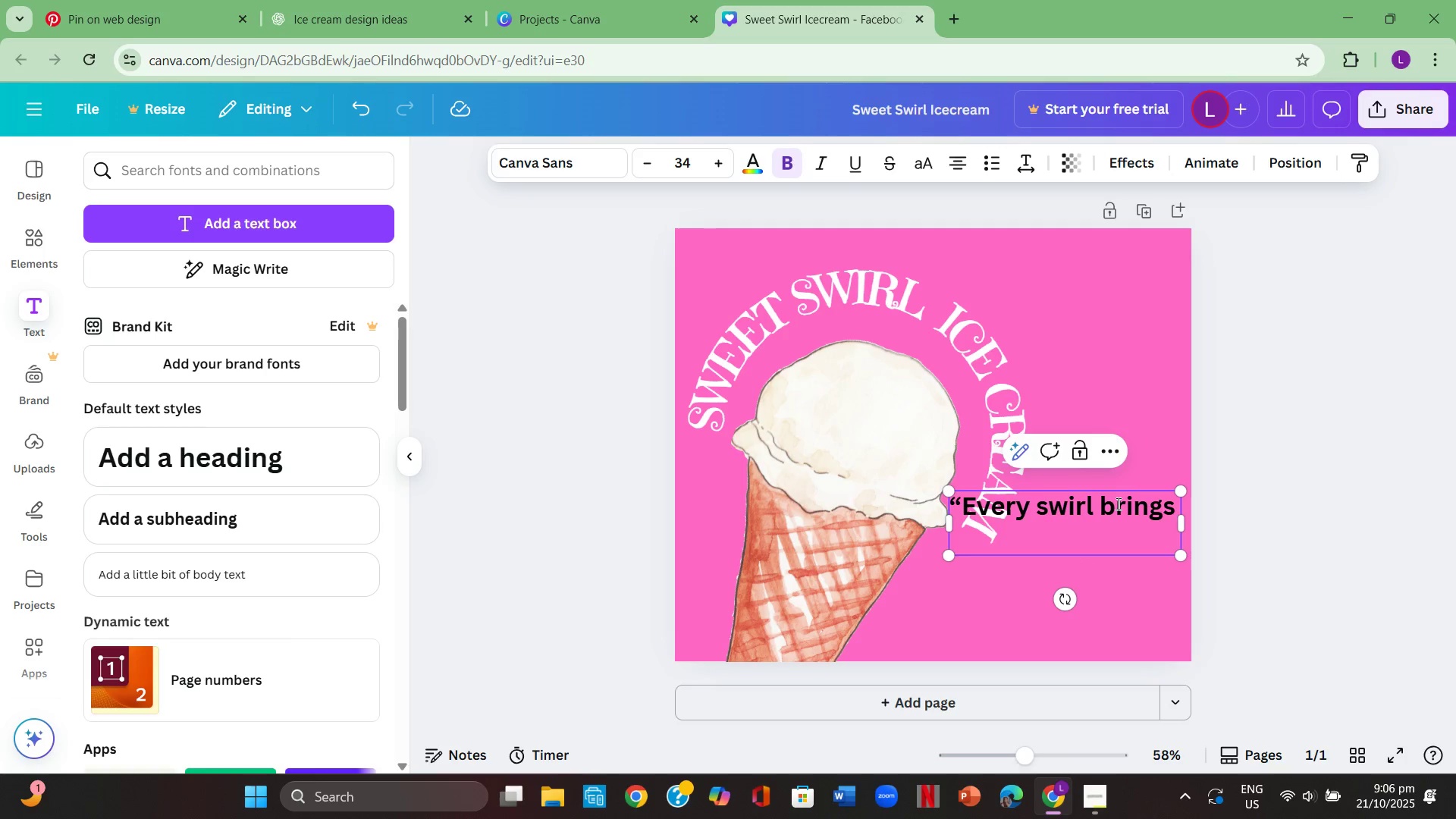 
type(a smile:))
key(Backspace)
key(Backspace)
type(:).")
 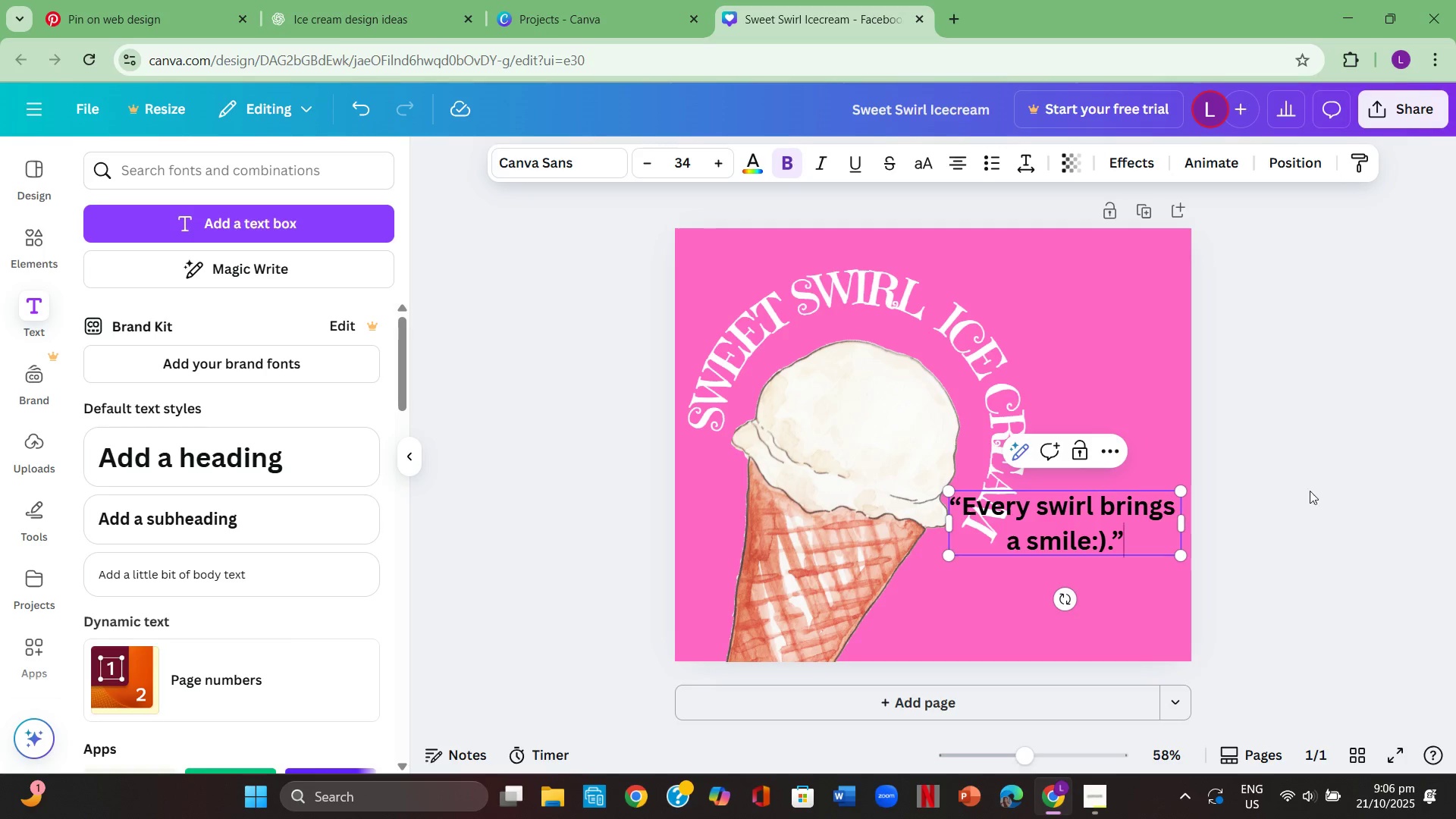 
left_click([1368, 468])
 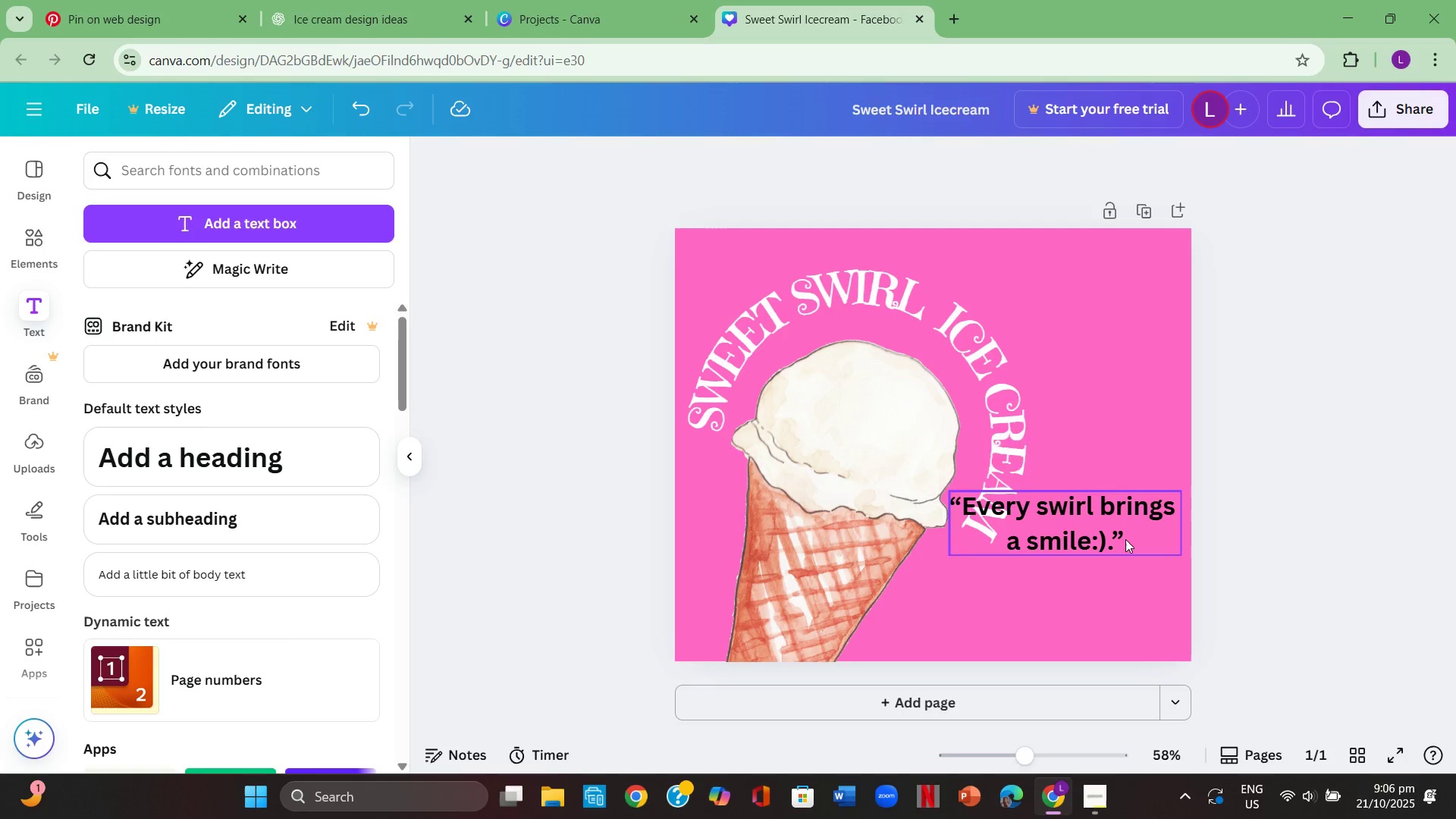 
left_click([1125, 539])
 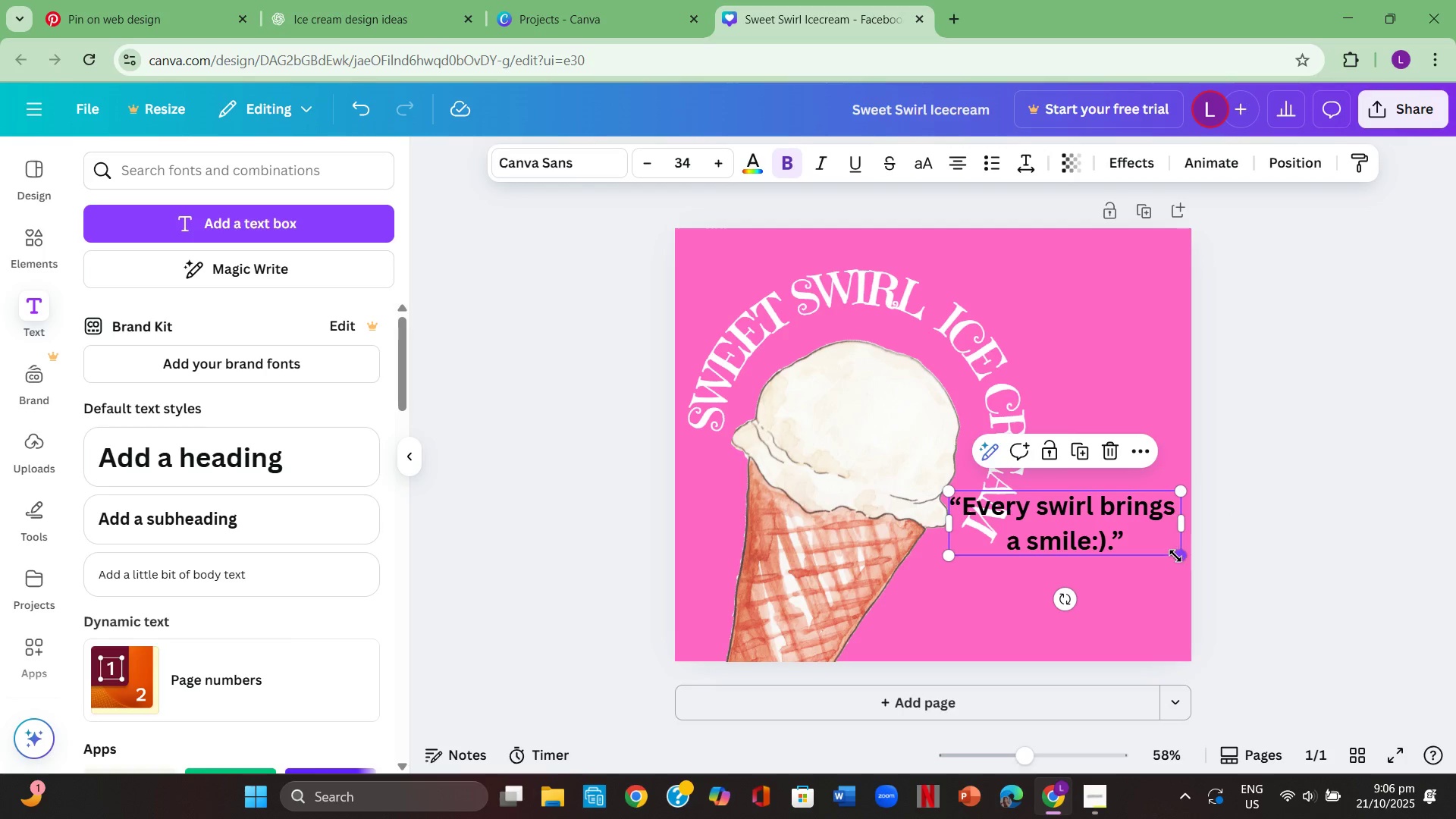 
left_click_drag(start_coordinate=[1175, 556], to_coordinate=[1116, 519])
 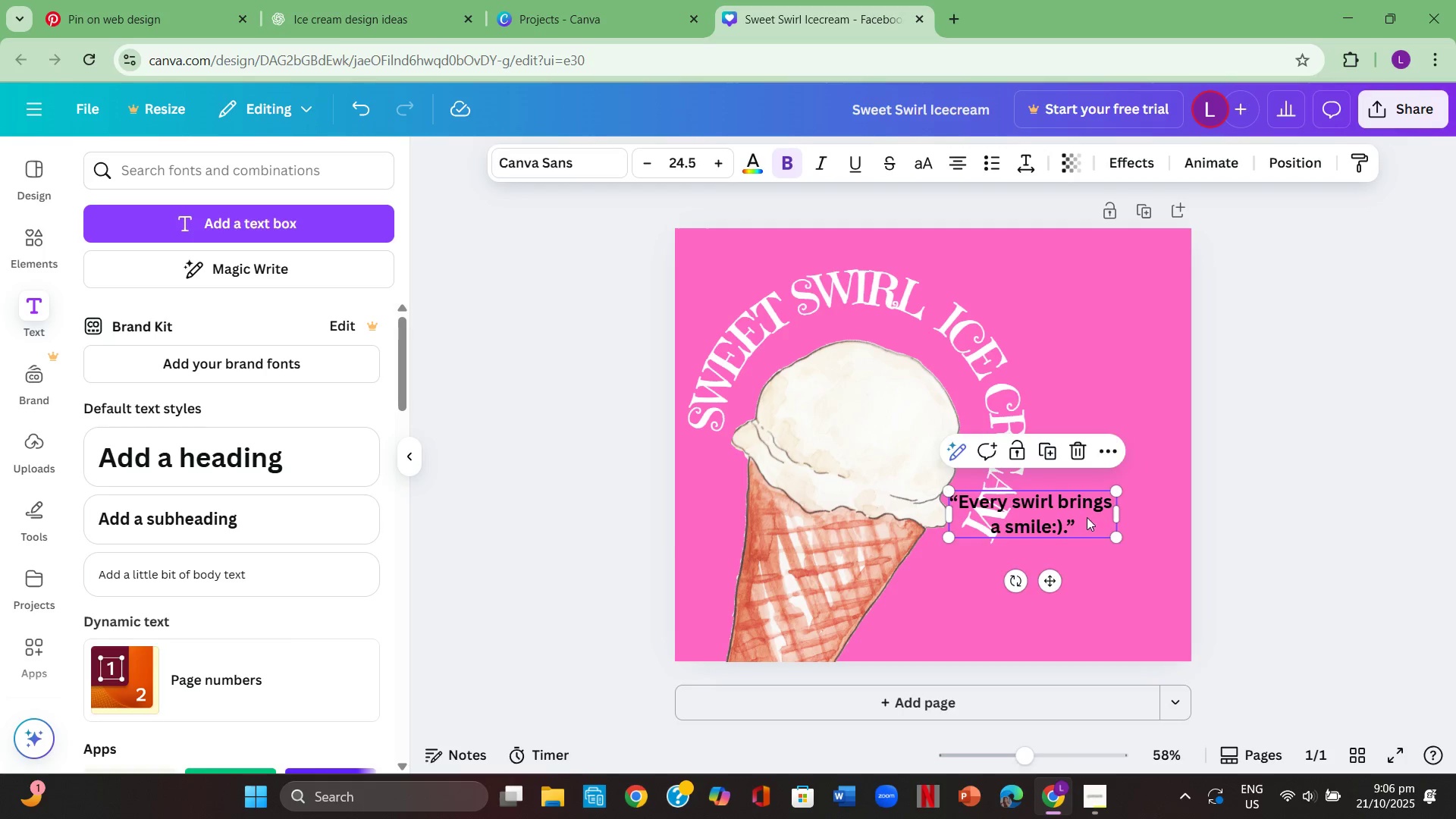 
left_click_drag(start_coordinate=[1087, 516], to_coordinate=[1150, 305])
 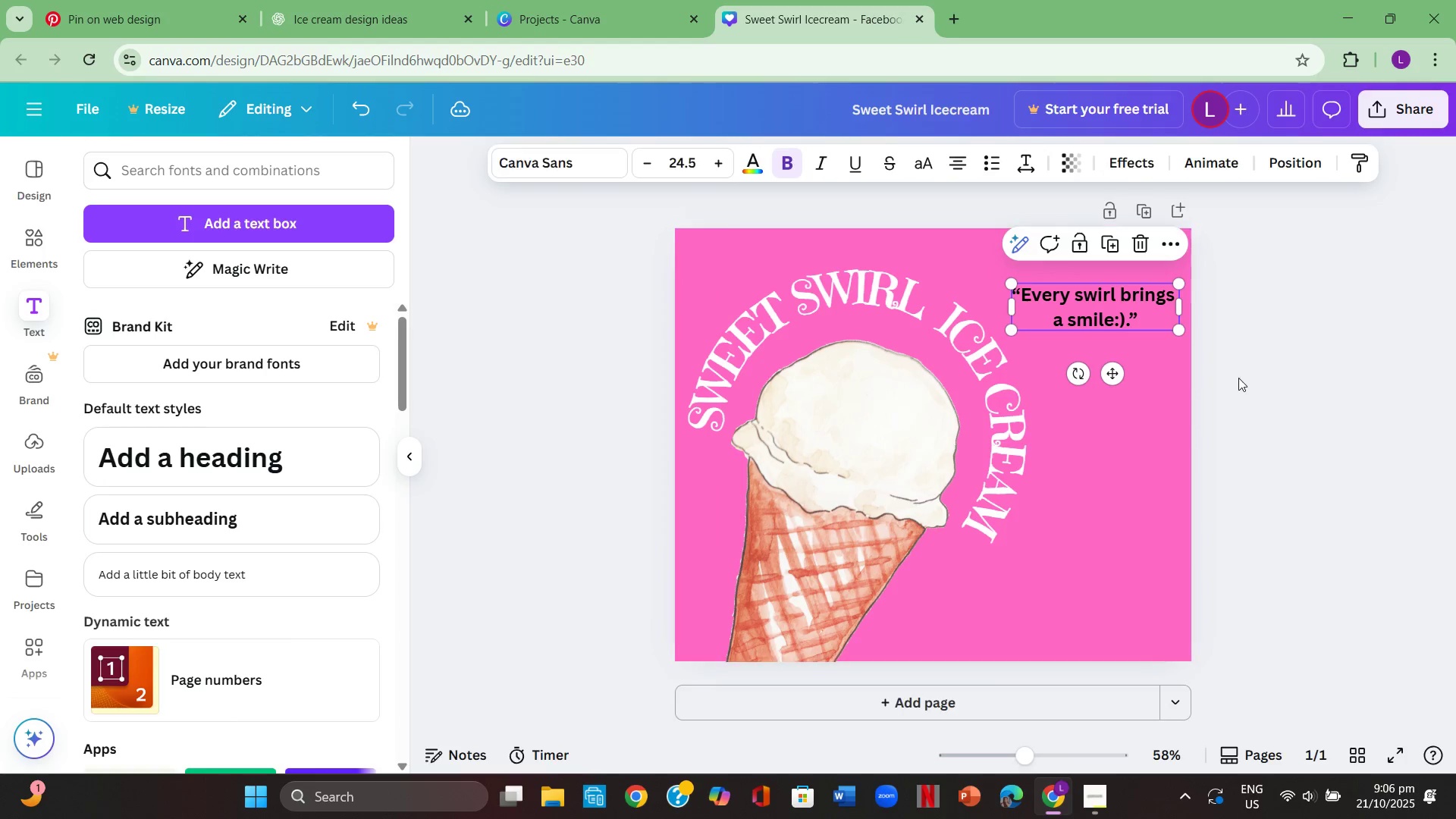 
left_click([1238, 378])
 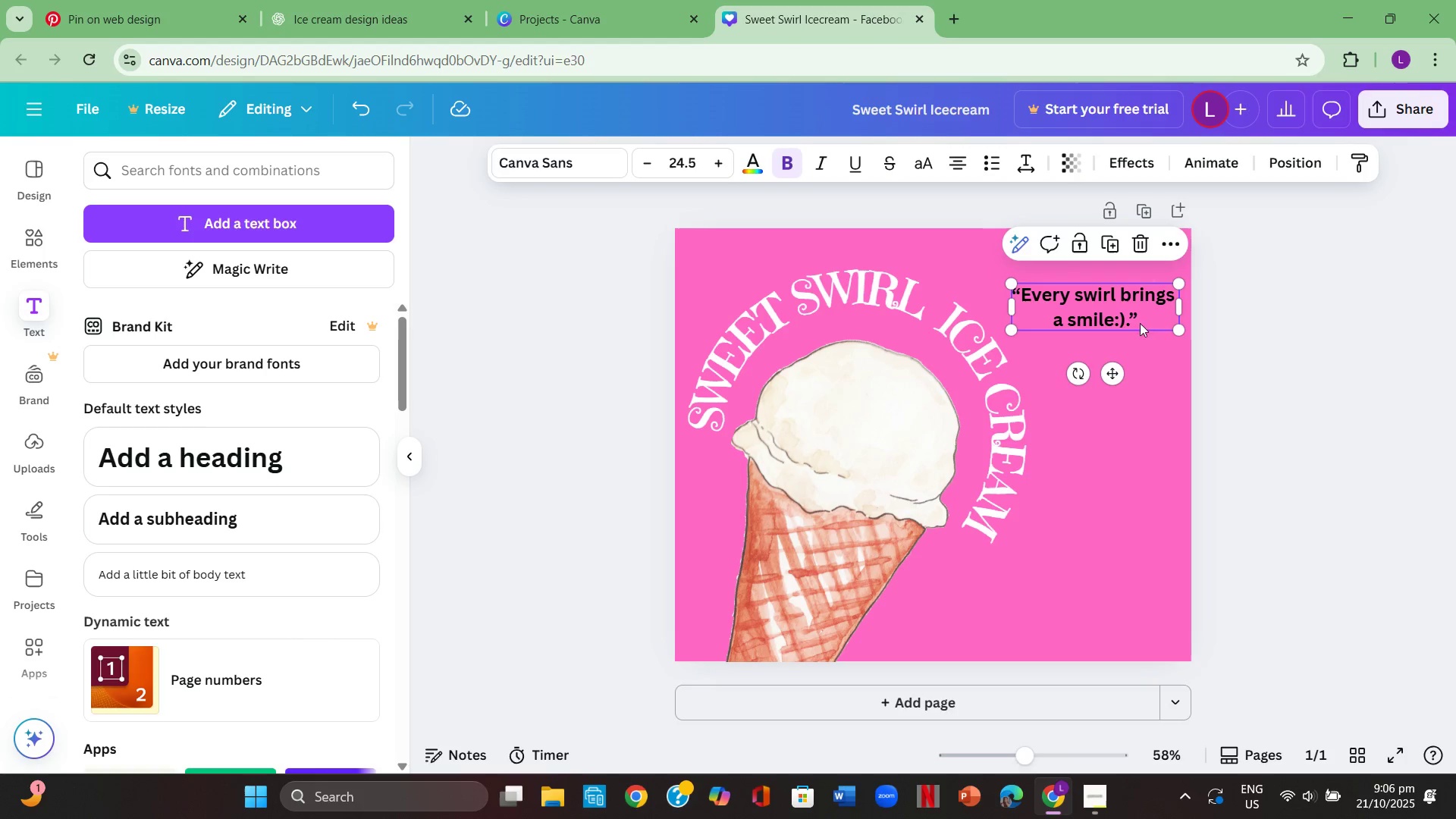 
double_click([1124, 312])
 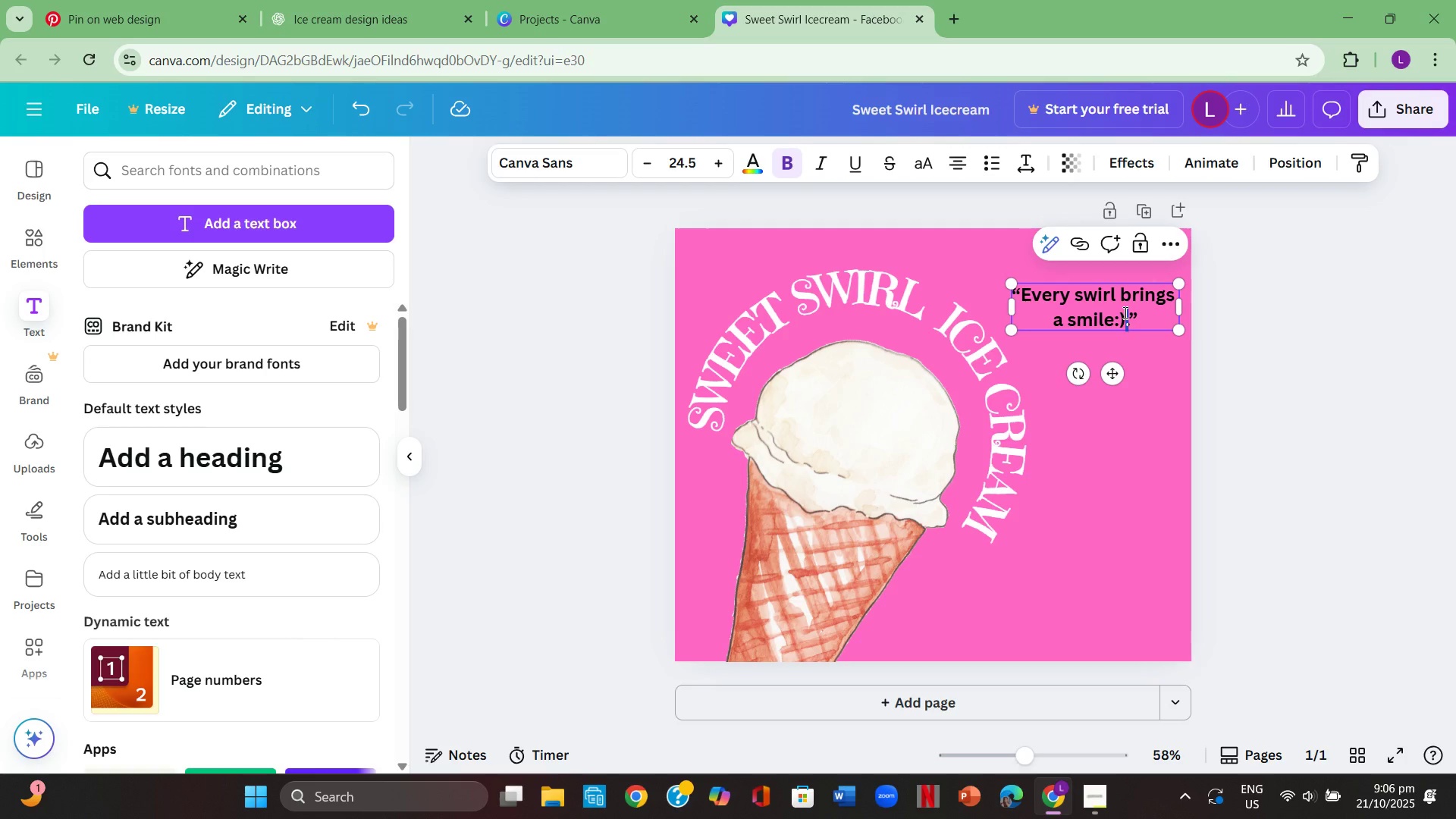 
triple_click([1124, 312])
 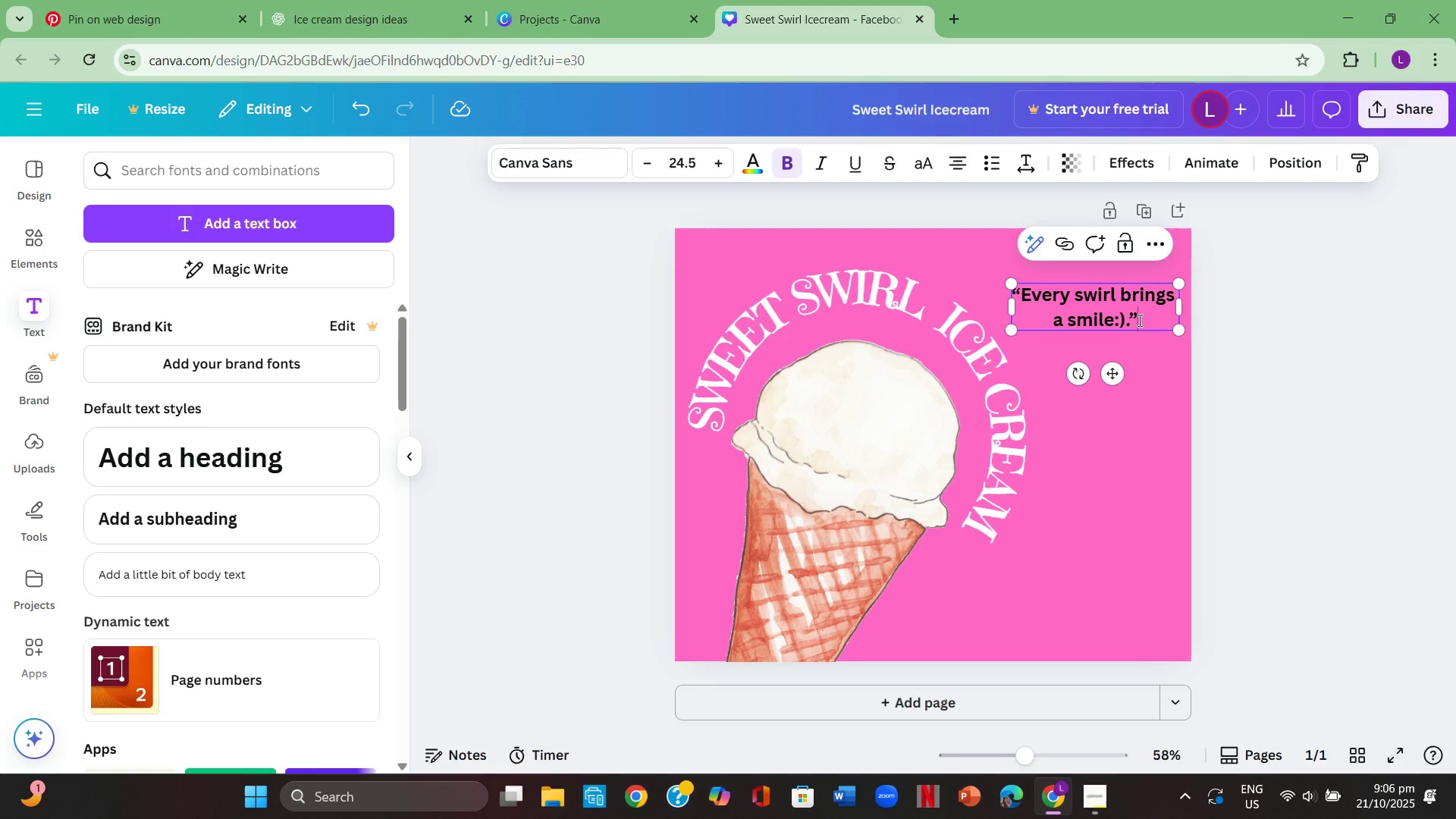 
left_click([1138, 320])
 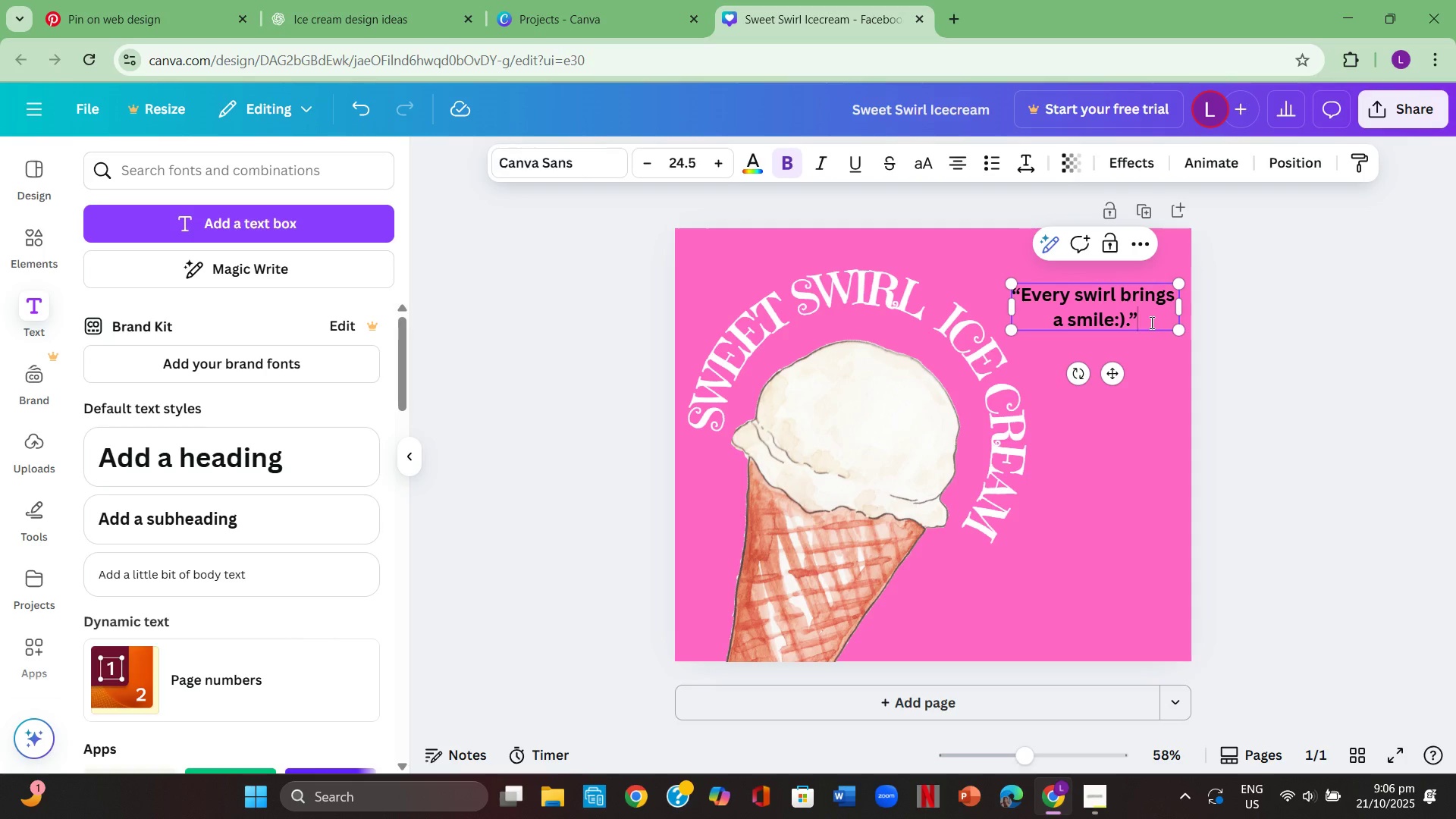 
left_click_drag(start_coordinate=[1150, 322], to_coordinate=[1013, 297])
 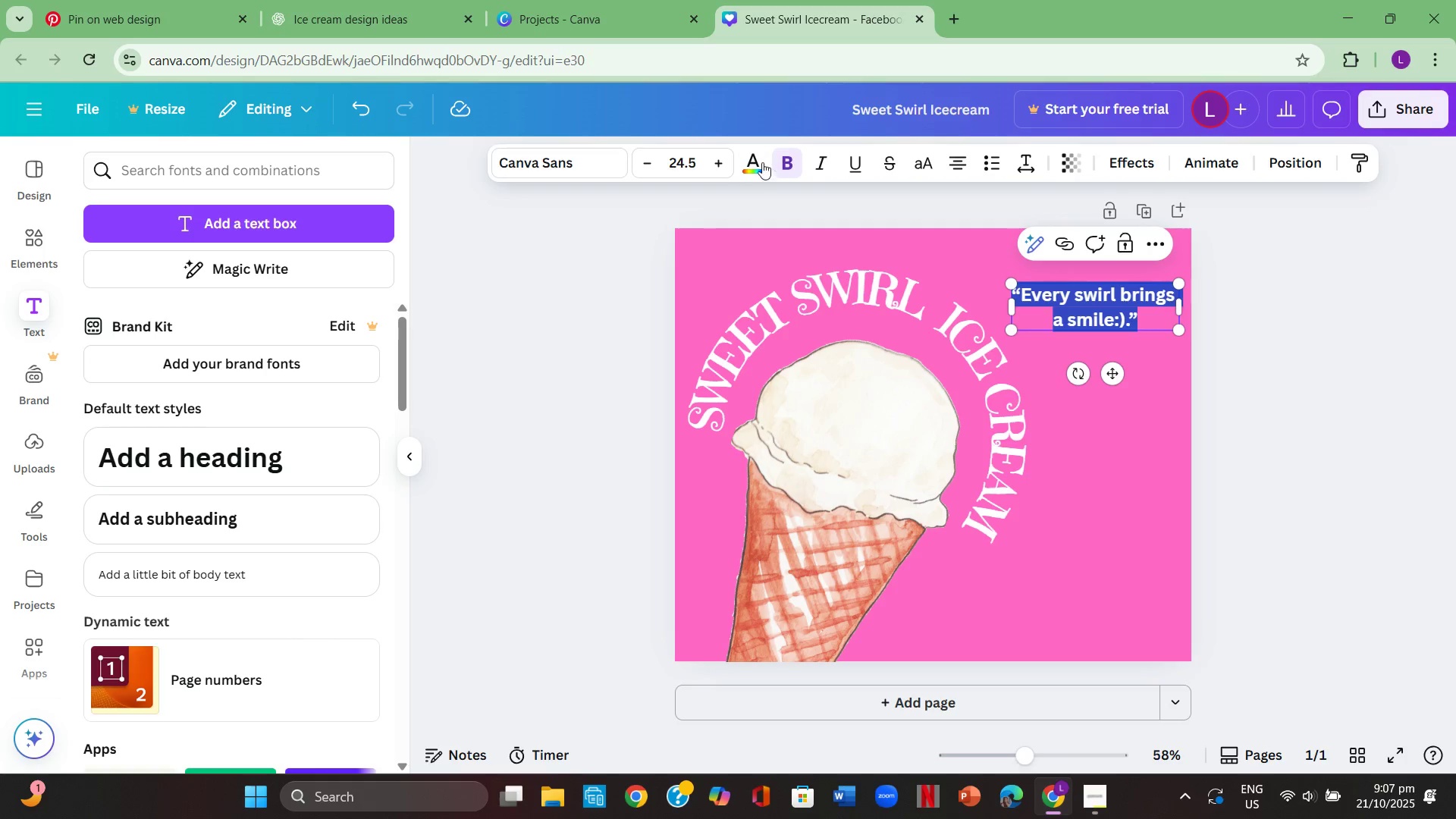 
left_click([755, 158])
 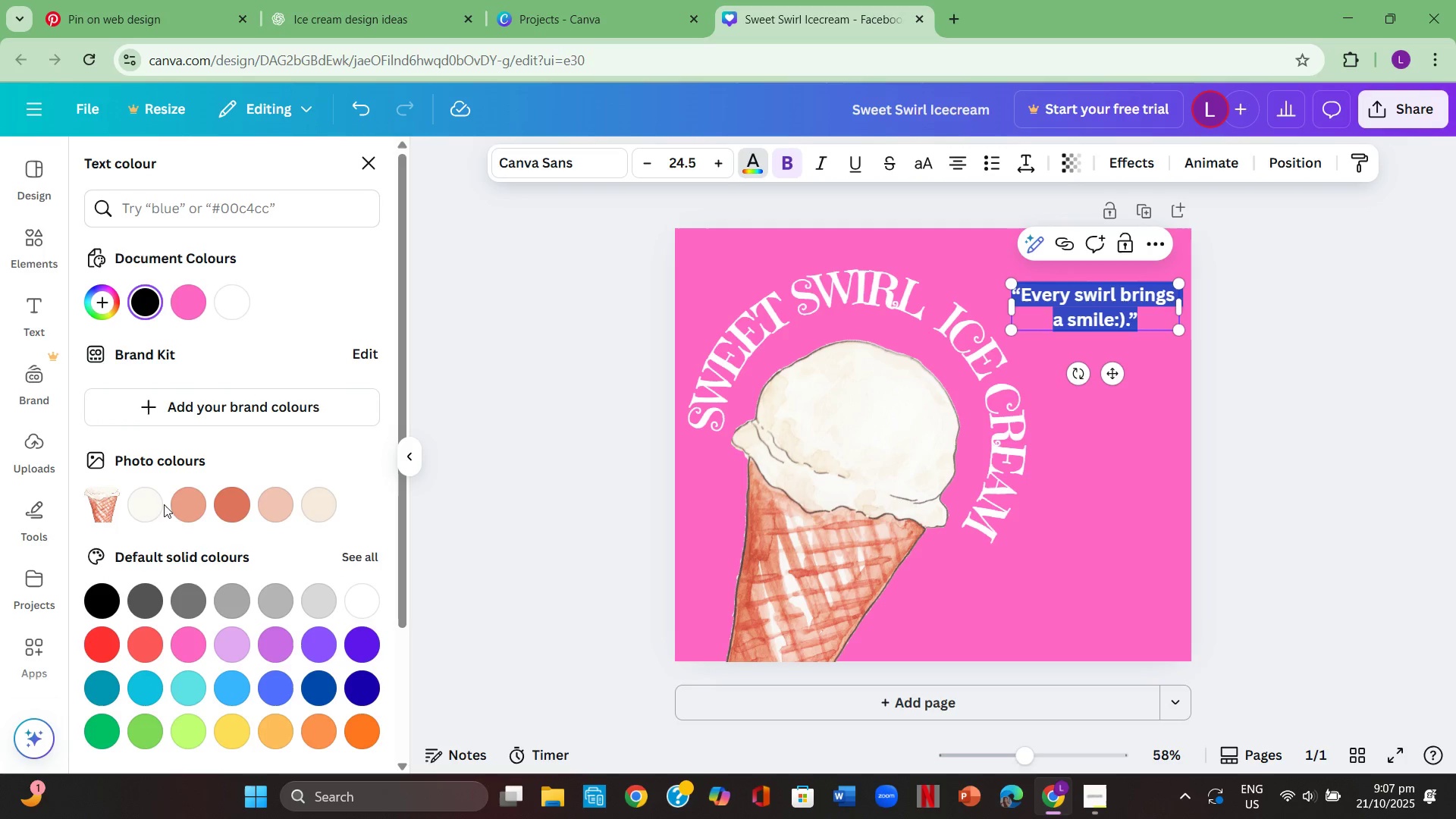 
left_click([158, 503])
 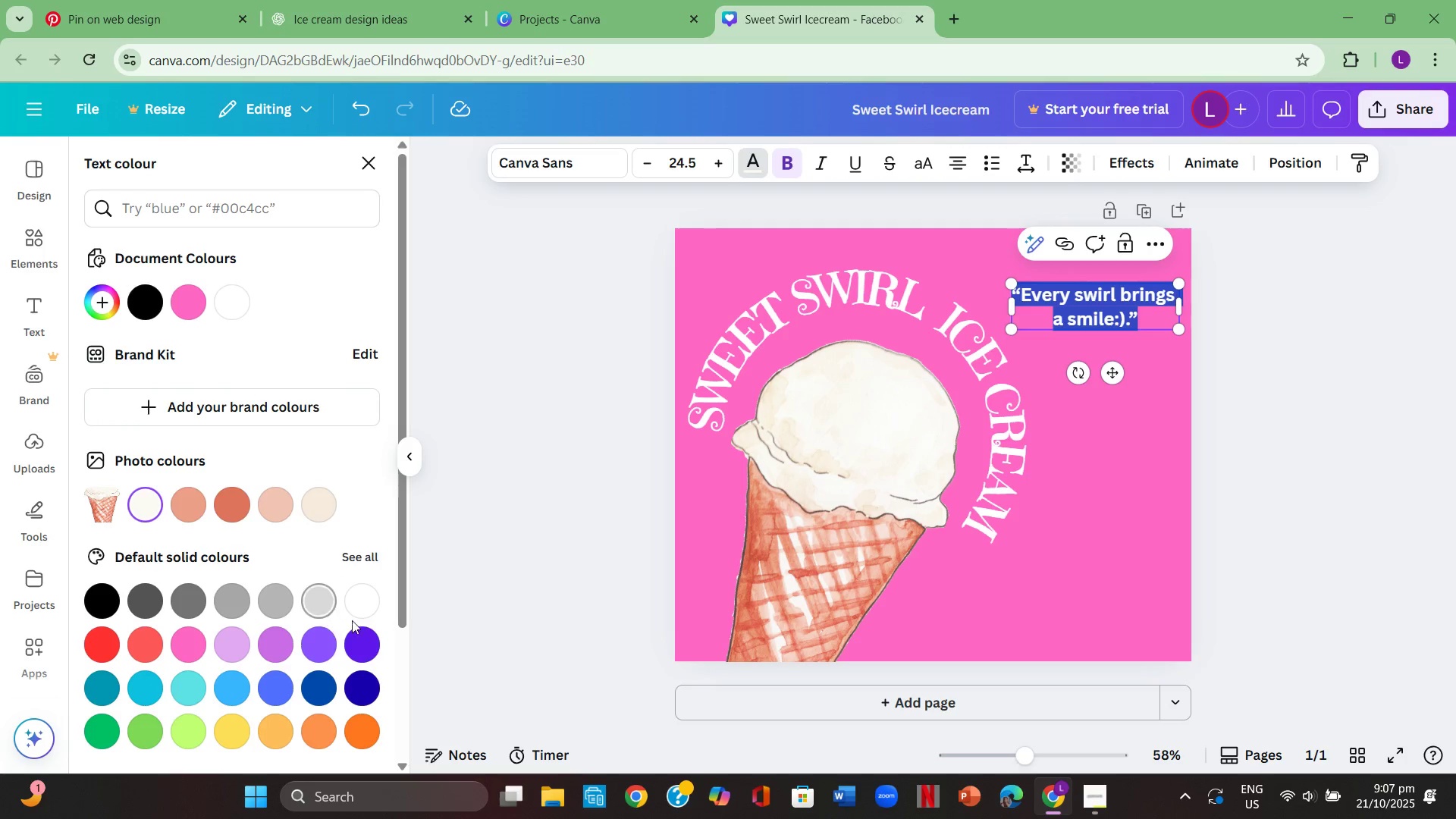 
left_click([369, 592])
 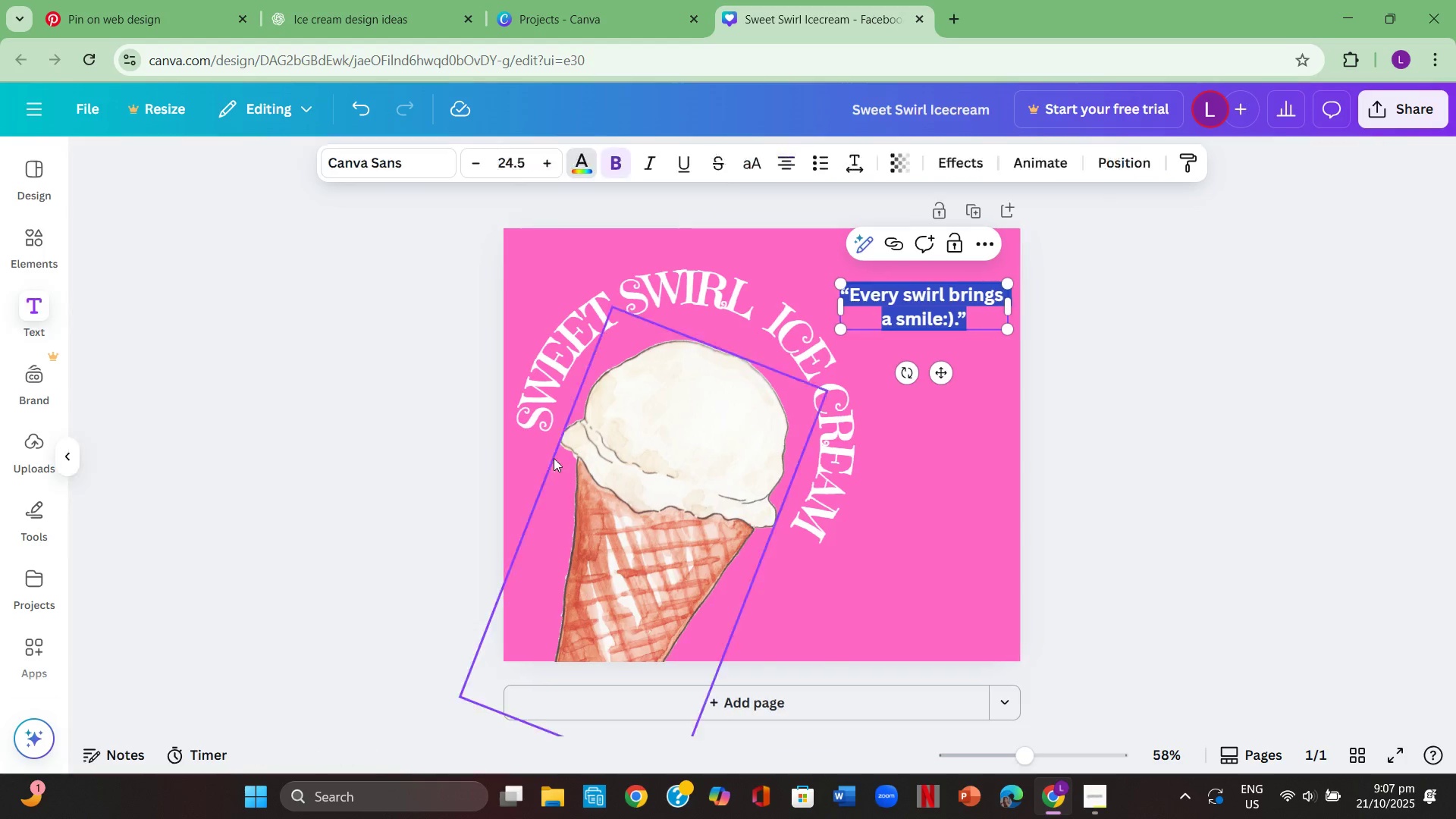 
double_click([554, 458])
 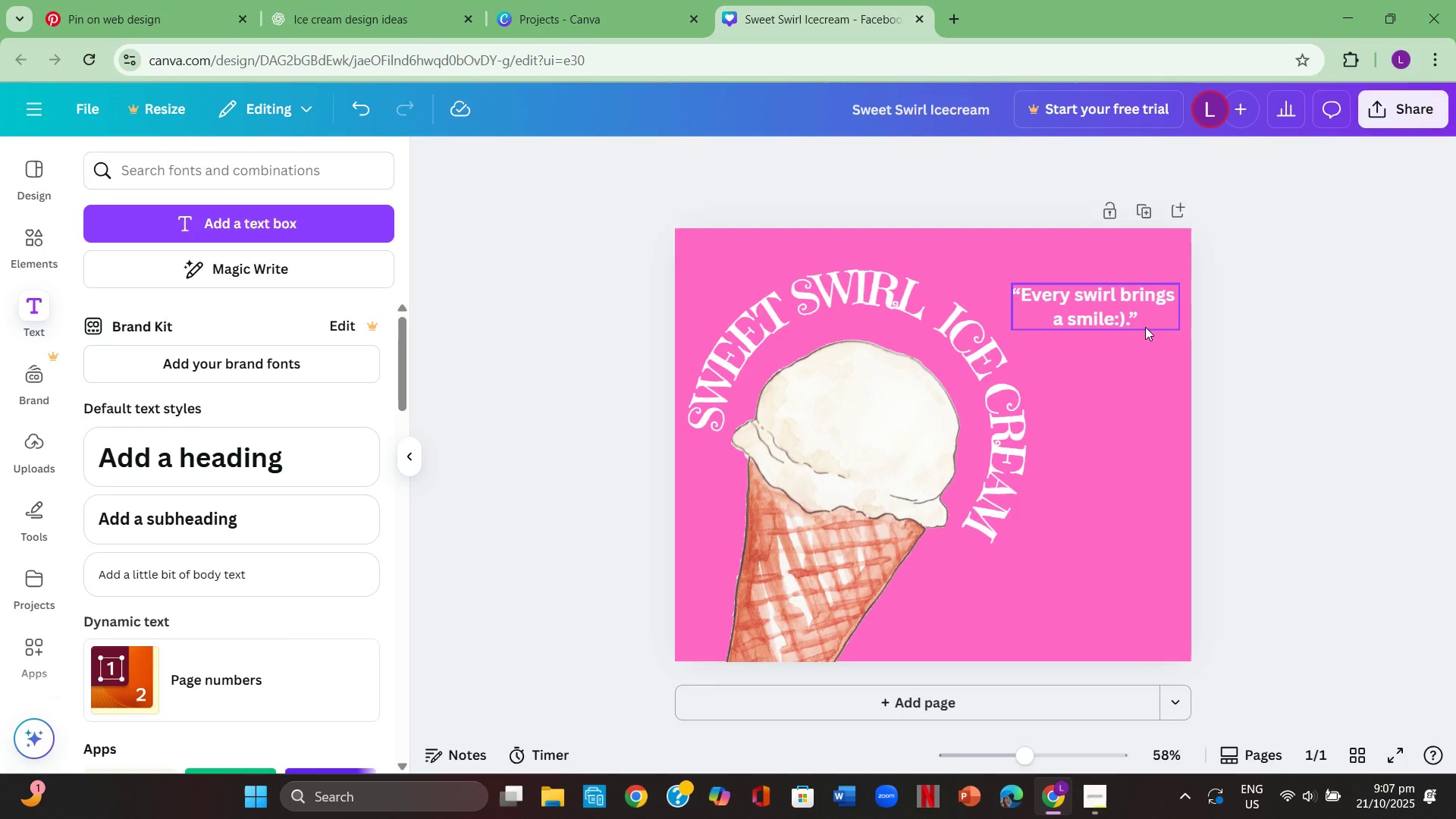 
left_click_drag(start_coordinate=[1138, 312], to_coordinate=[1148, 318])
 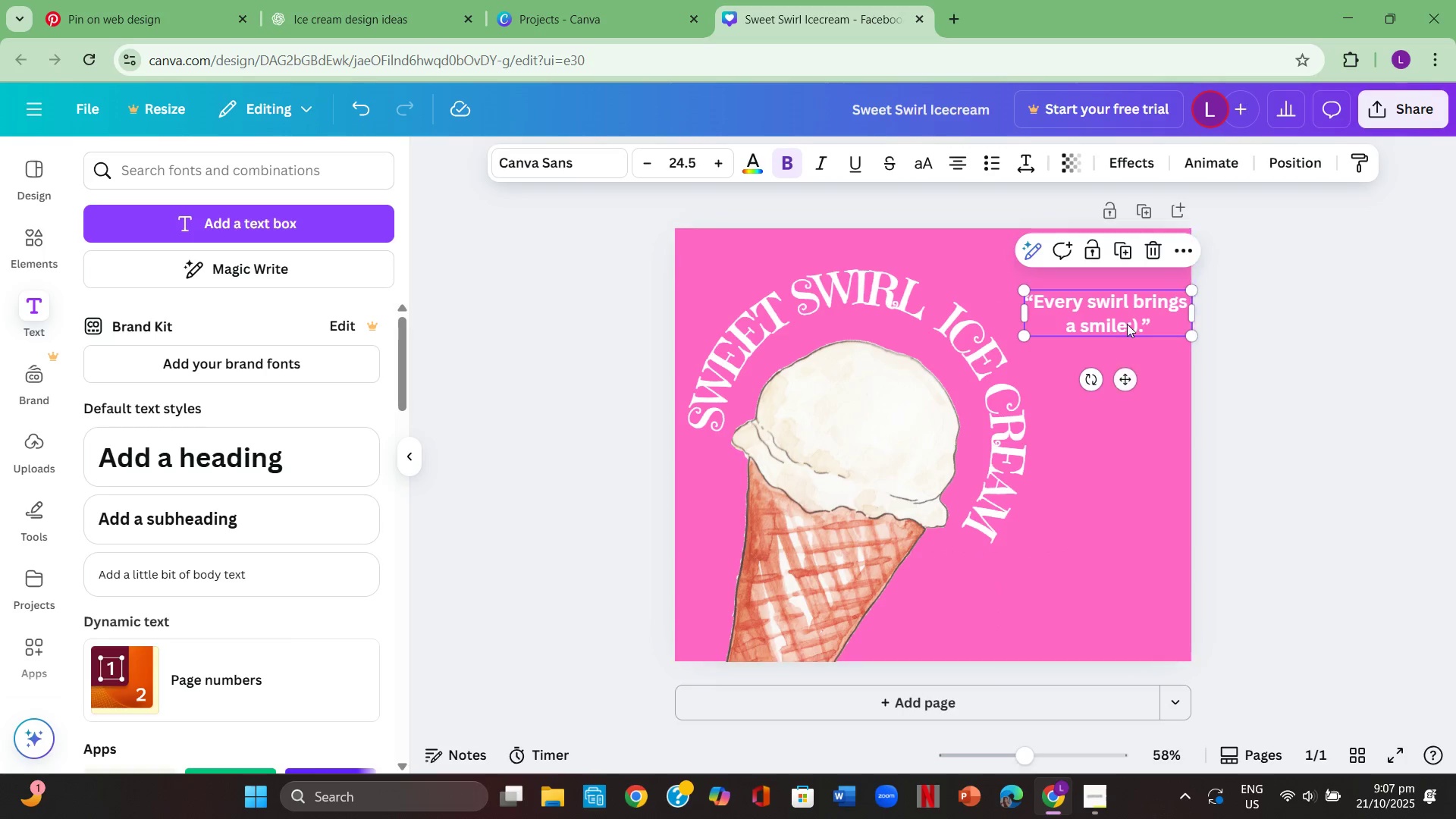 
left_click_drag(start_coordinate=[1128, 322], to_coordinate=[1027, 601])
 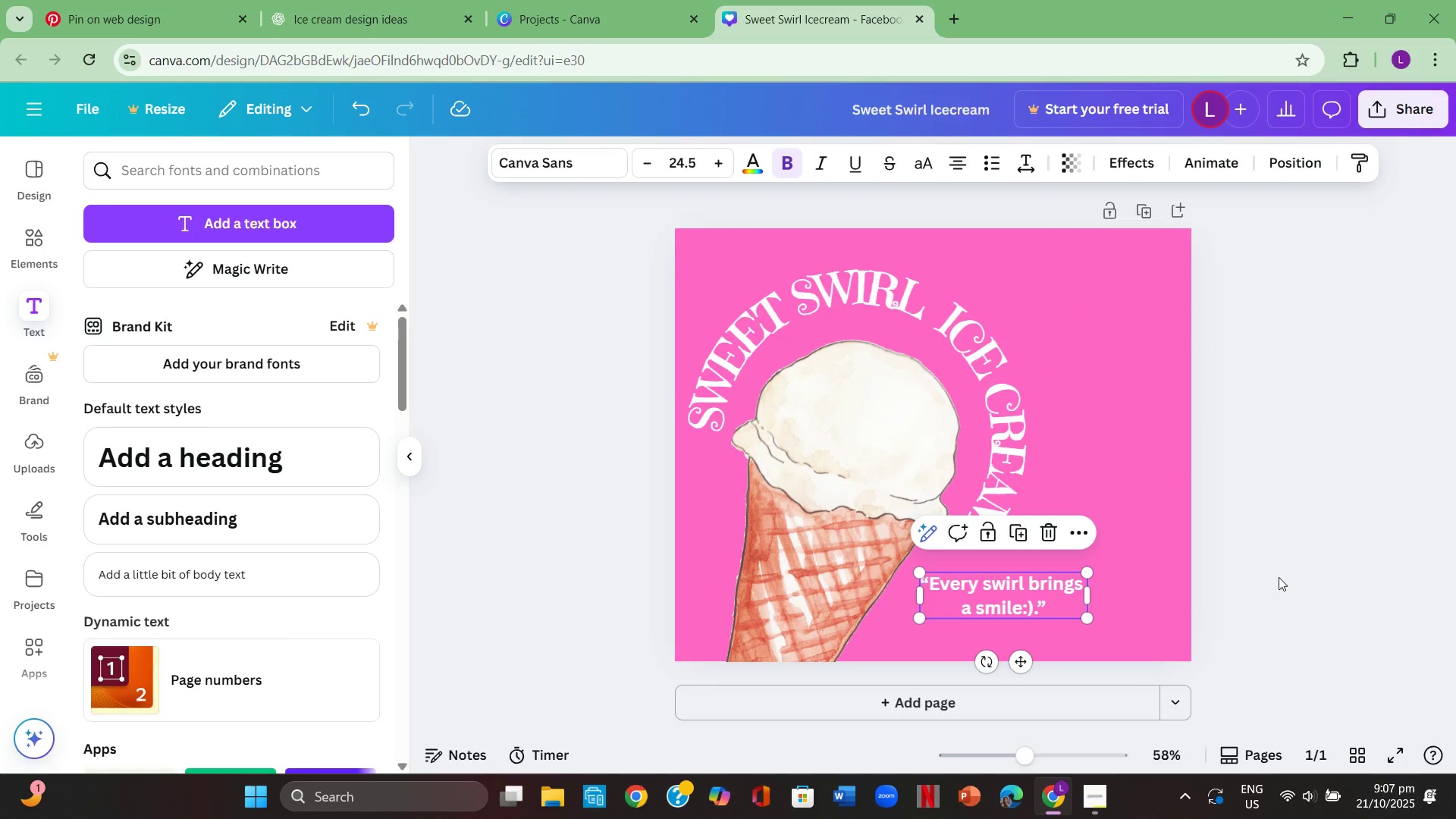 
left_click([1279, 577])
 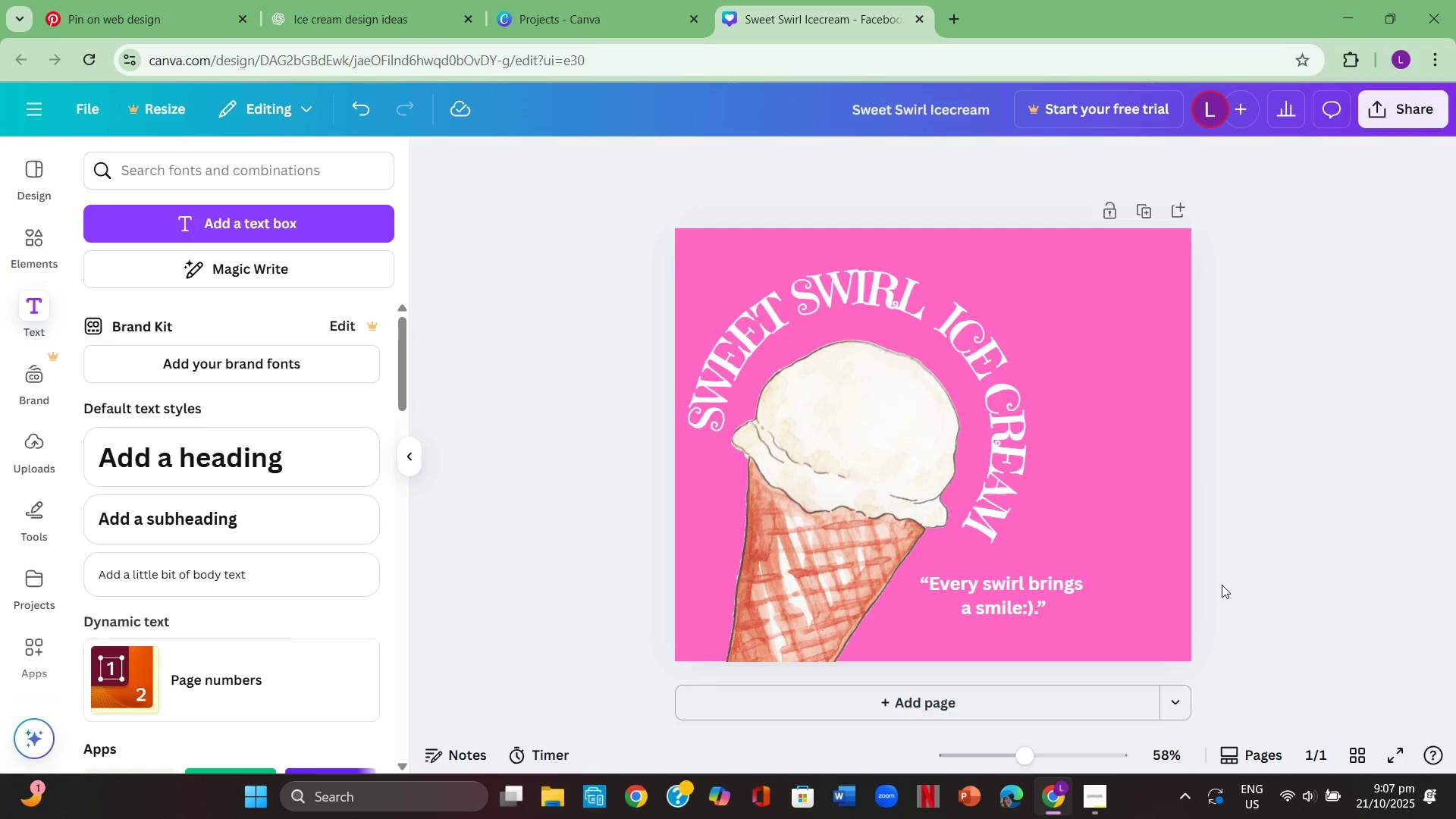 
left_click_drag(start_coordinate=[1050, 602], to_coordinate=[1141, 303])
 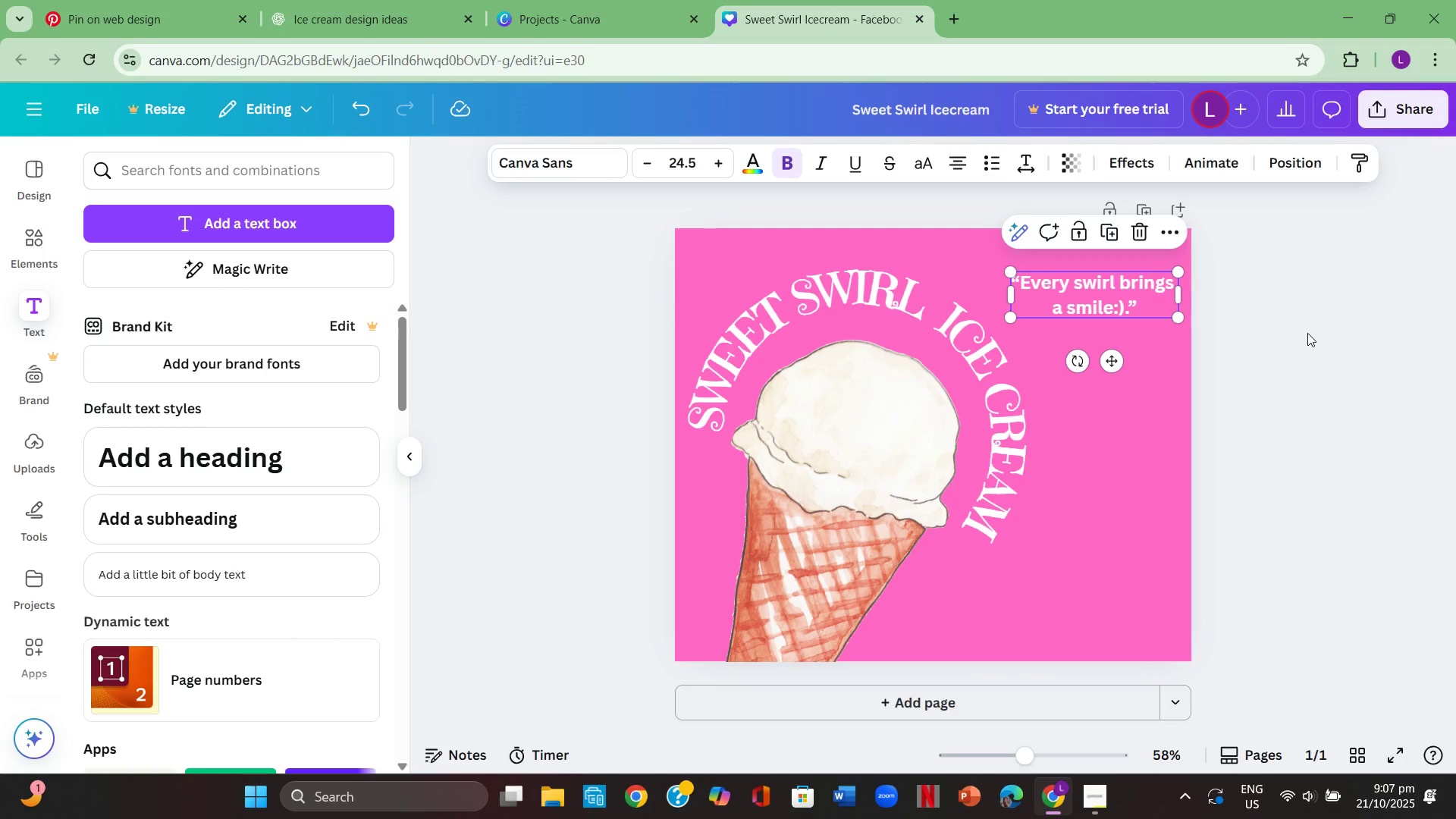 
left_click([1307, 333])
 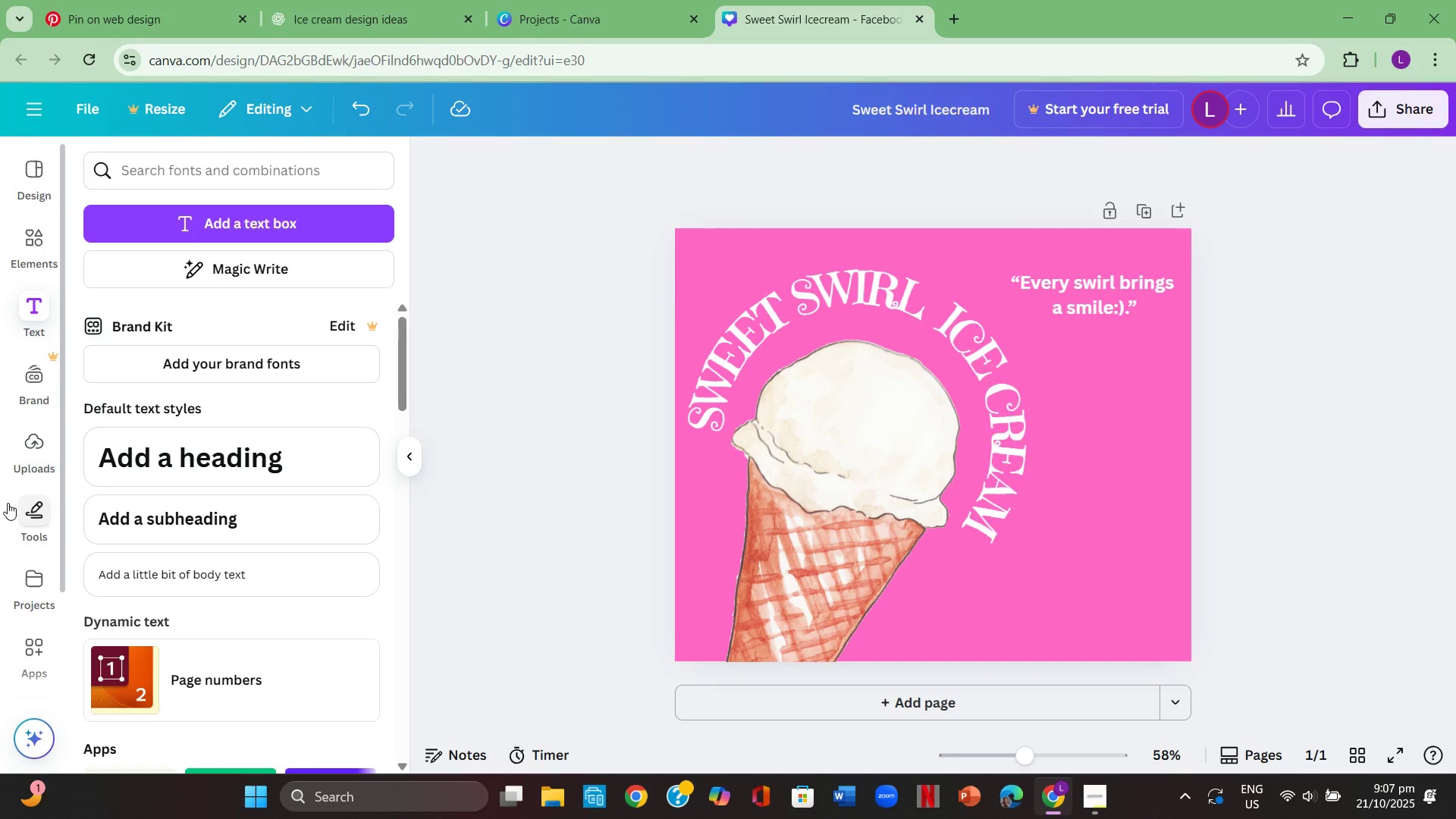 
left_click([29, 293])
 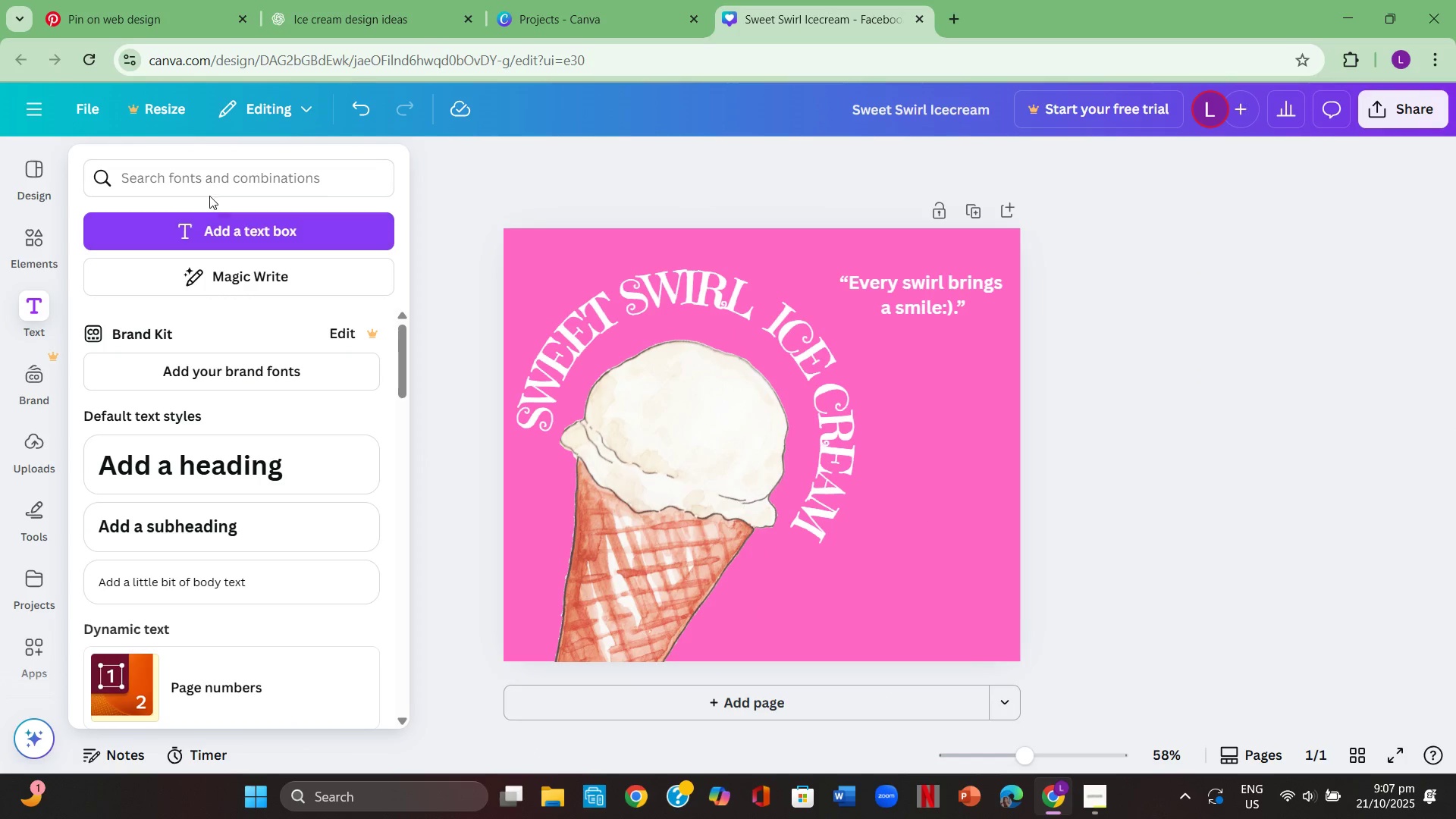 
left_click([212, 183])
 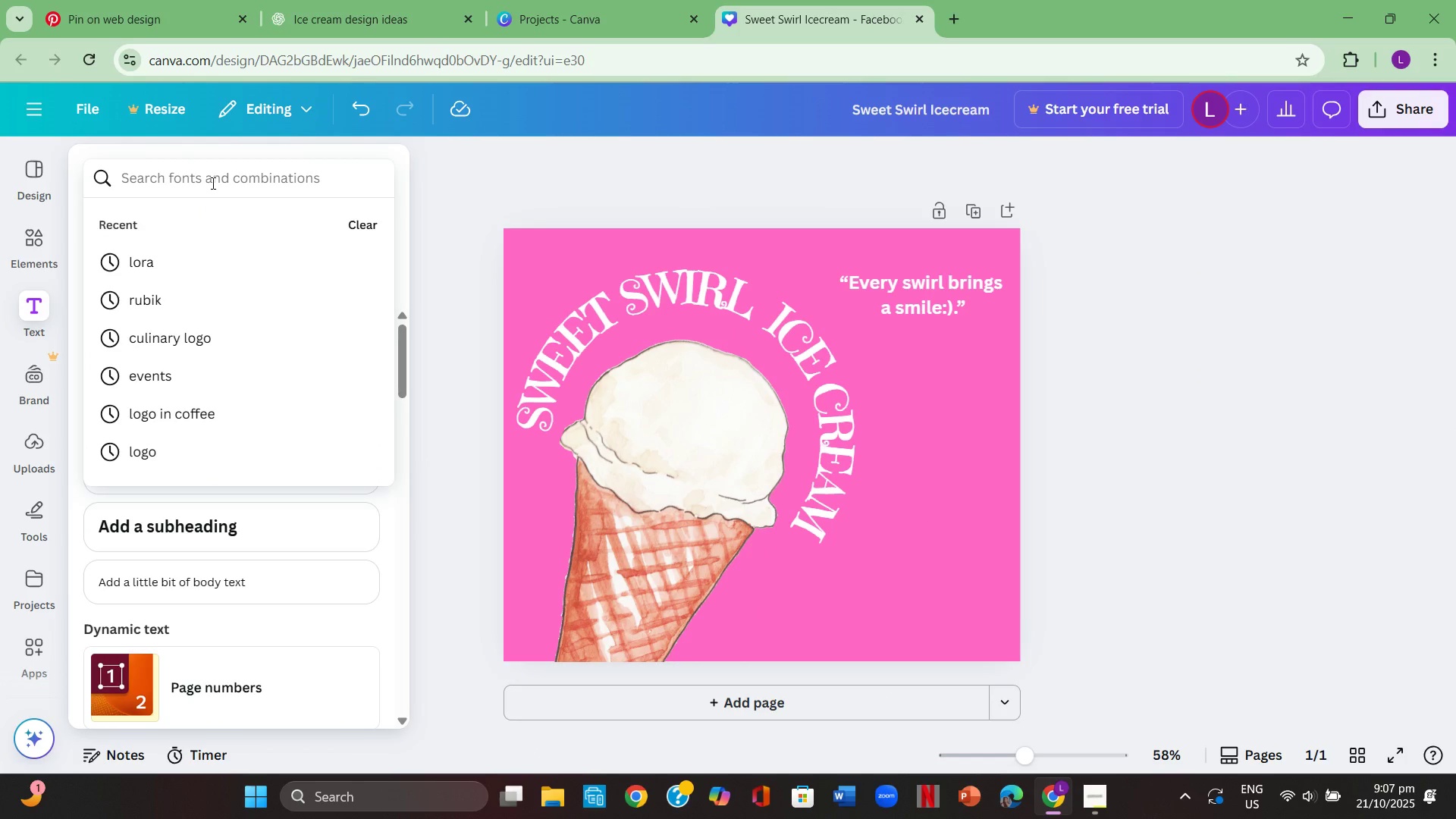 
type(shape)
 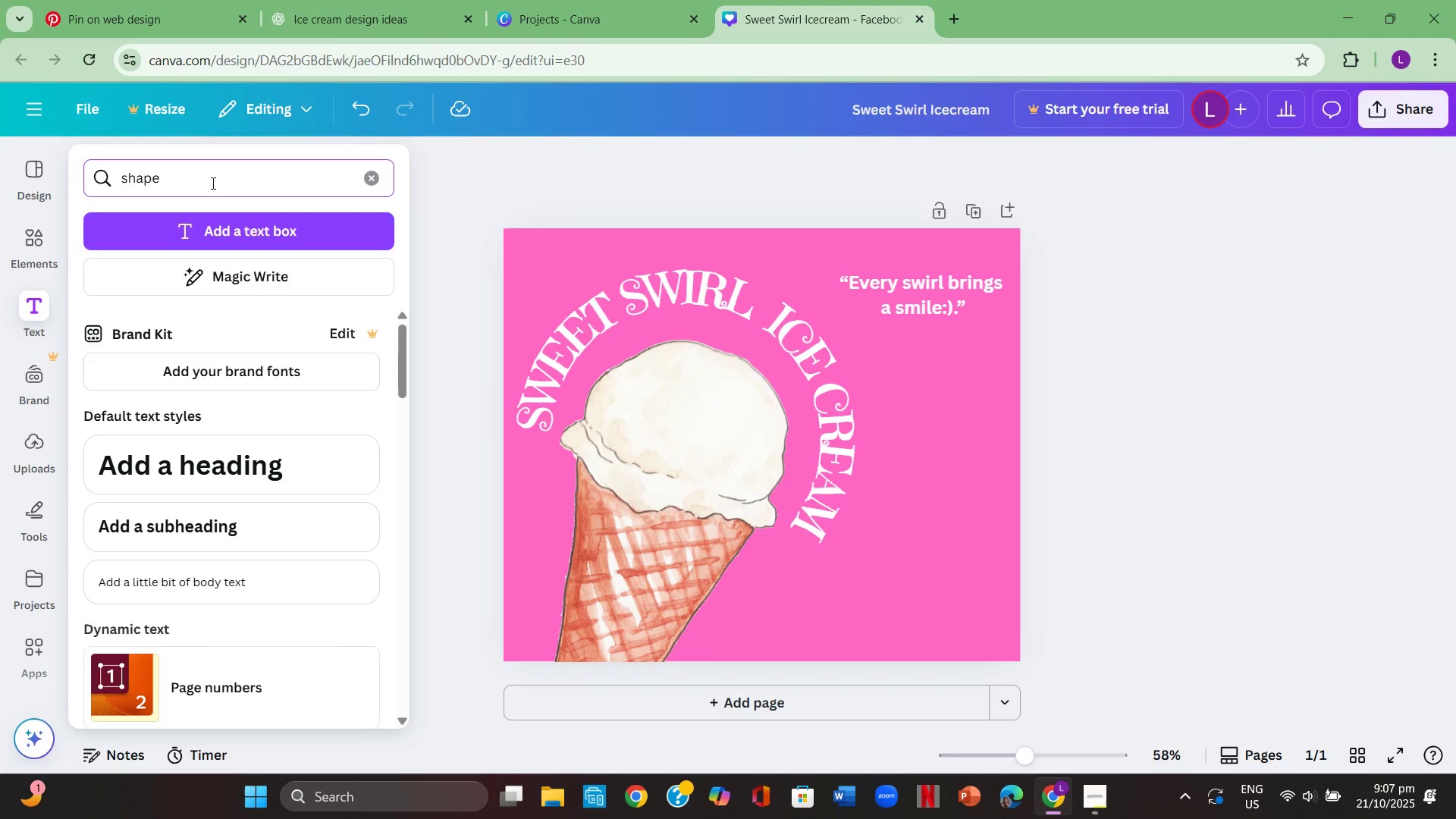 
key(Enter)
 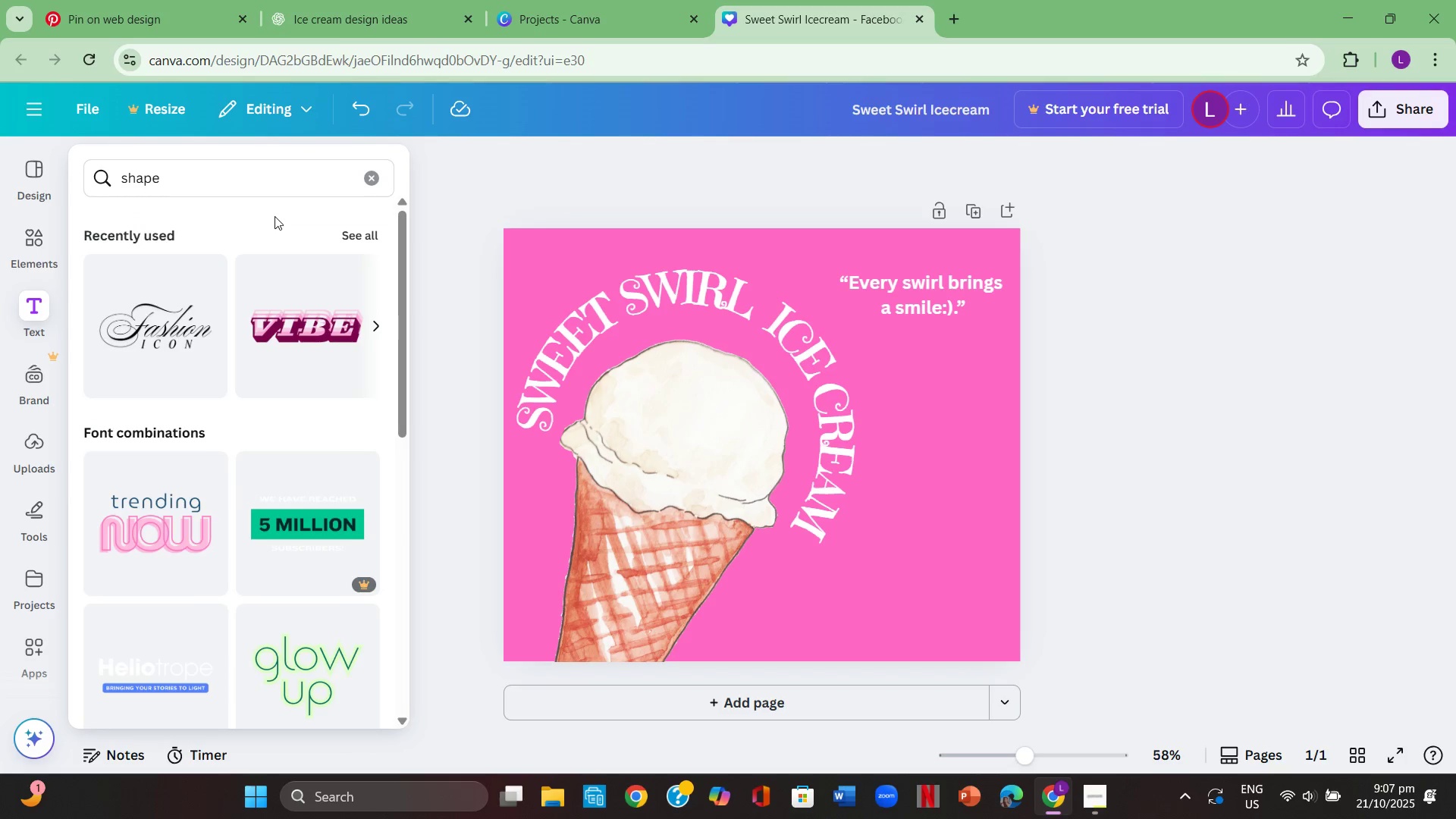 
scroll: coordinate [290, 419], scroll_direction: up, amount: 6.0
 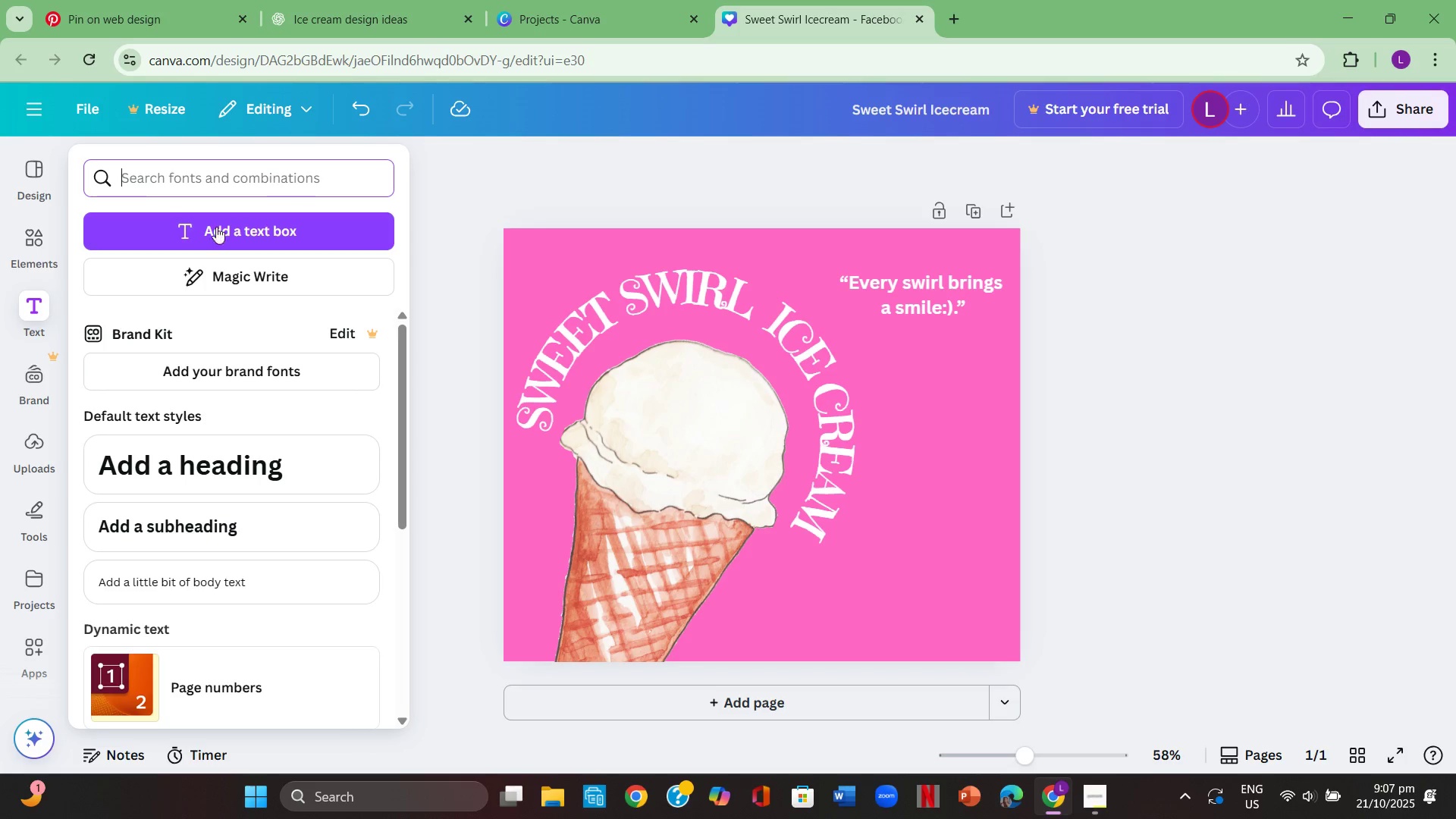 
left_click([37, 252])
 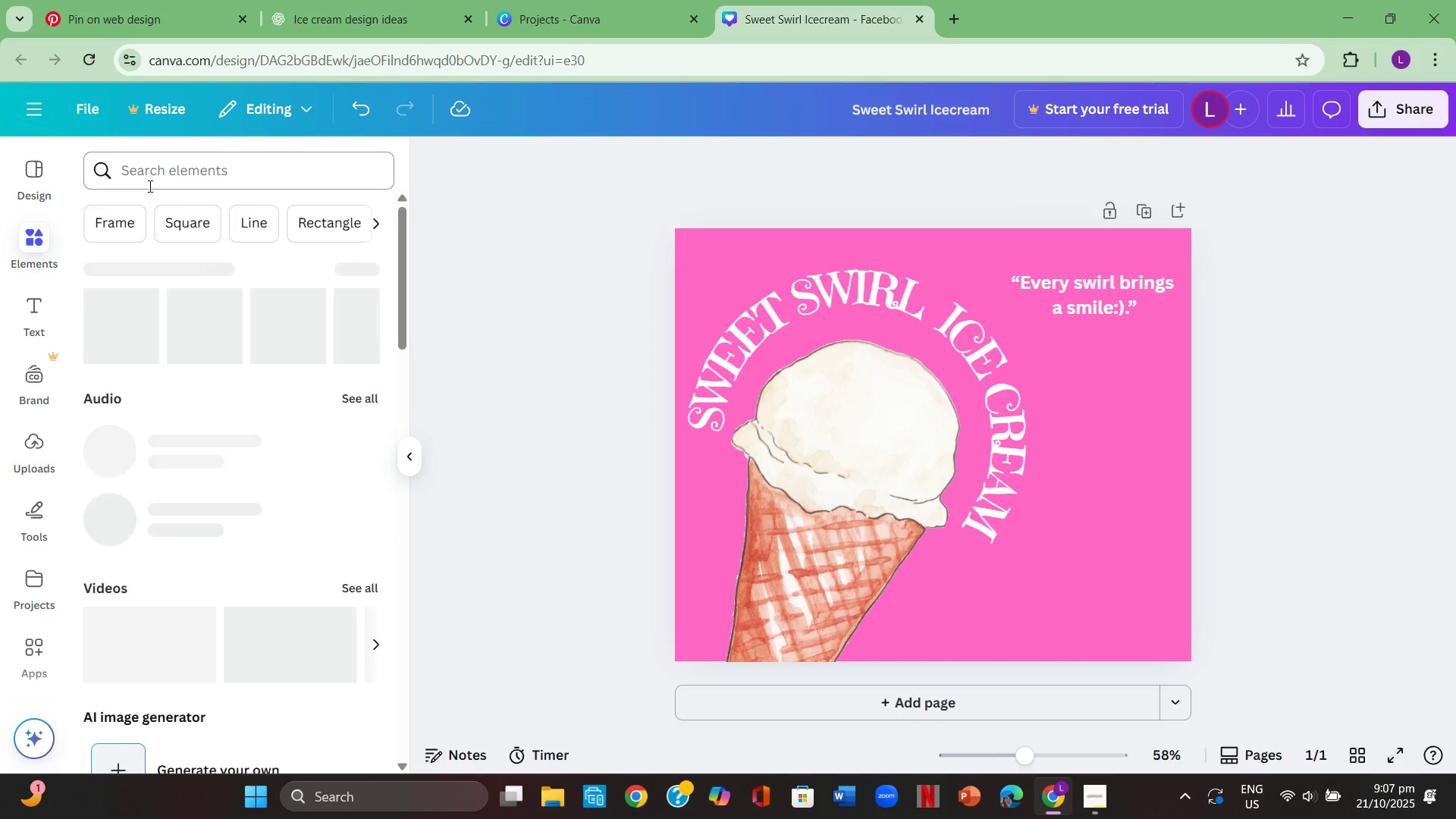 
left_click([150, 183])
 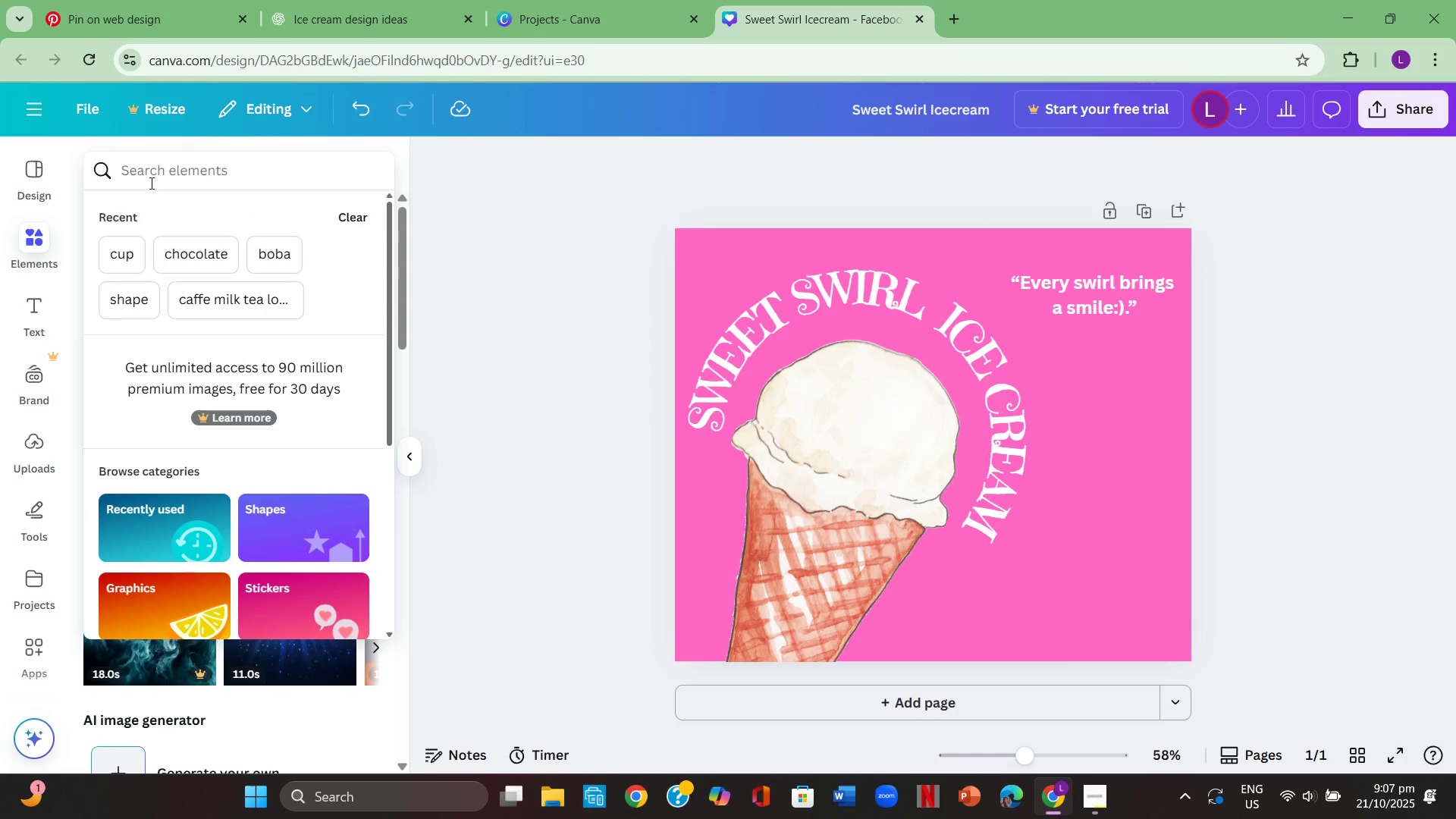 
type(shape)
 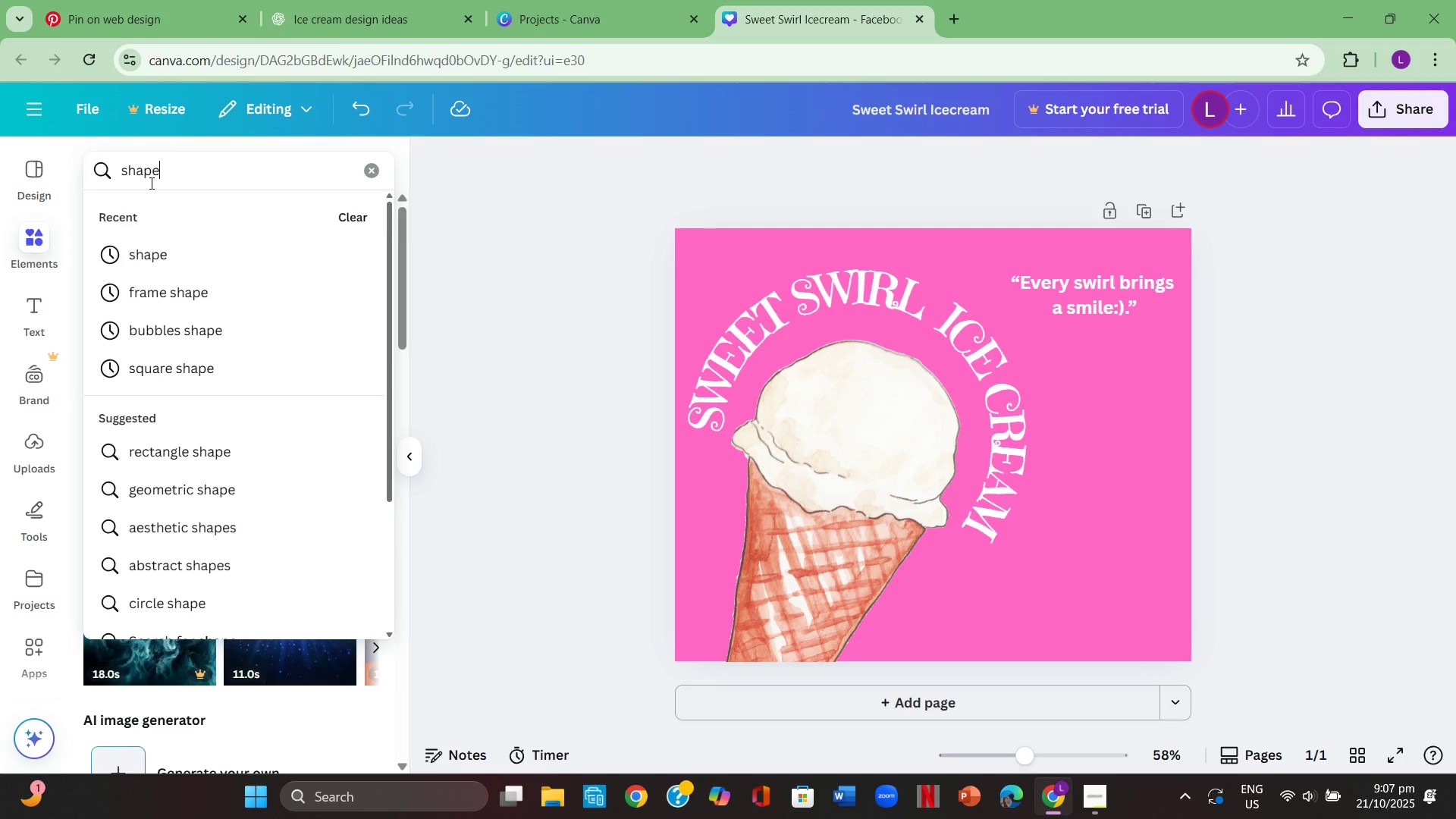 
key(Enter)
 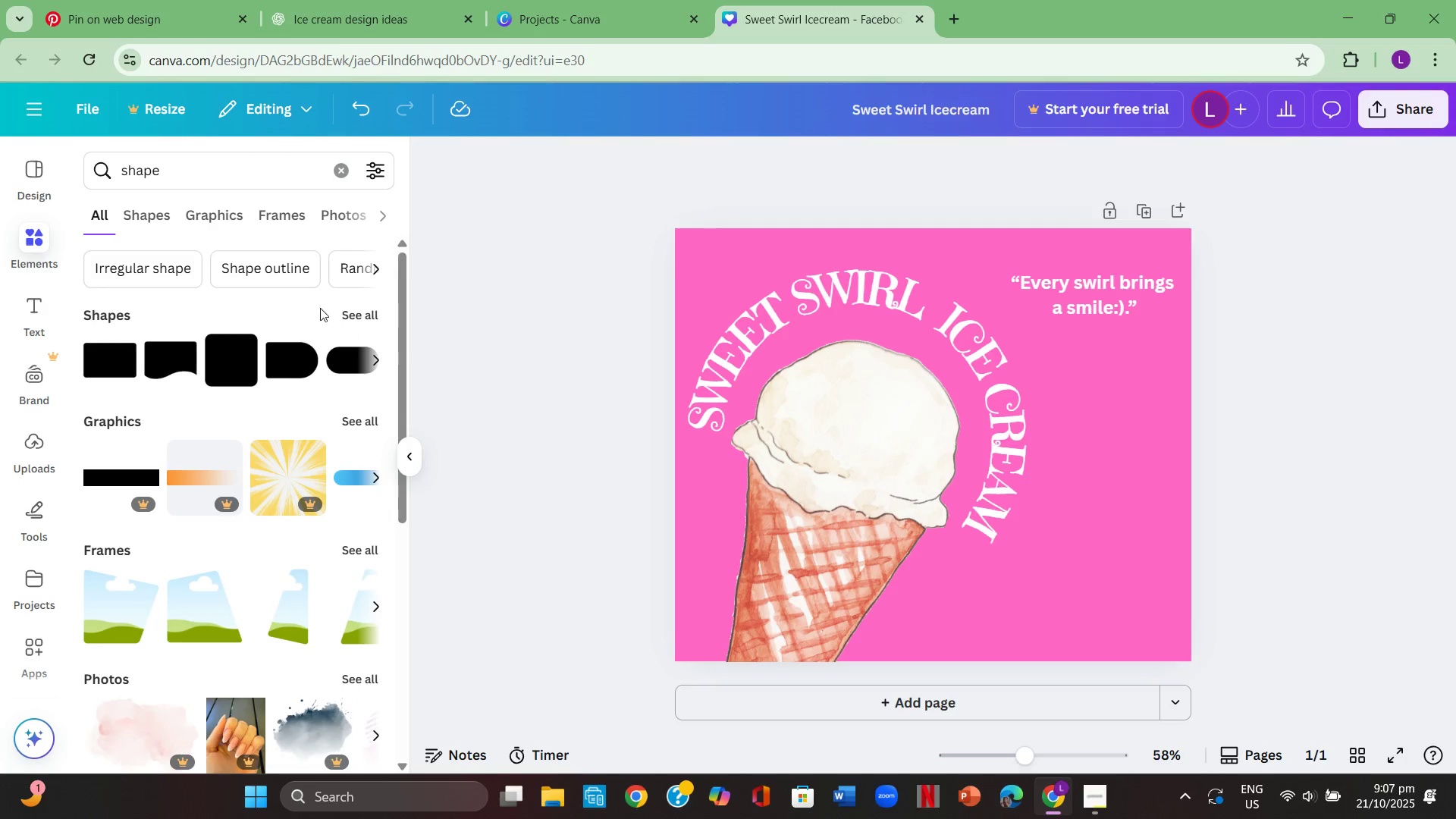 
left_click([340, 310])
 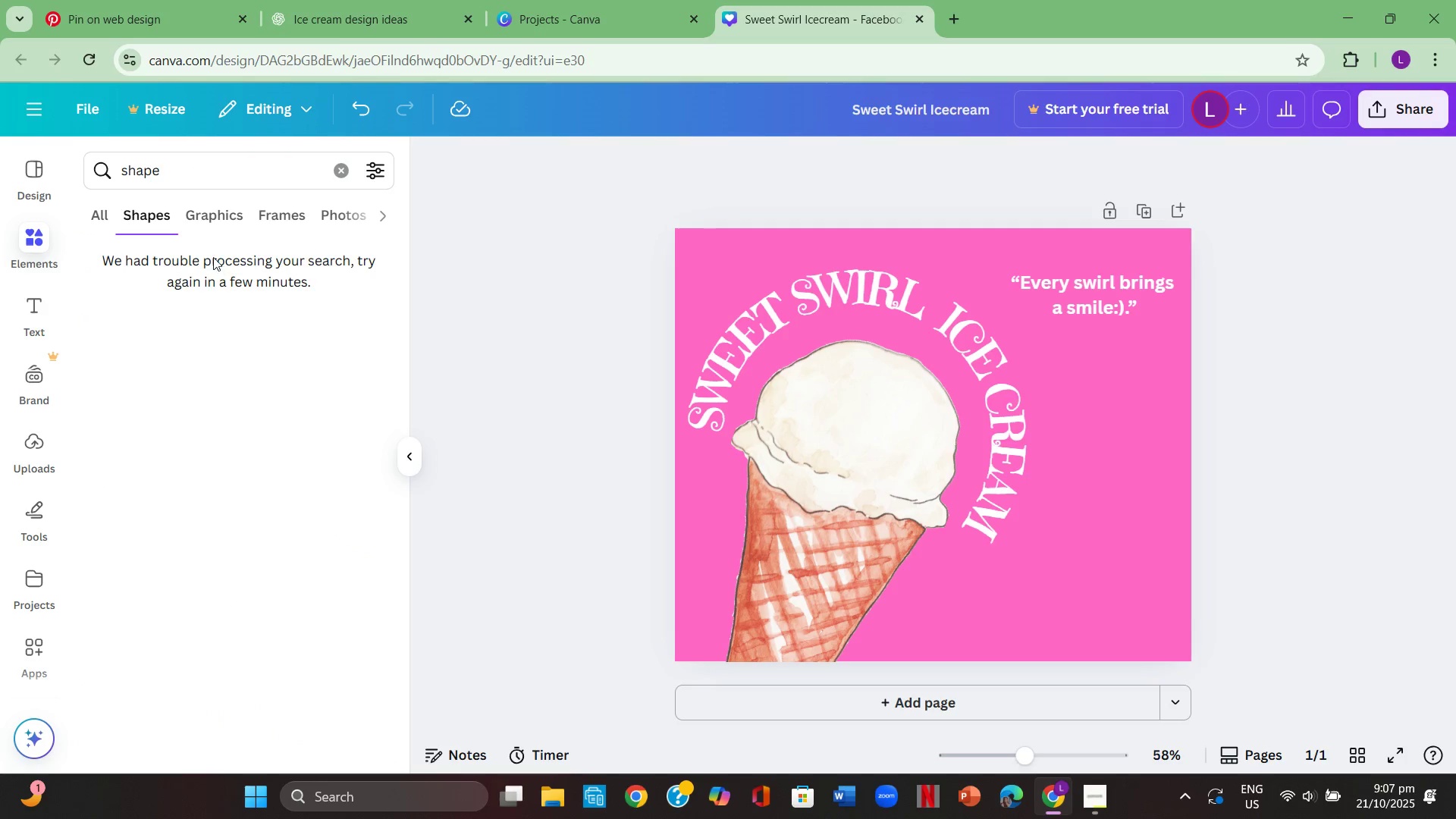 
wait(5.8)
 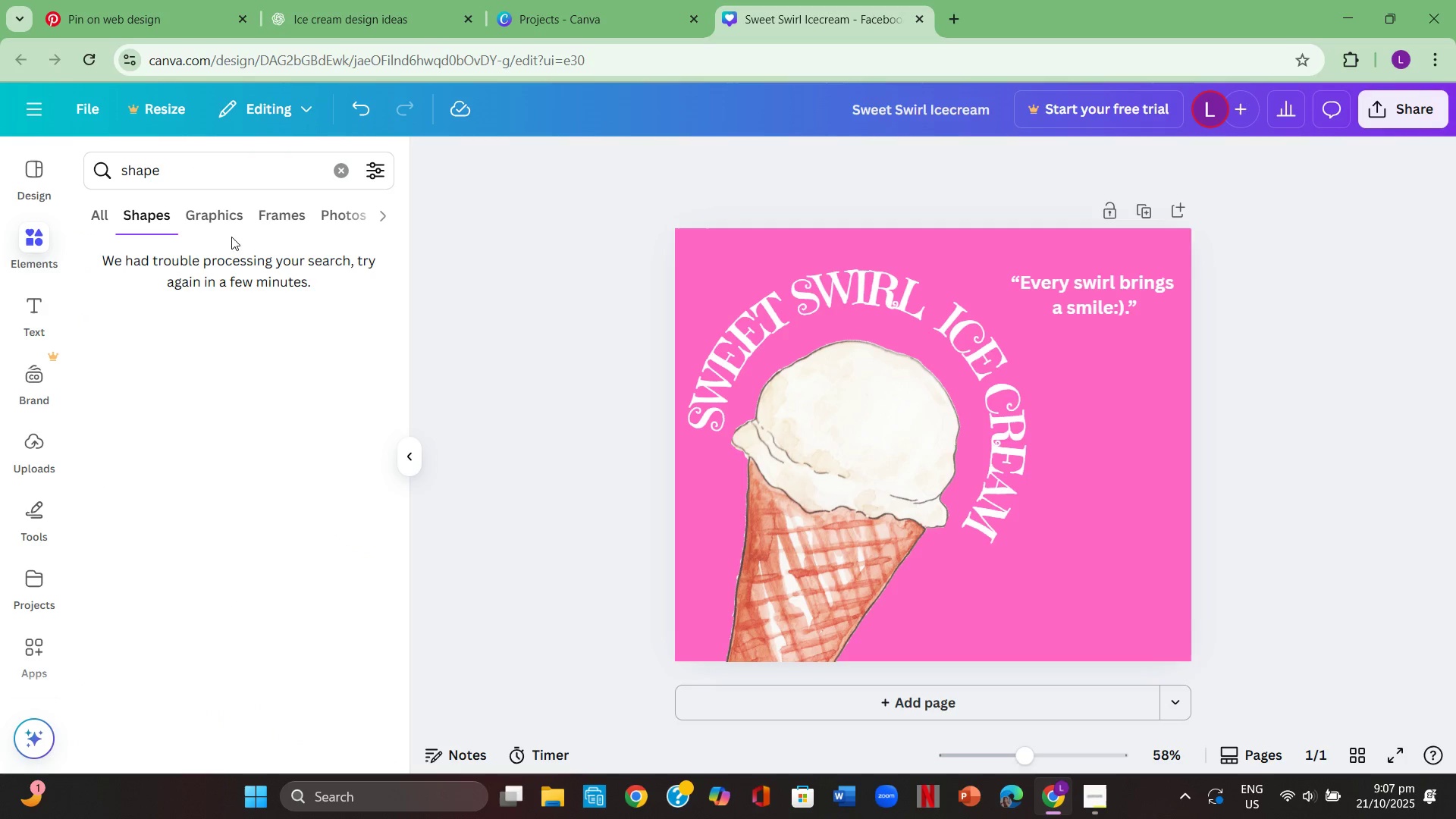 
left_click([212, 177])
 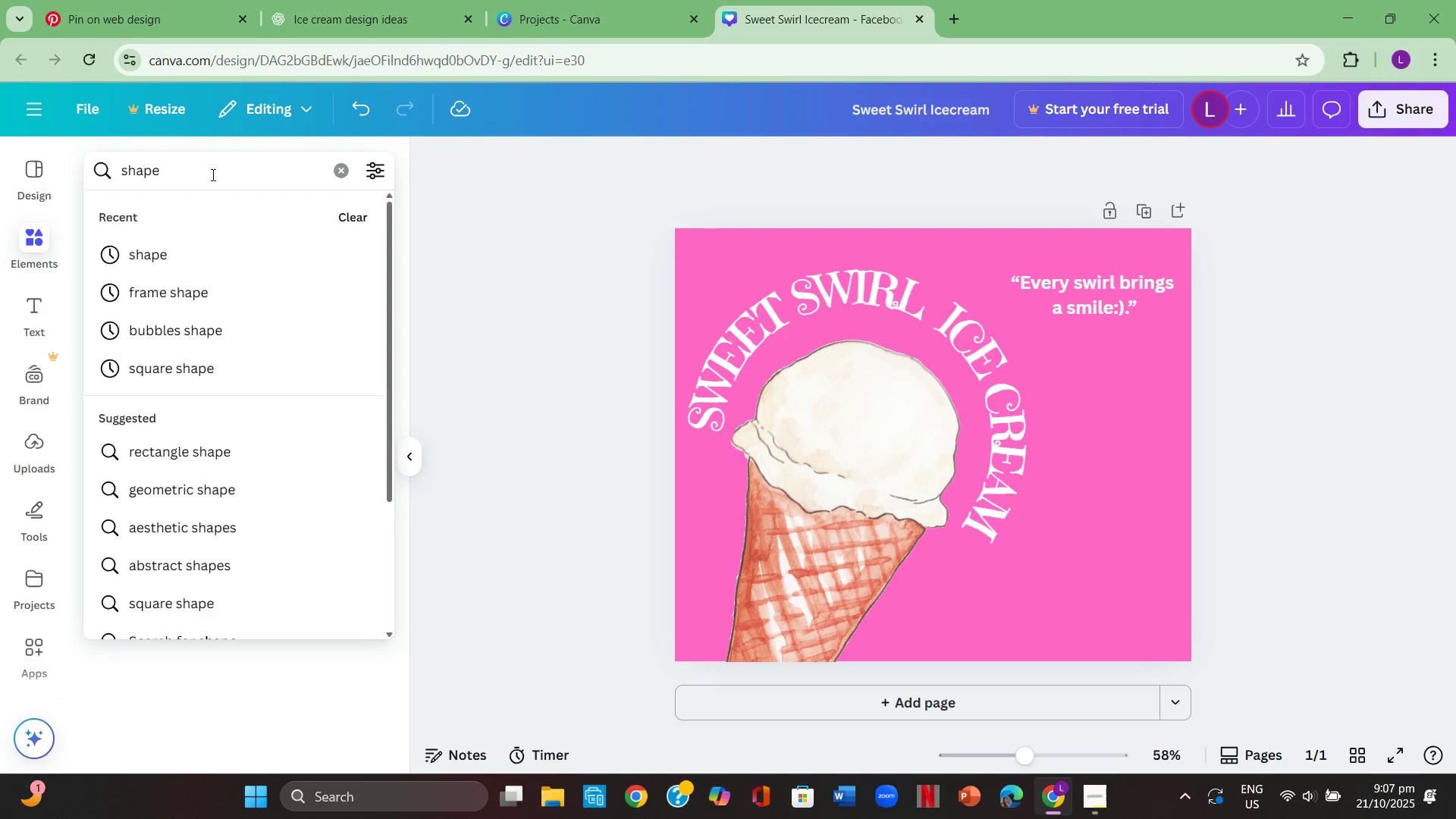 
key(Enter)
 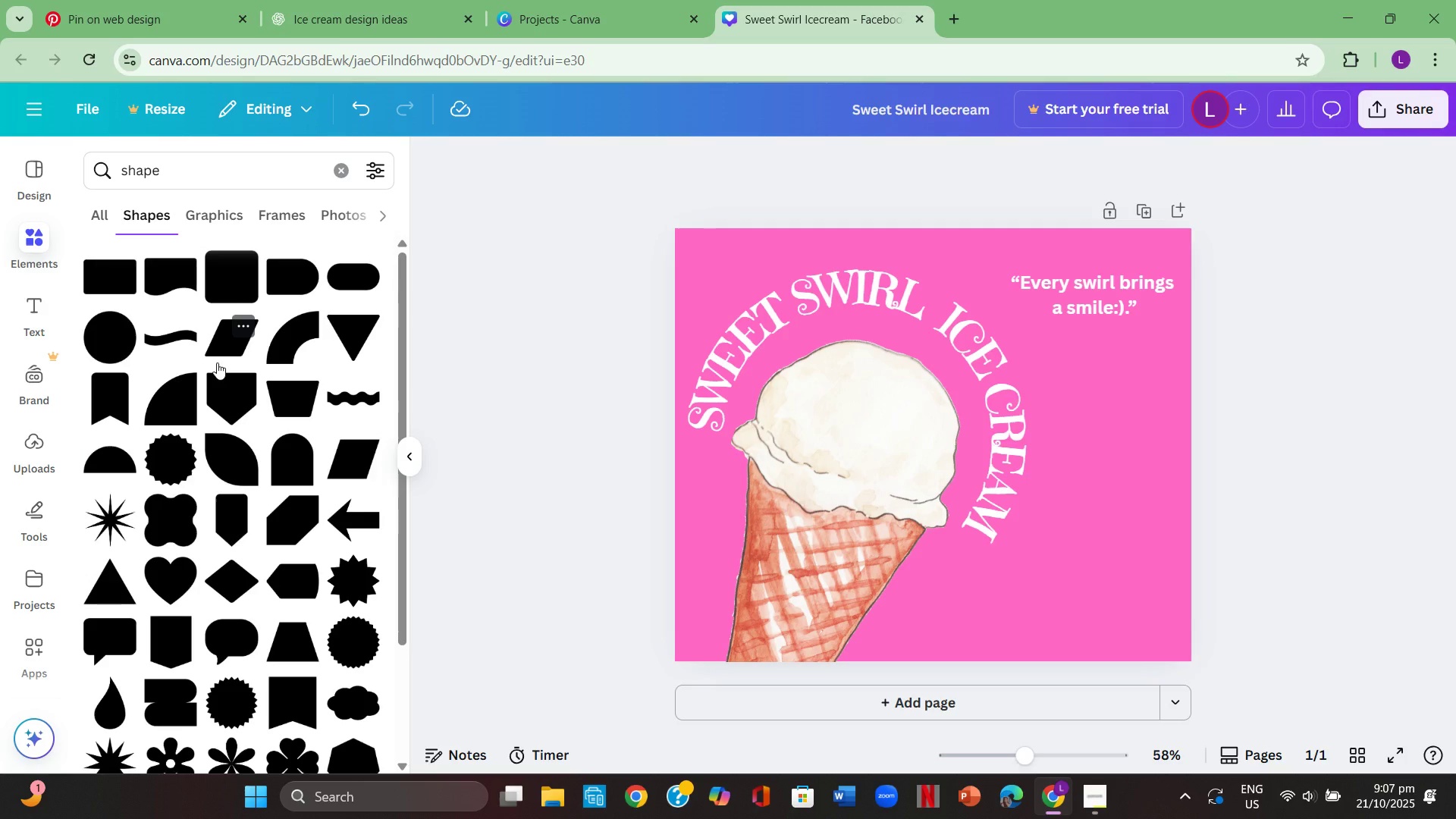 
mouse_move([161, 462])
 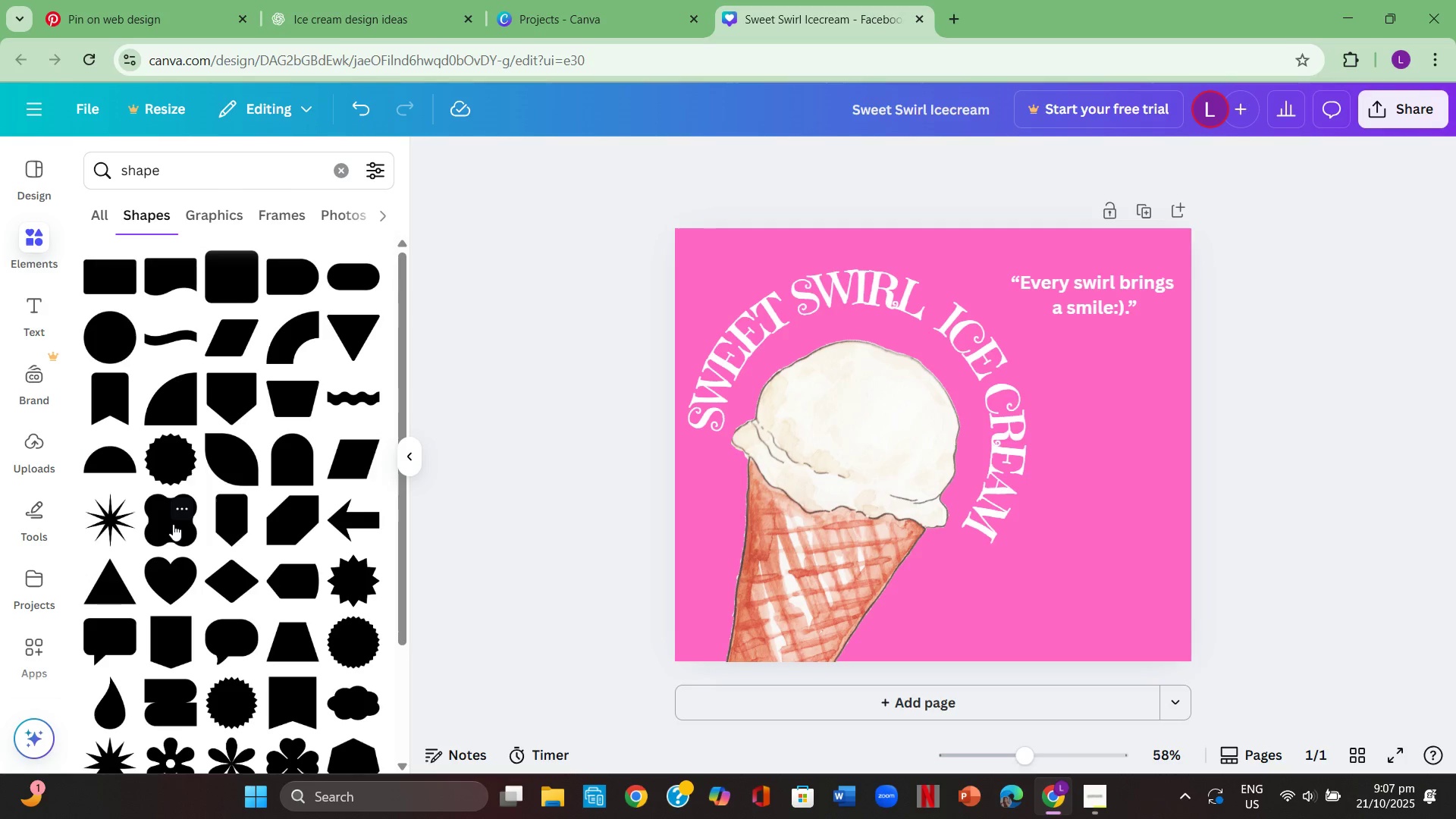 
left_click([173, 524])
 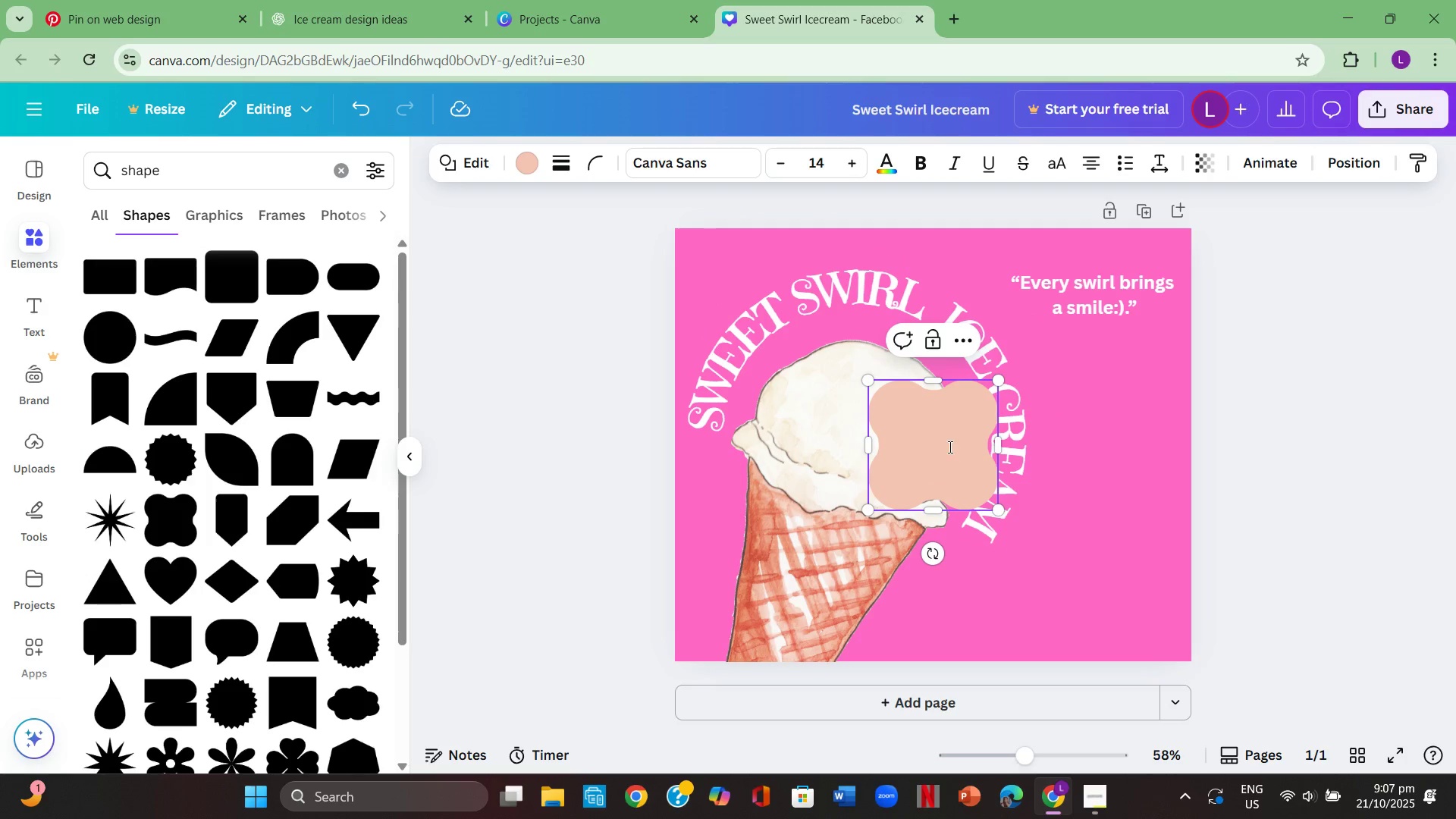 
left_click([956, 445])
 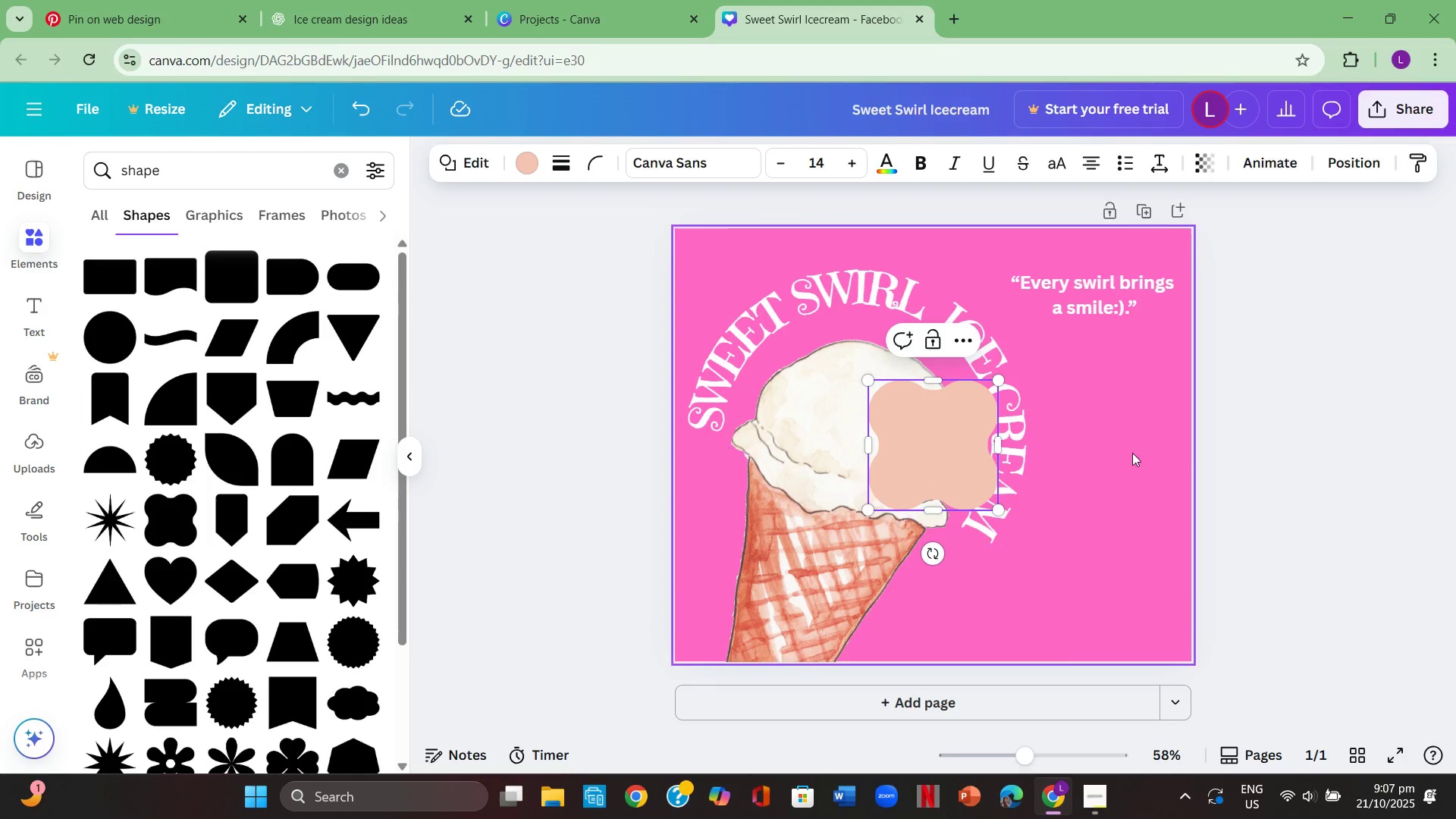 
left_click([1132, 453])
 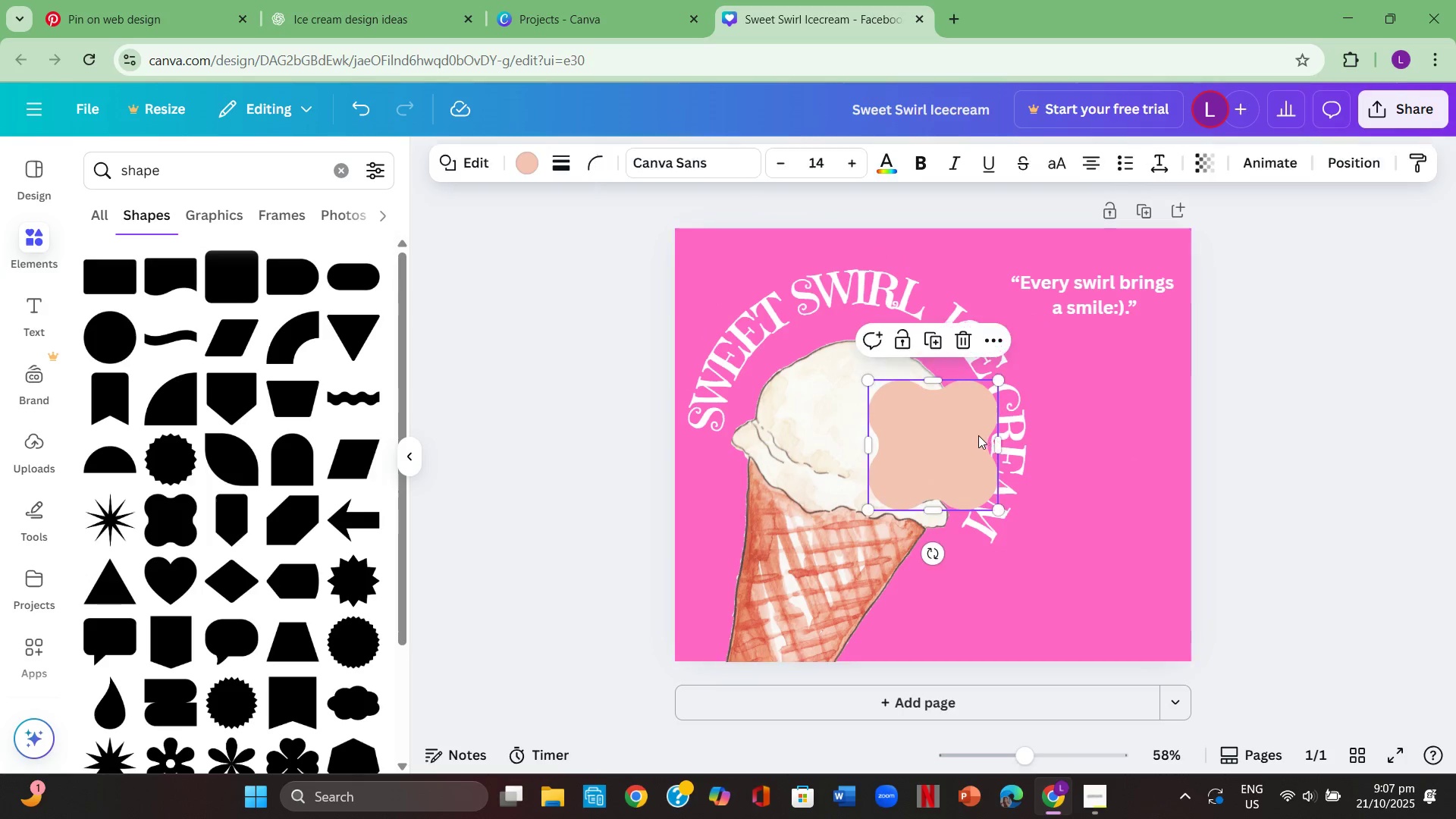 
left_click_drag(start_coordinate=[978, 435], to_coordinate=[1109, 294])
 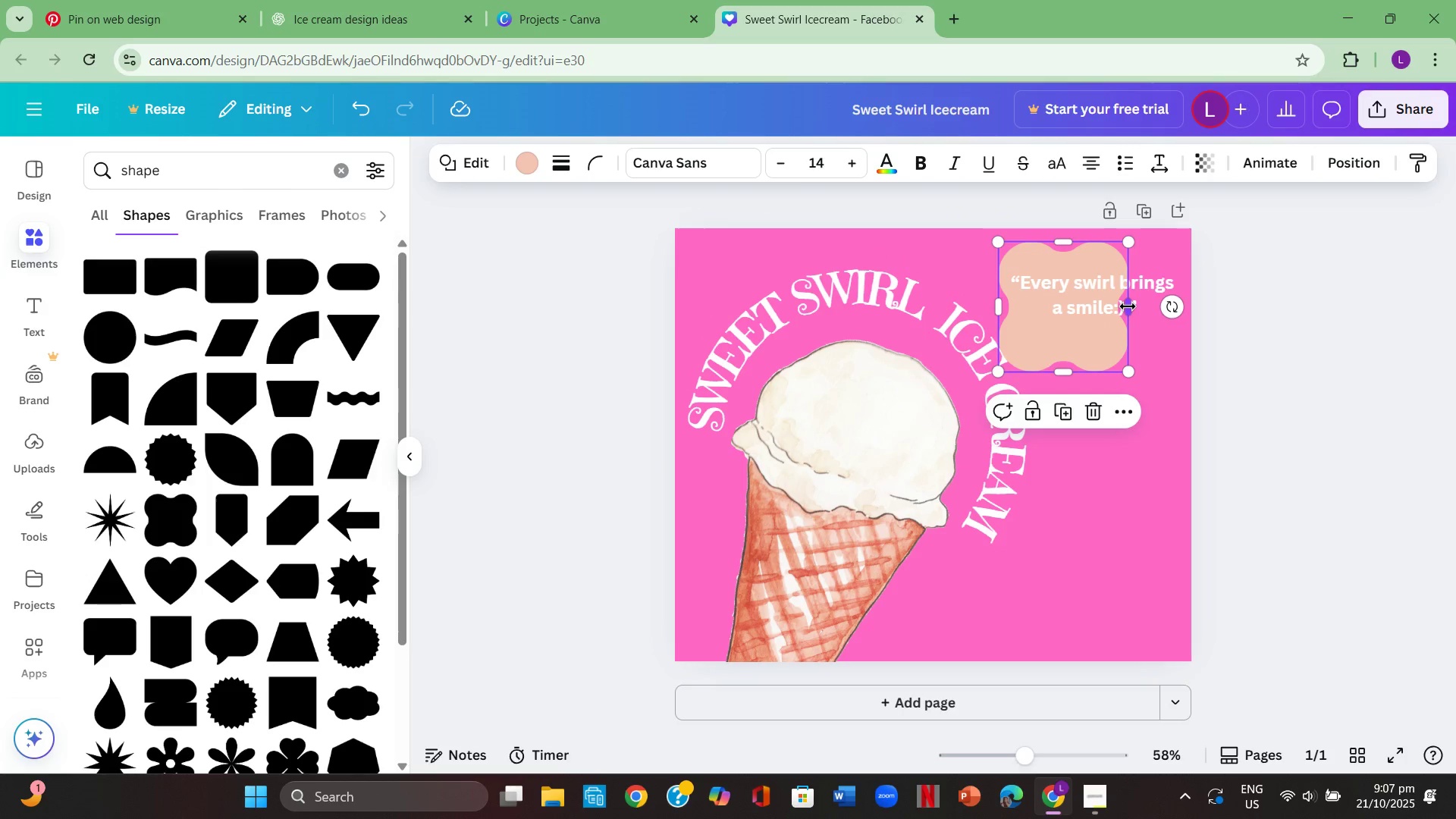 
left_click_drag(start_coordinate=[1128, 306], to_coordinate=[1186, 358])
 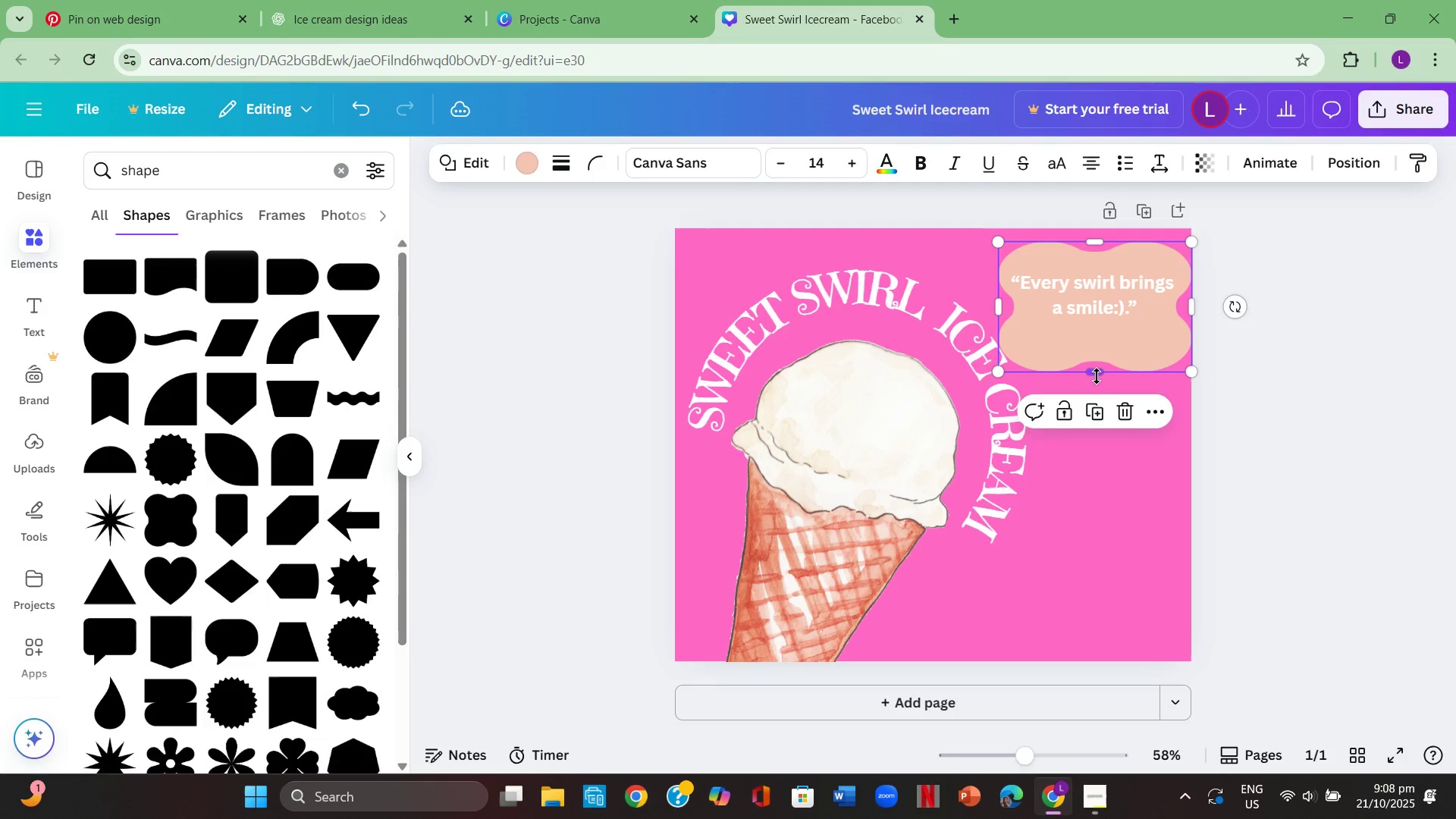 
left_click_drag(start_coordinate=[1097, 375], to_coordinate=[1100, 337])
 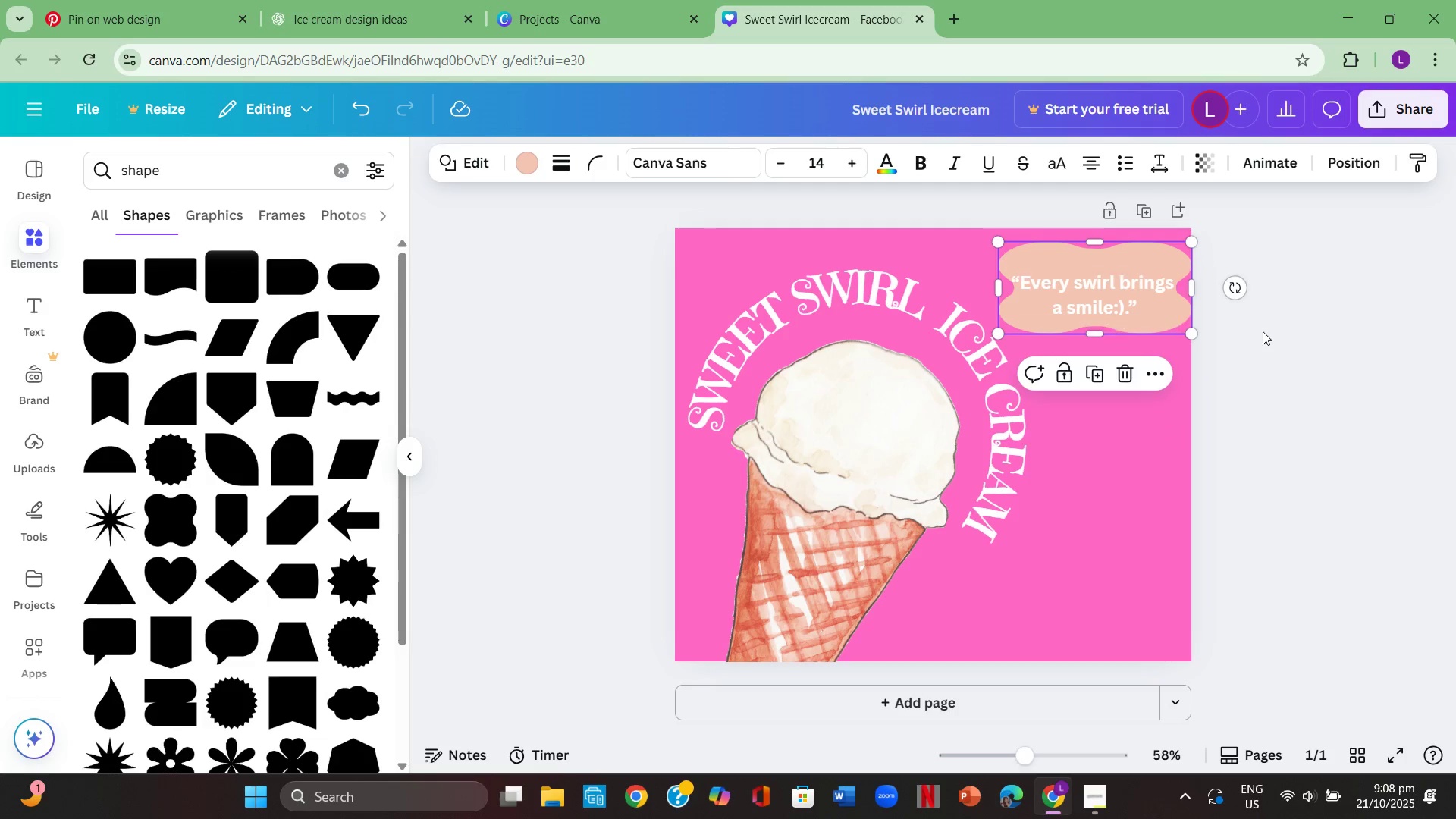 
left_click([1265, 331])
 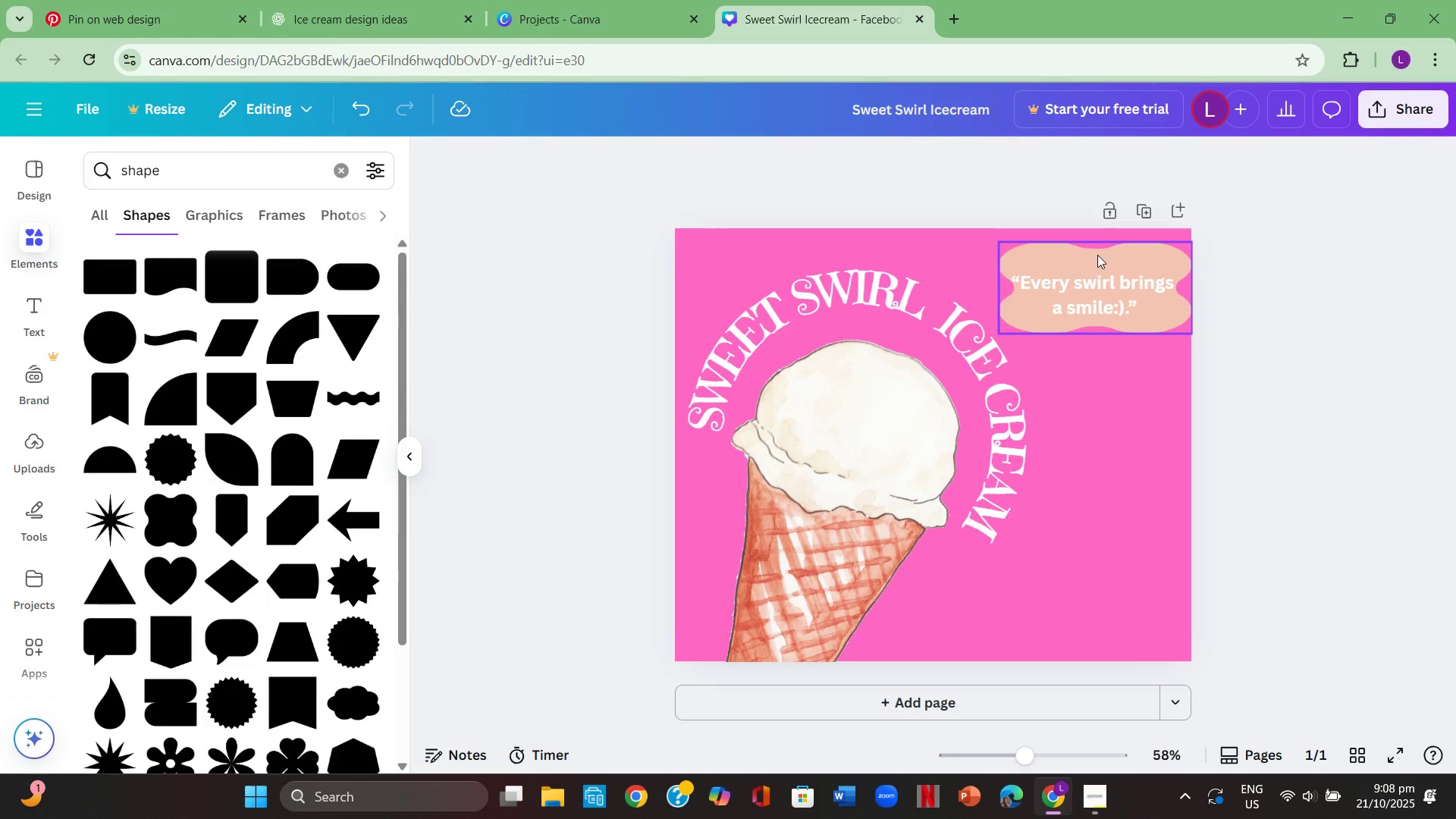 
left_click_drag(start_coordinate=[1098, 254], to_coordinate=[1099, 265])
 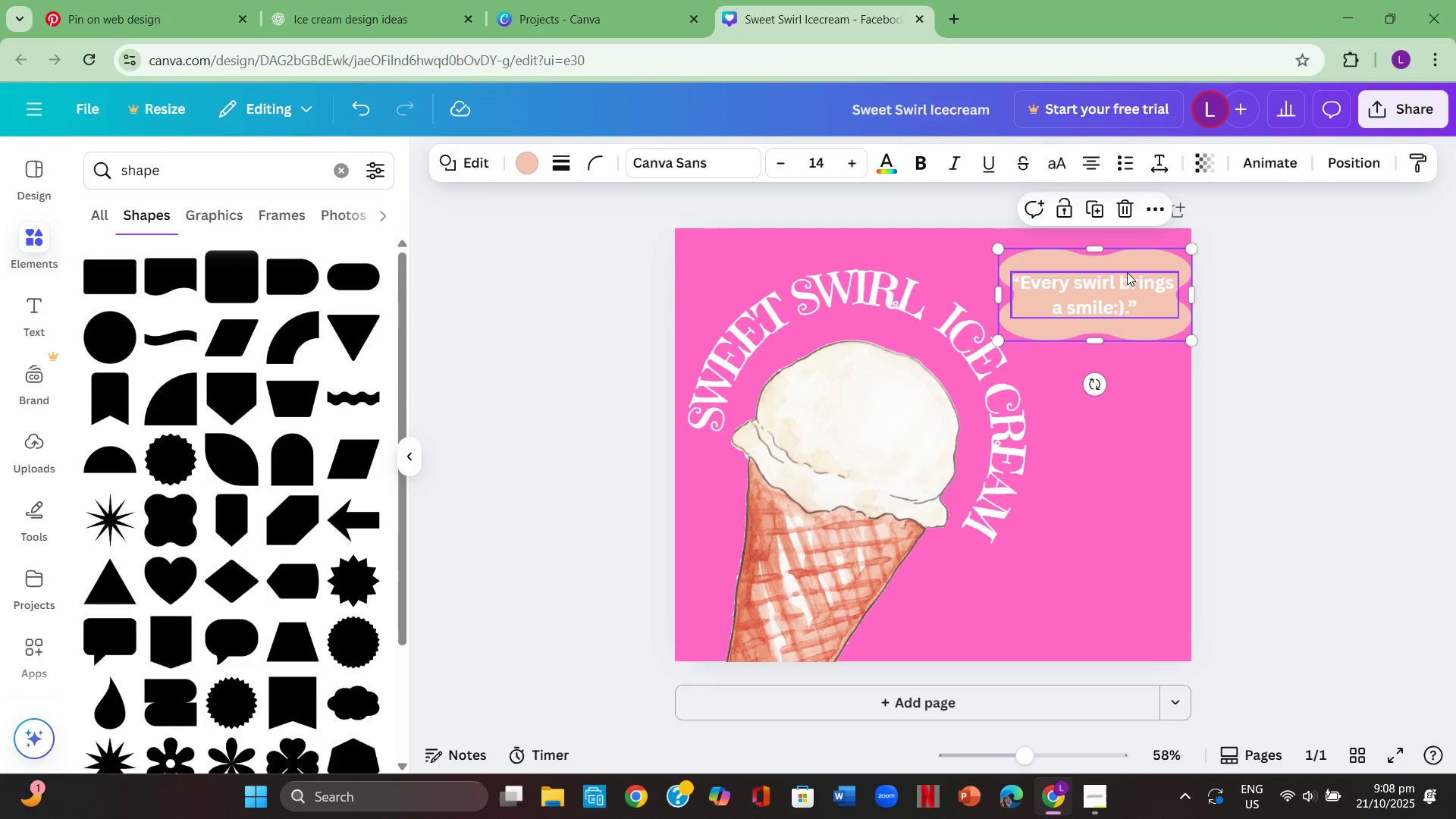 
left_click([1132, 256])
 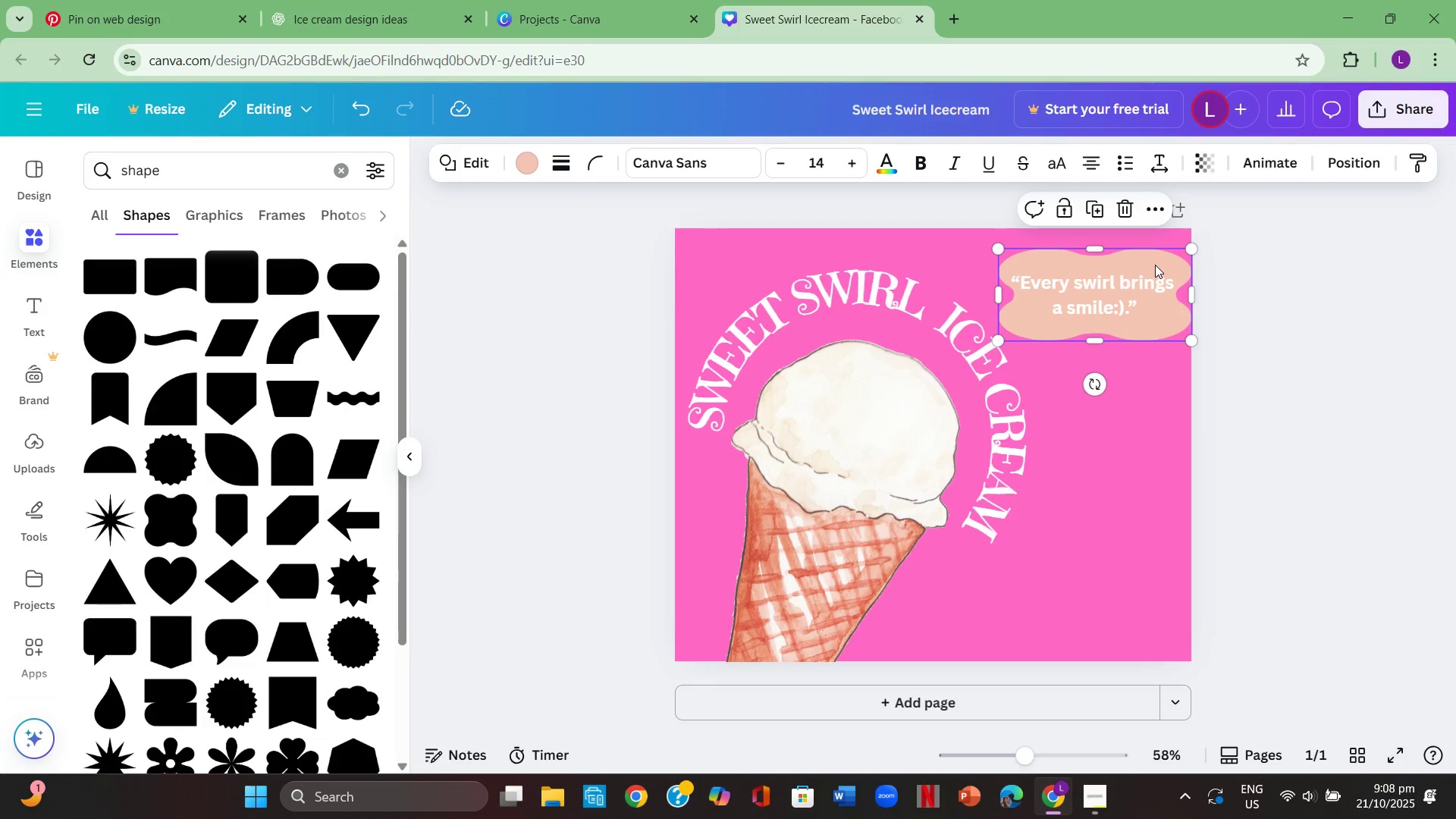 
left_click([1157, 259])
 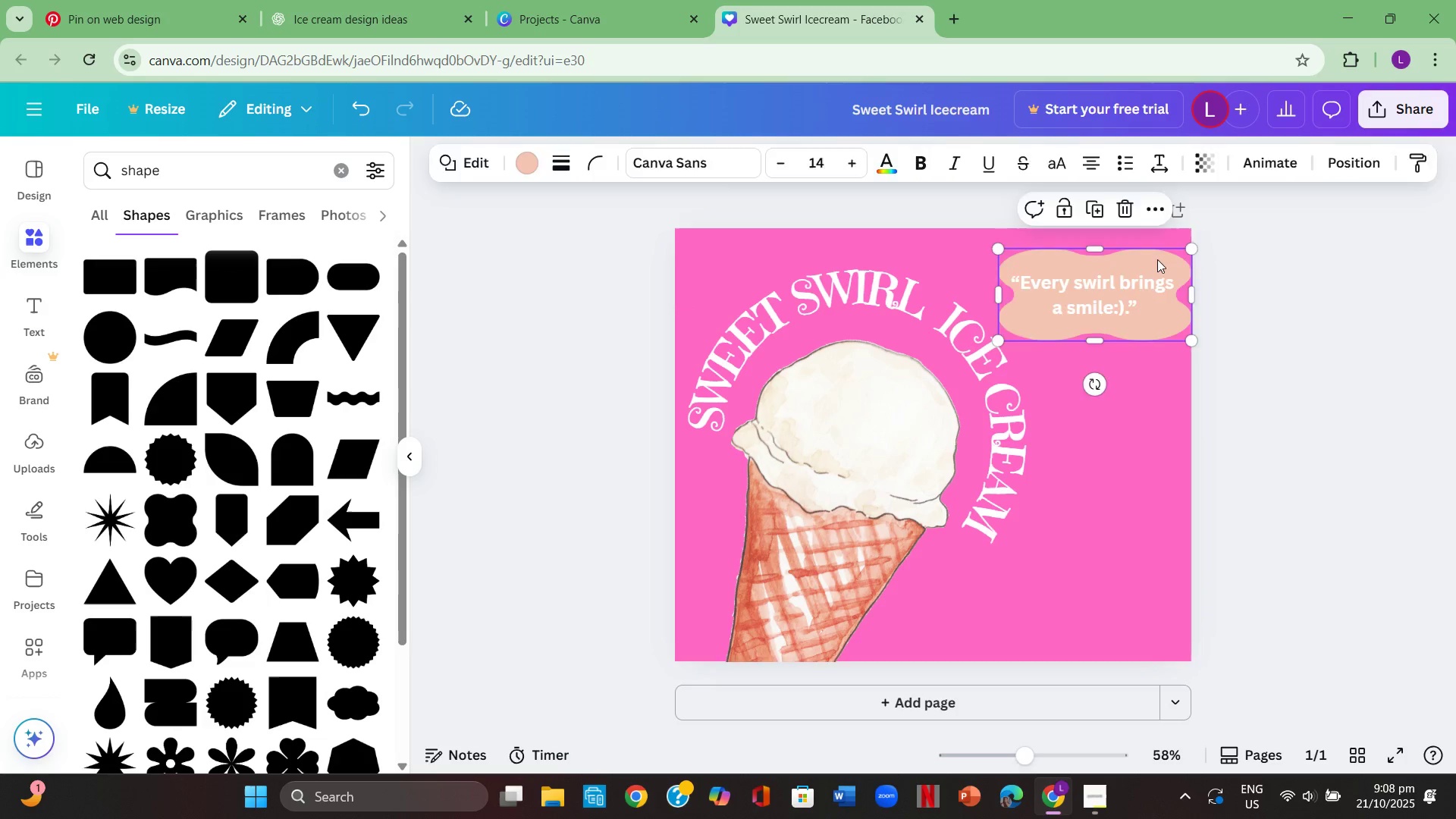 
key(Backspace)
 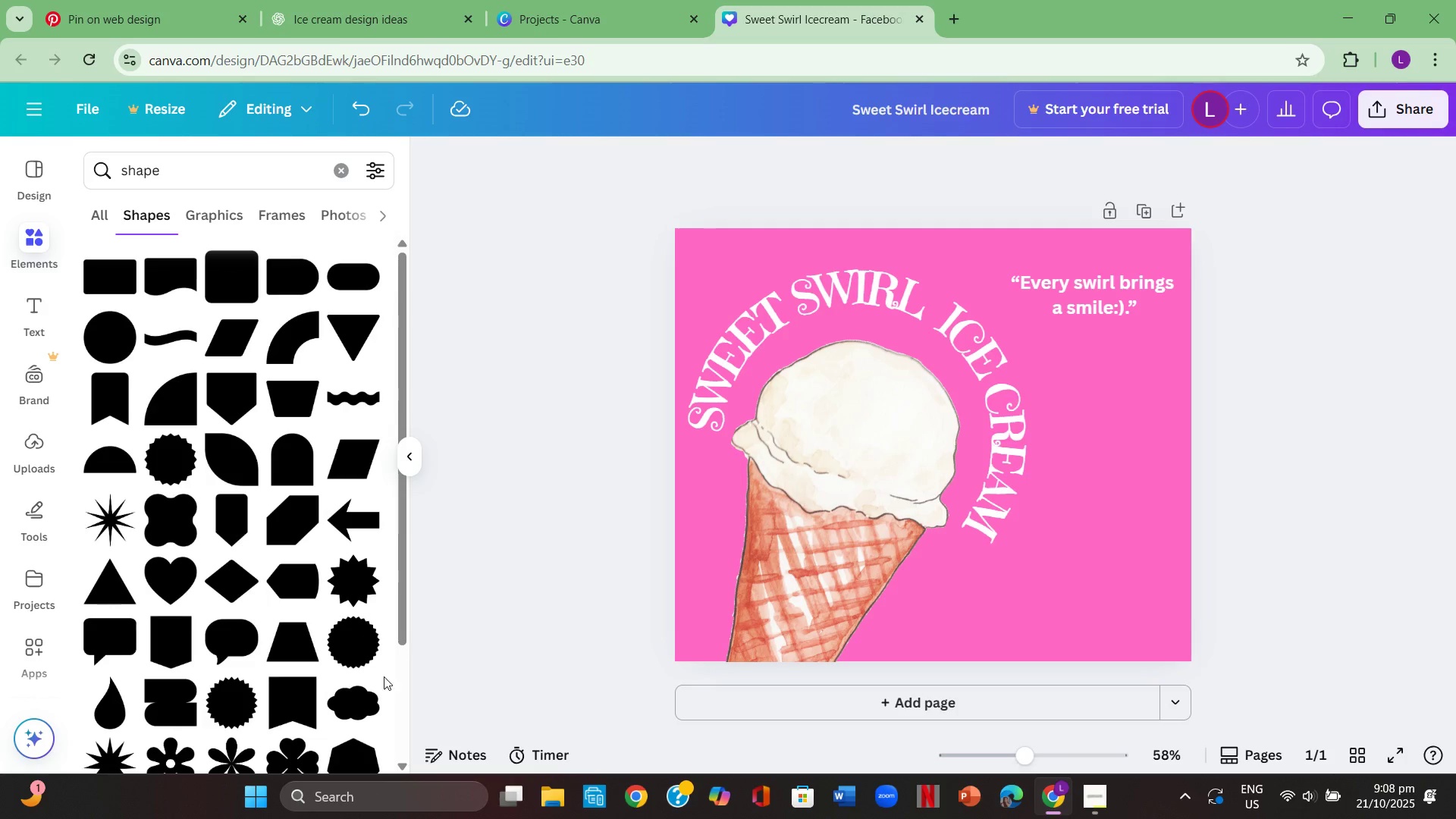 
scroll: coordinate [362, 676], scroll_direction: down, amount: 1.0
 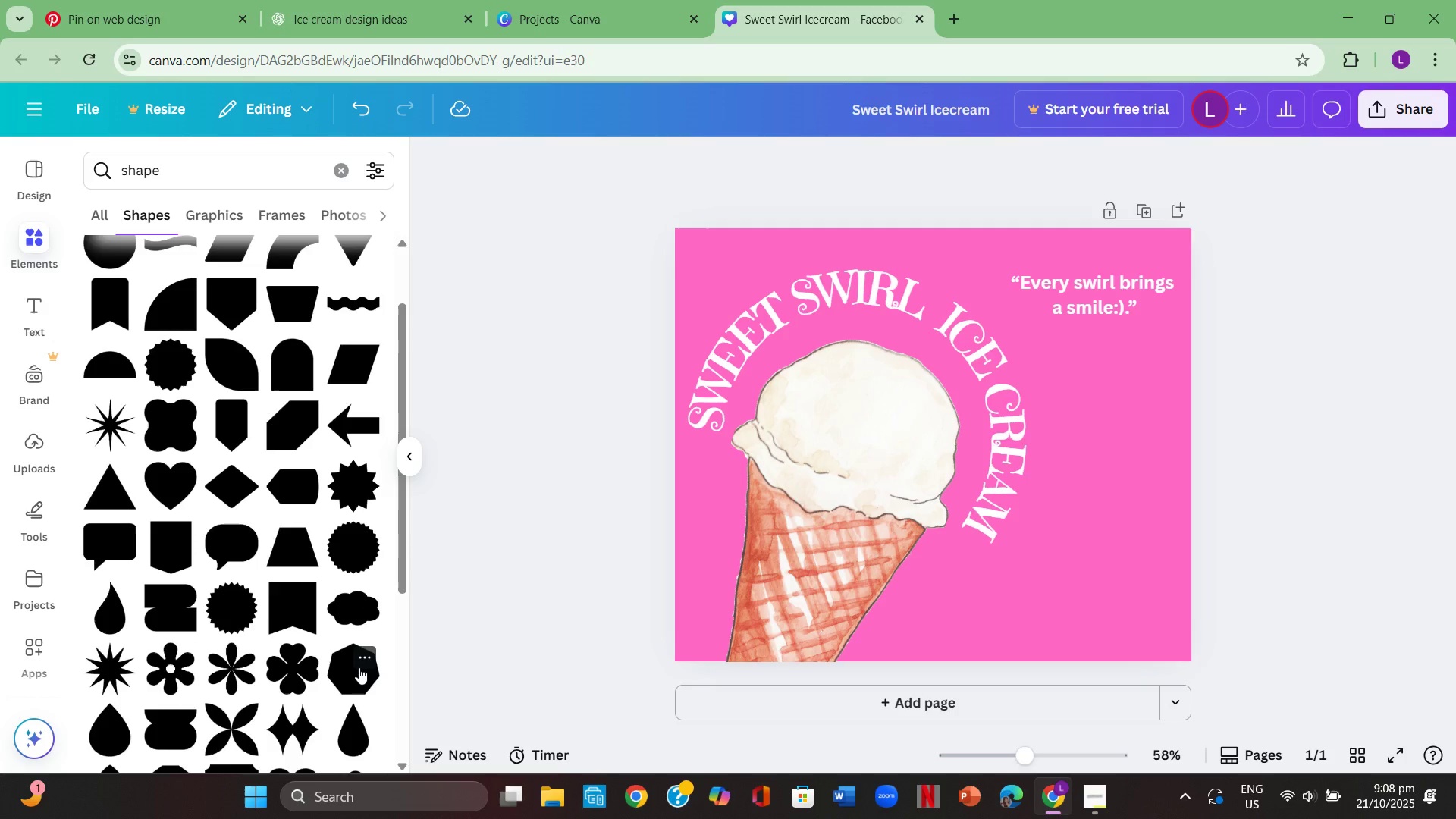 
mouse_move([242, 541])
 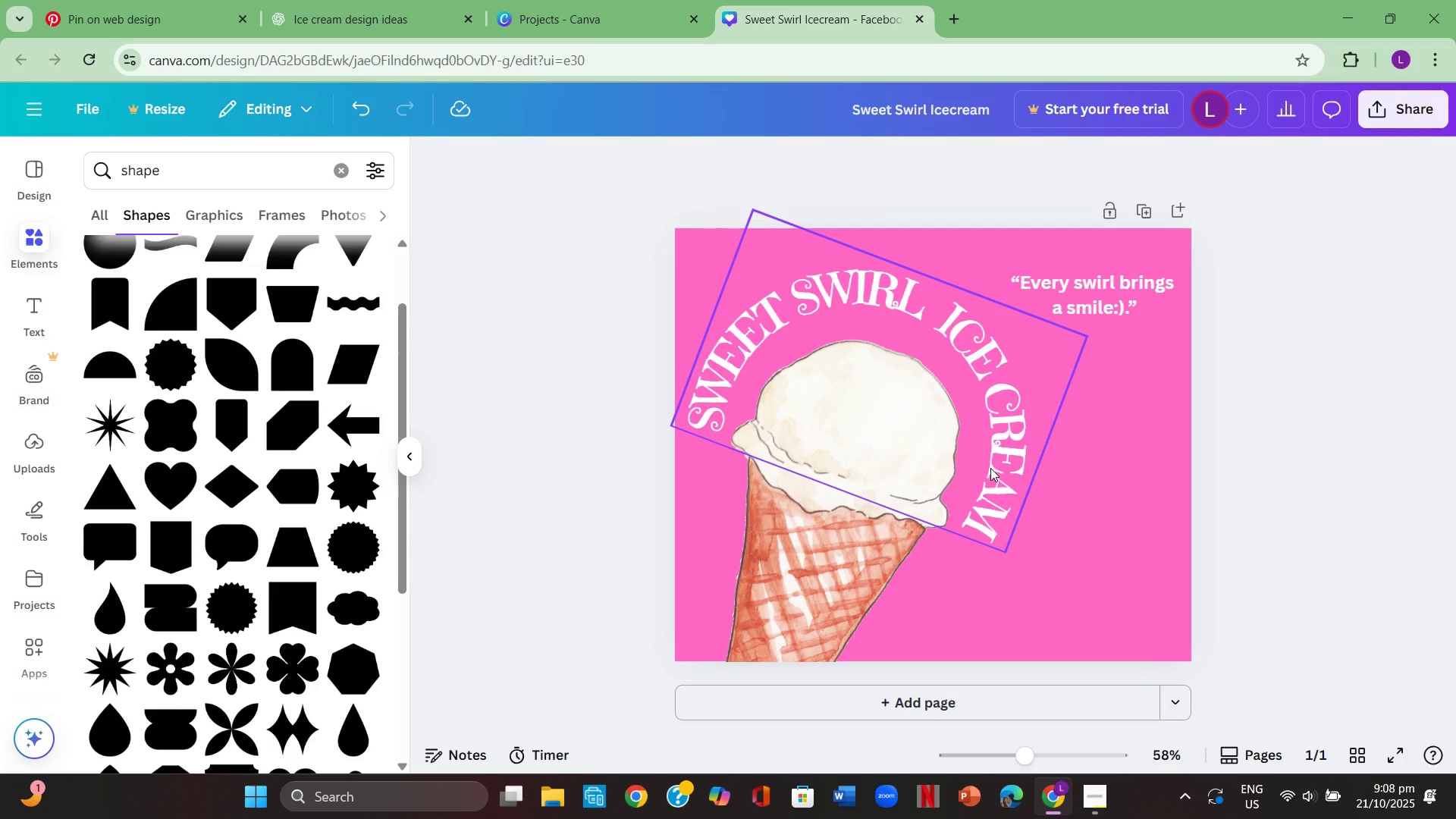 
left_click([298, 490])
 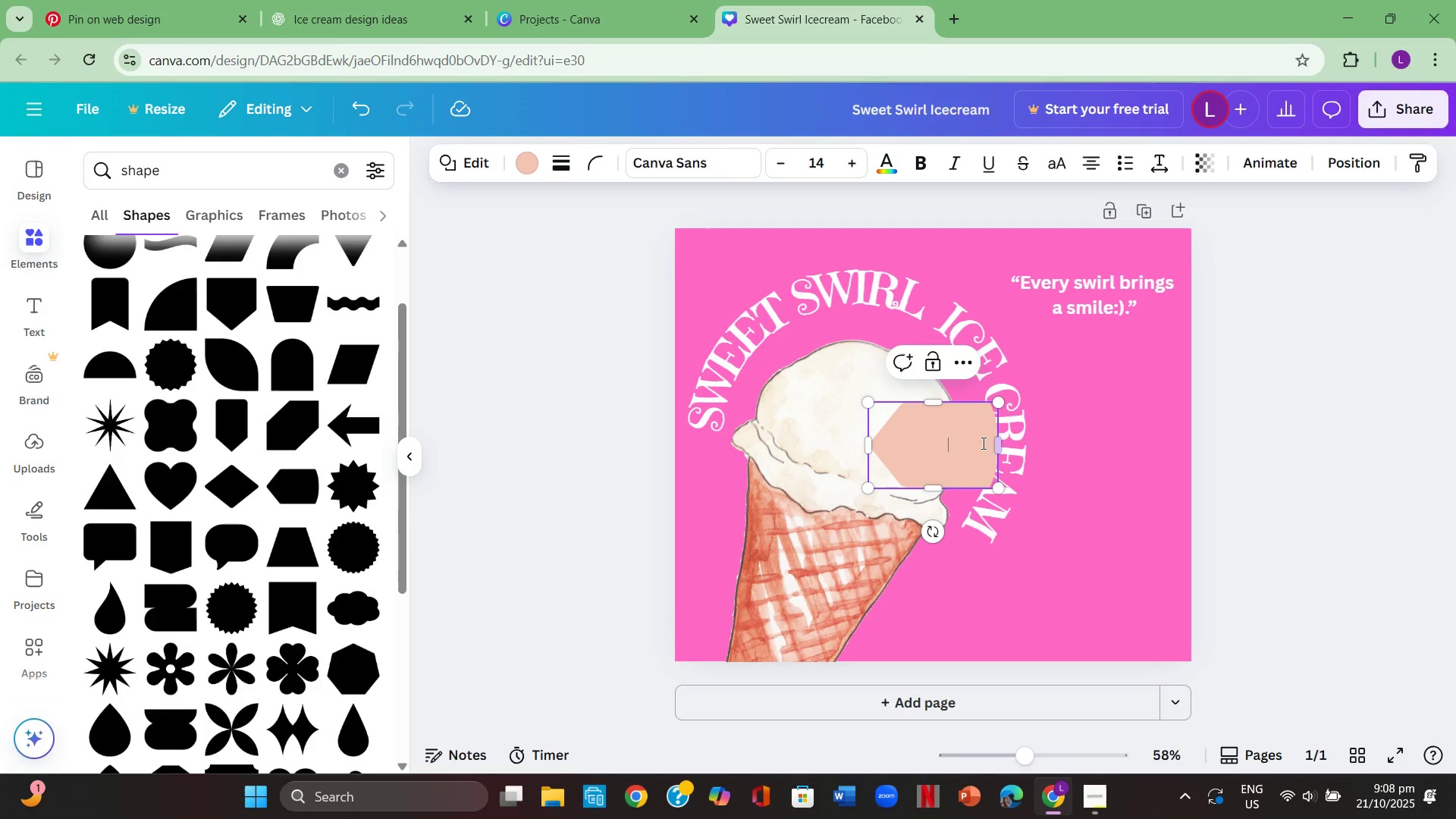 
left_click([1311, 545])
 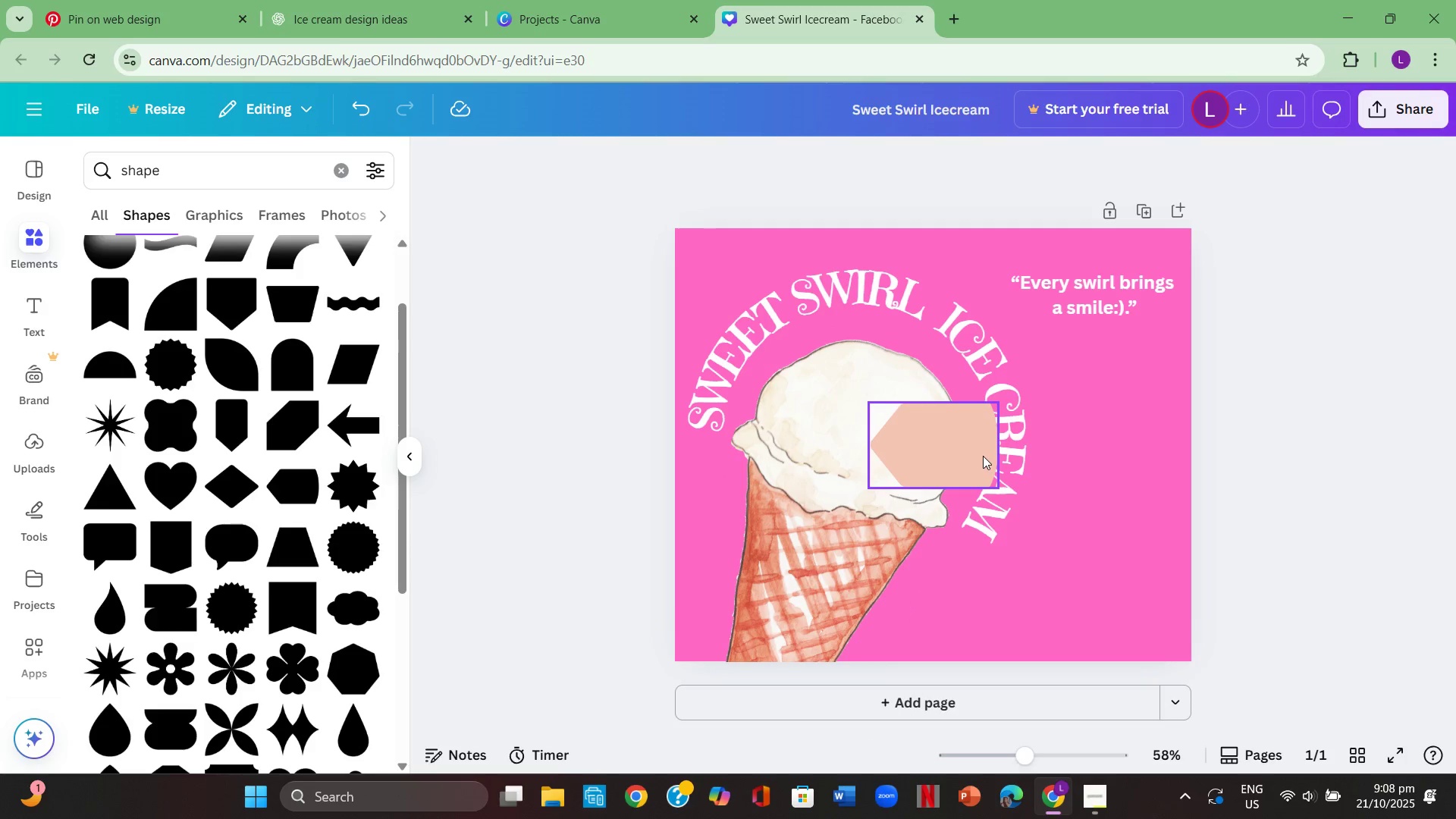 
left_click_drag(start_coordinate=[983, 456], to_coordinate=[1101, 297])
 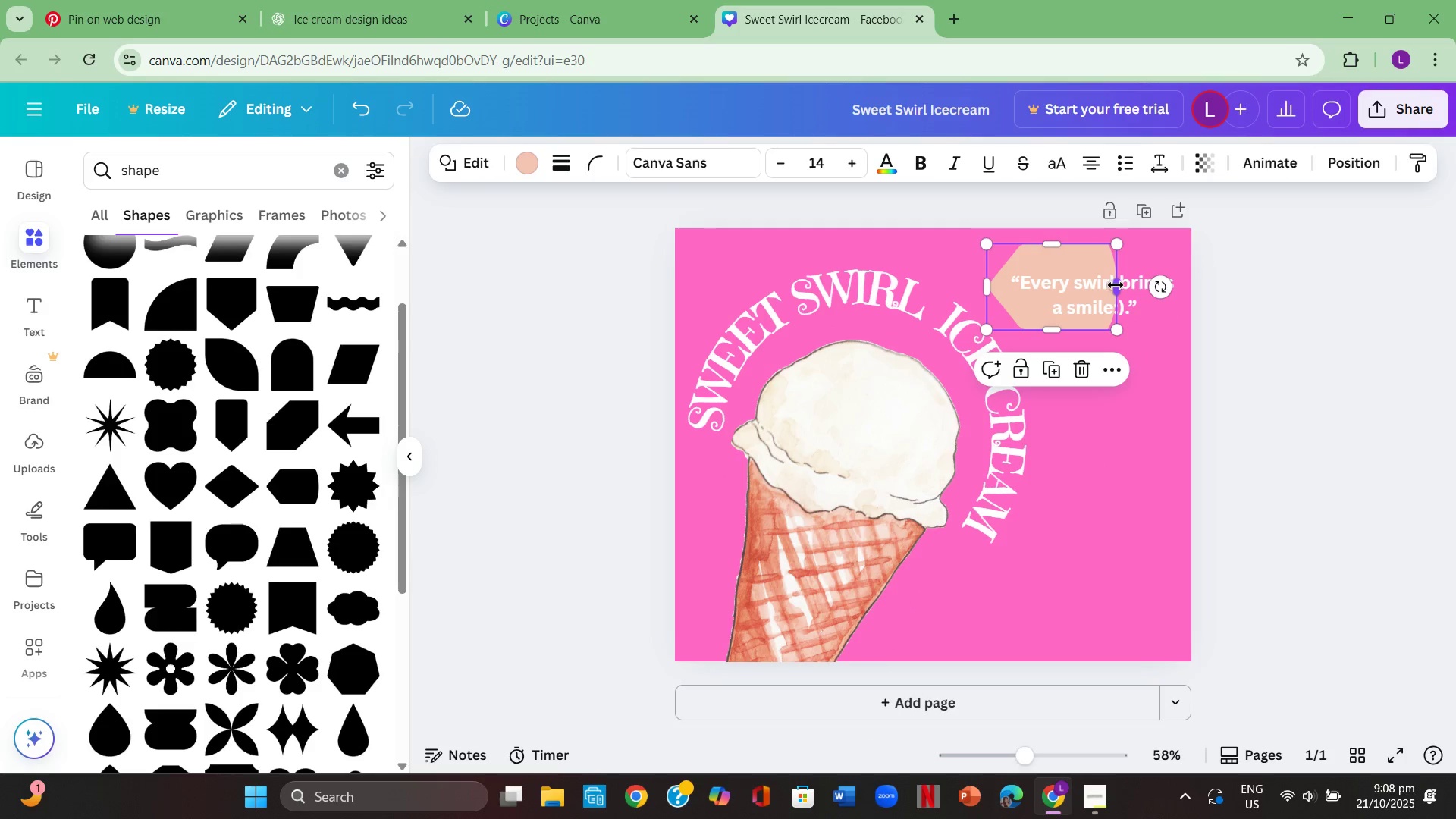 
left_click_drag(start_coordinate=[1116, 285], to_coordinate=[1187, 364])
 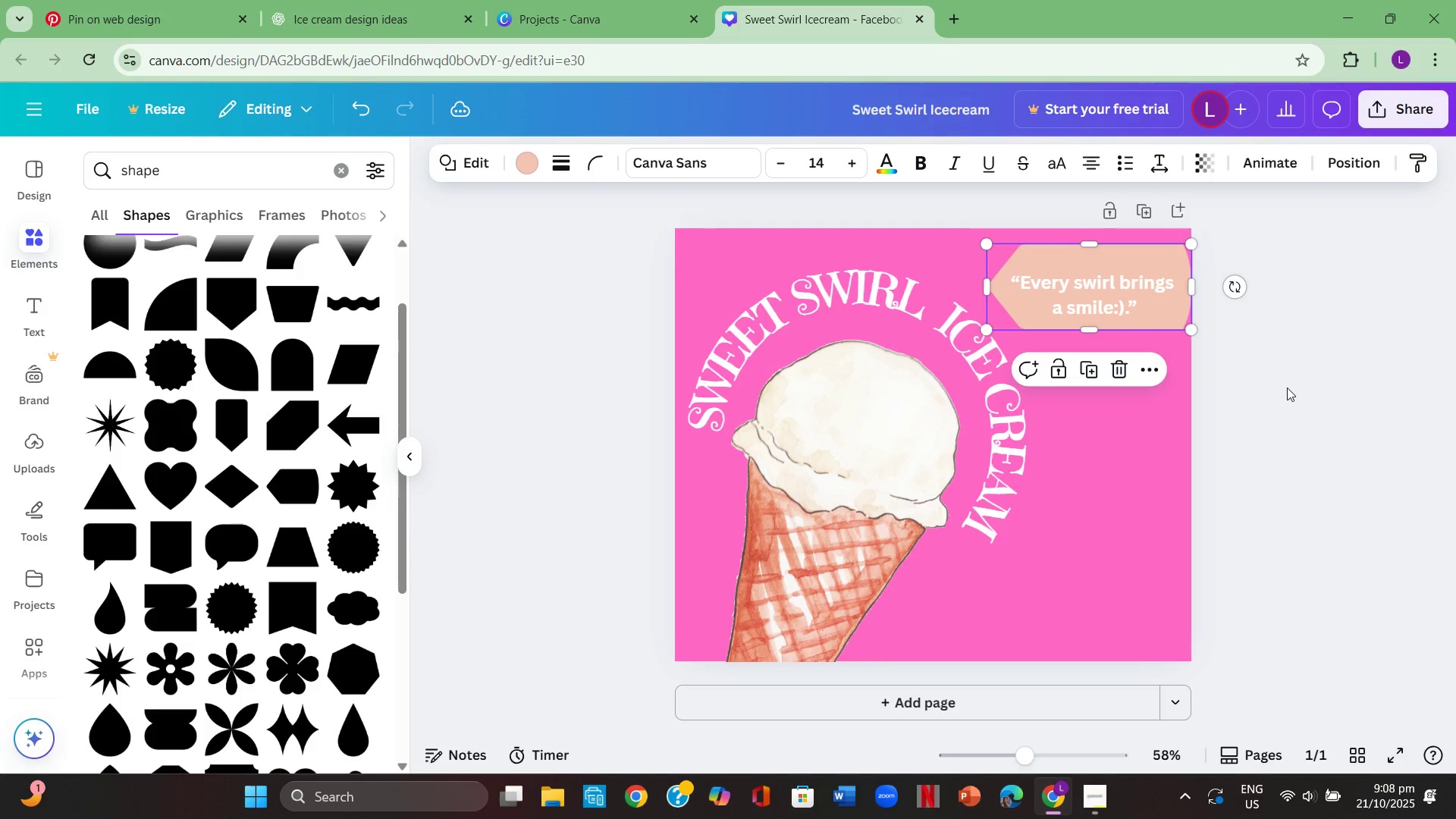 
left_click([1287, 388])
 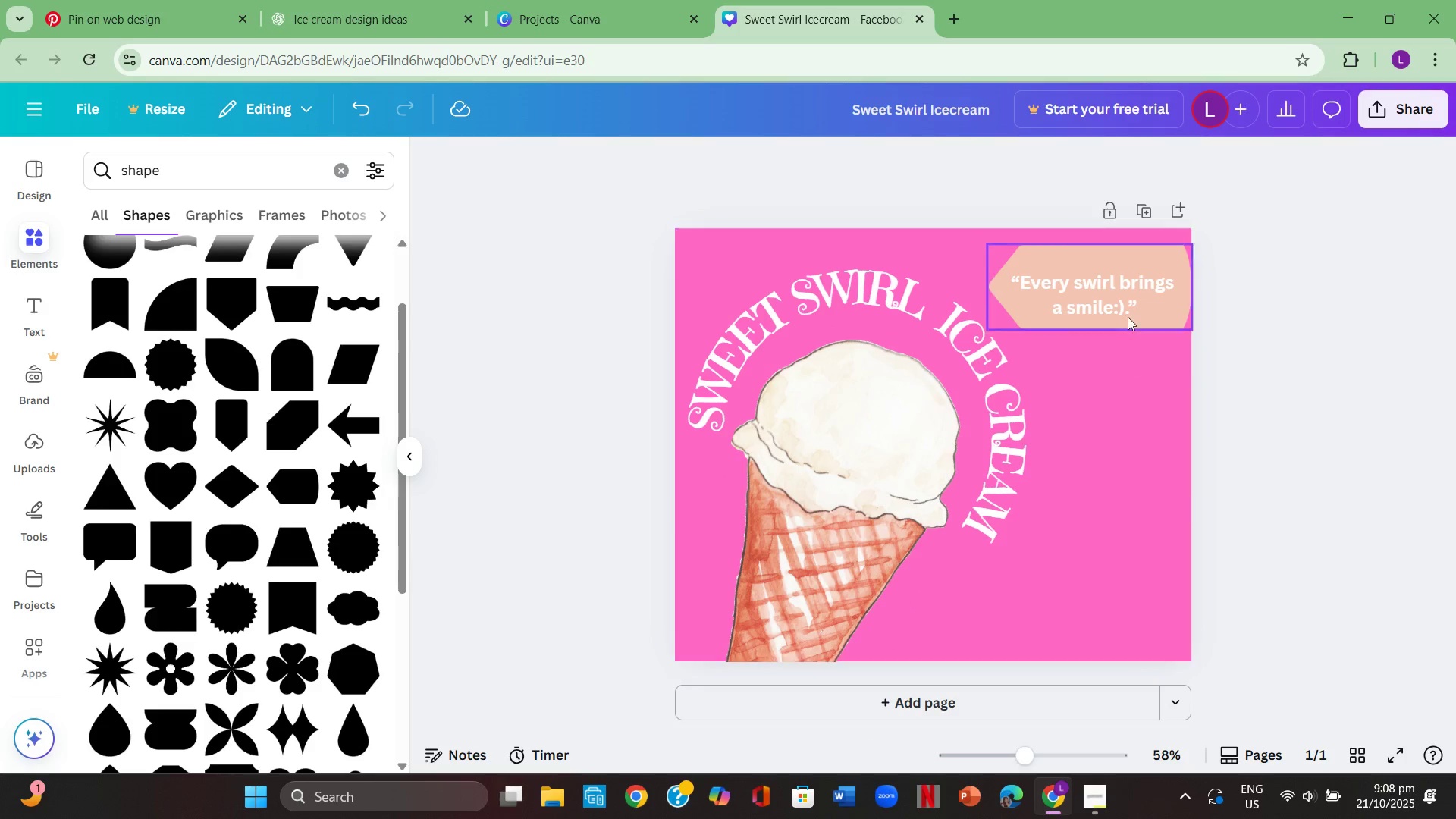 
double_click([1113, 287])
 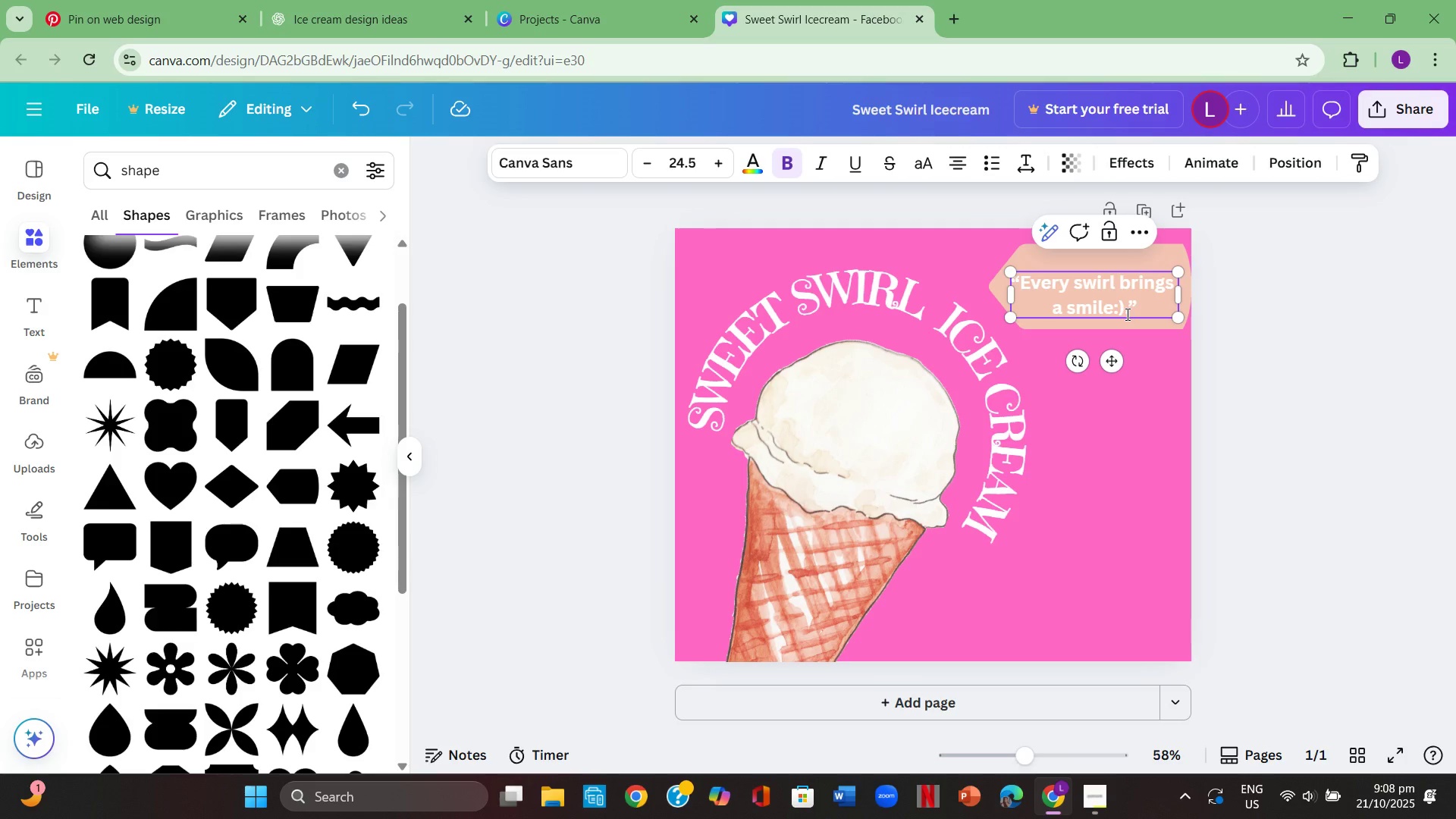 
wait(10.16)
 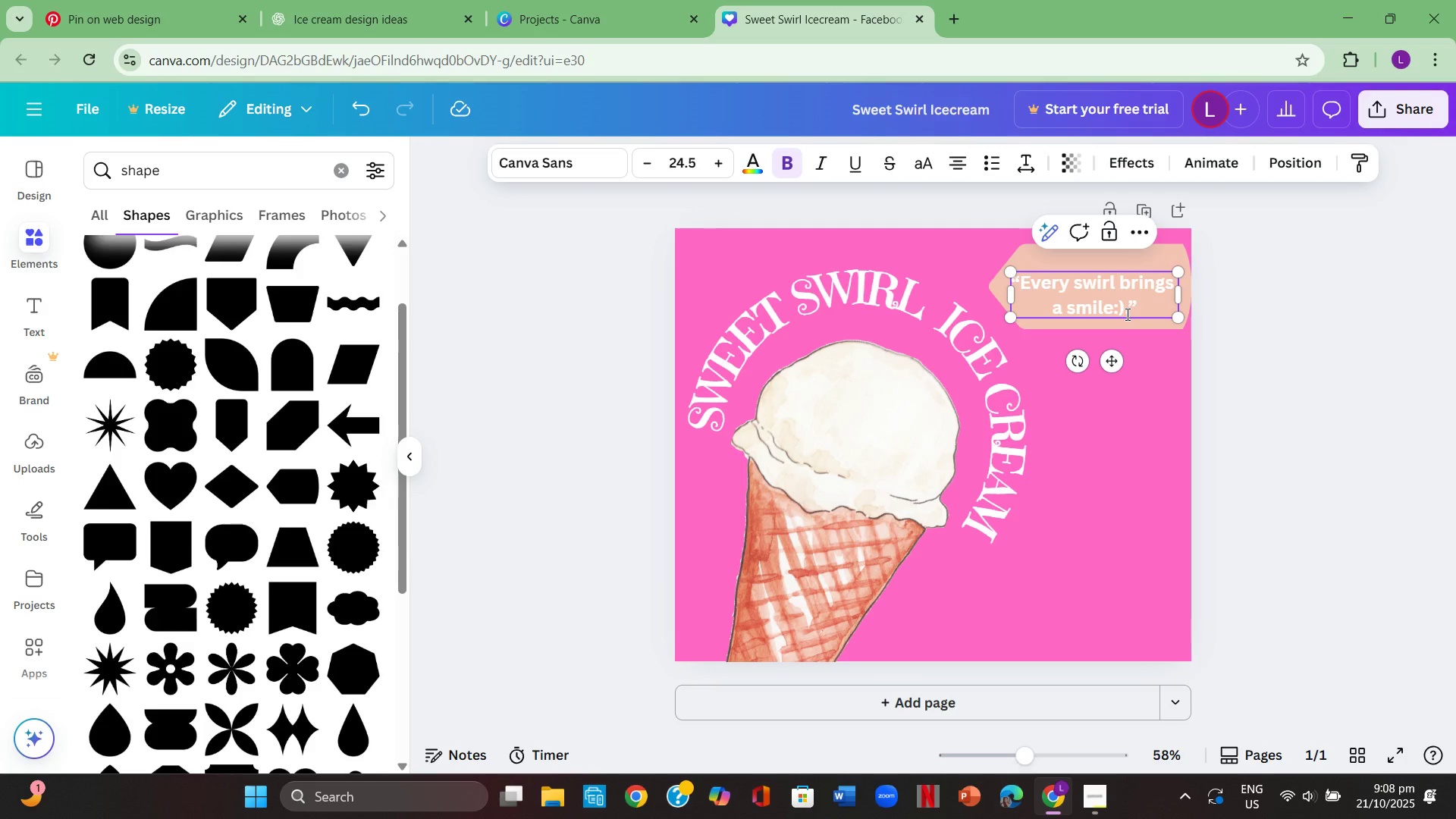 
scroll: coordinate [1126, 314], scroll_direction: up, amount: 1.0
 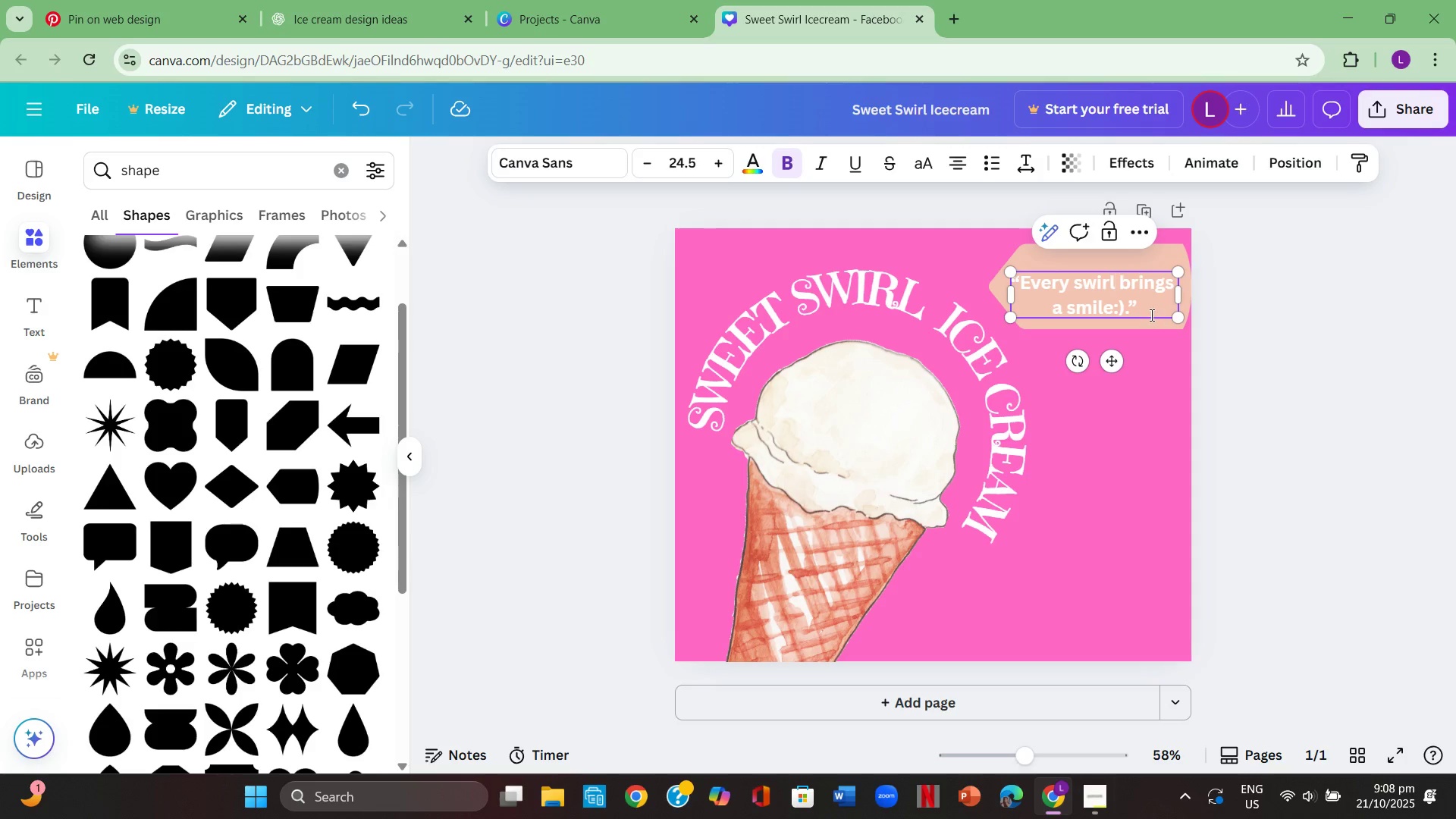 
left_click([1150, 315])
 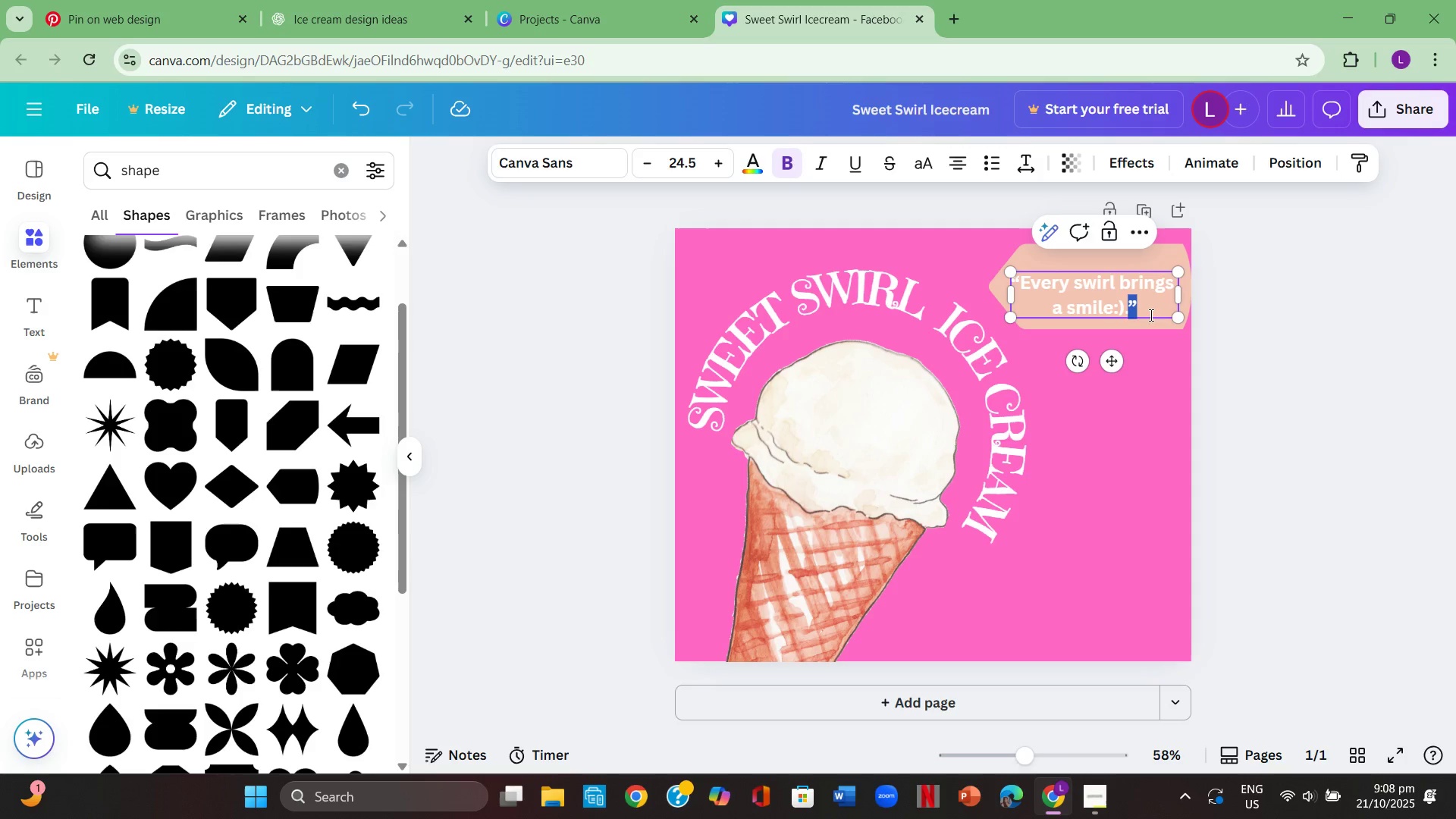 
left_click_drag(start_coordinate=[1150, 315], to_coordinate=[1015, 292])
 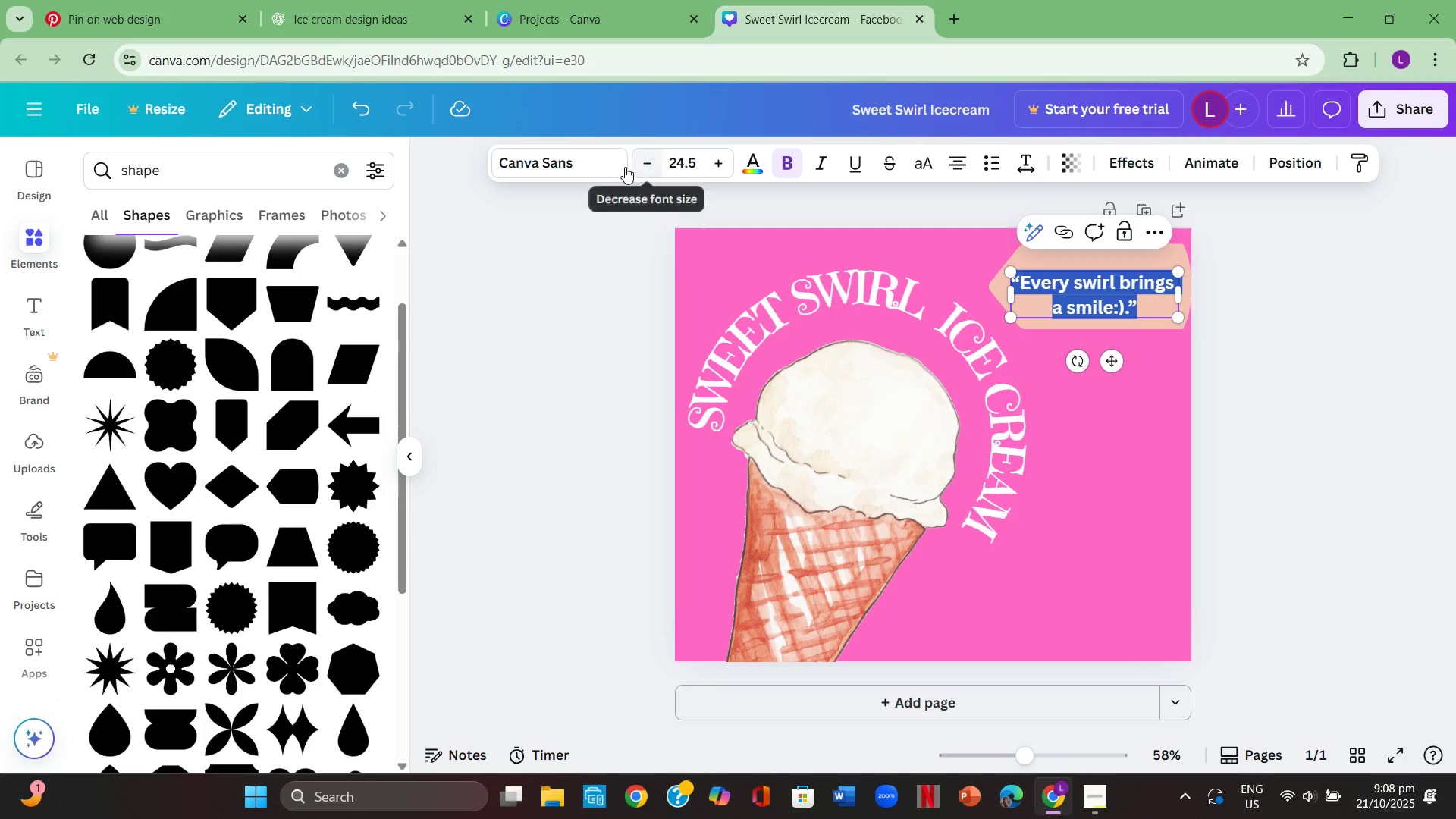 
left_click([616, 161])
 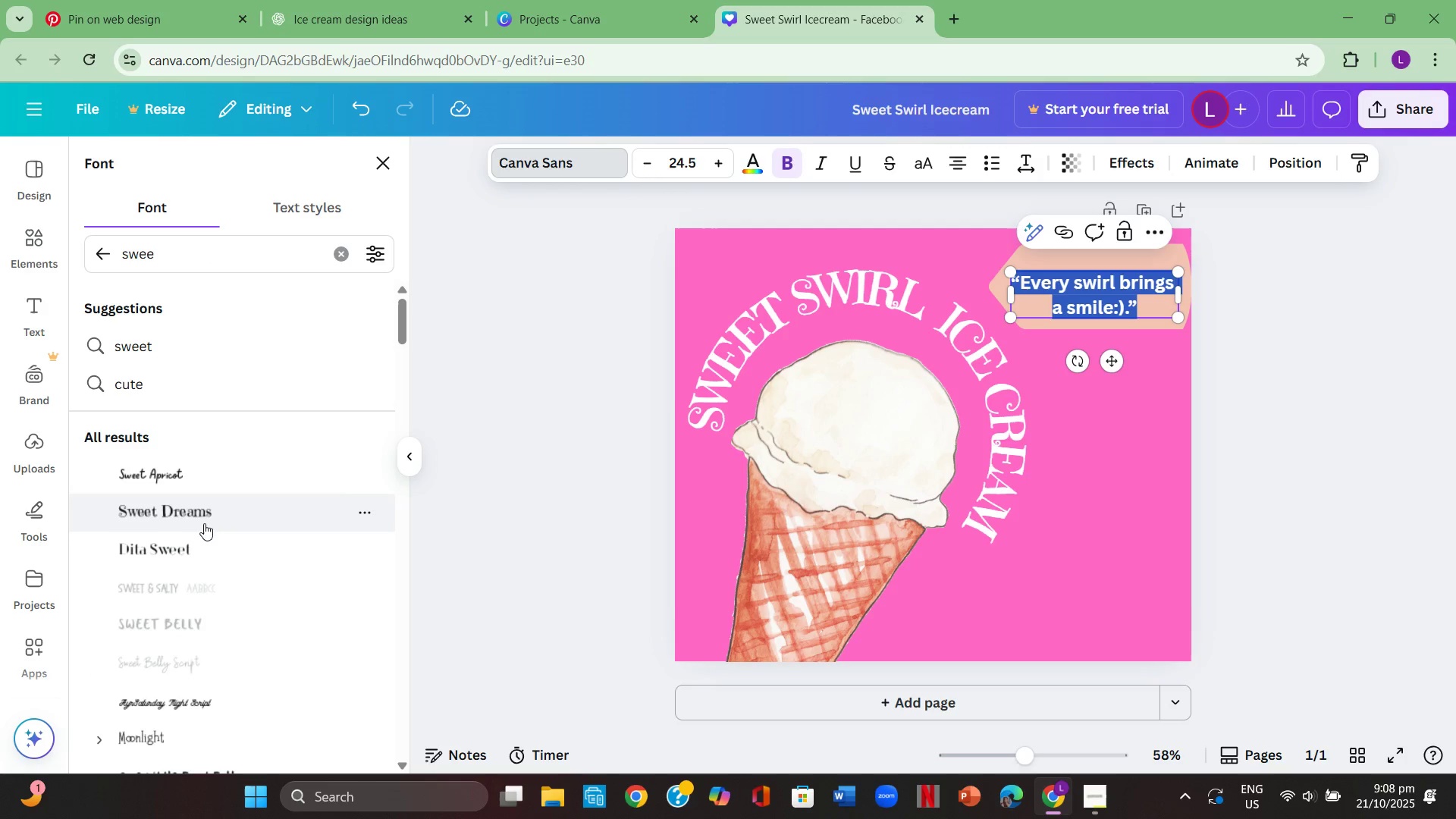 
left_click([209, 513])
 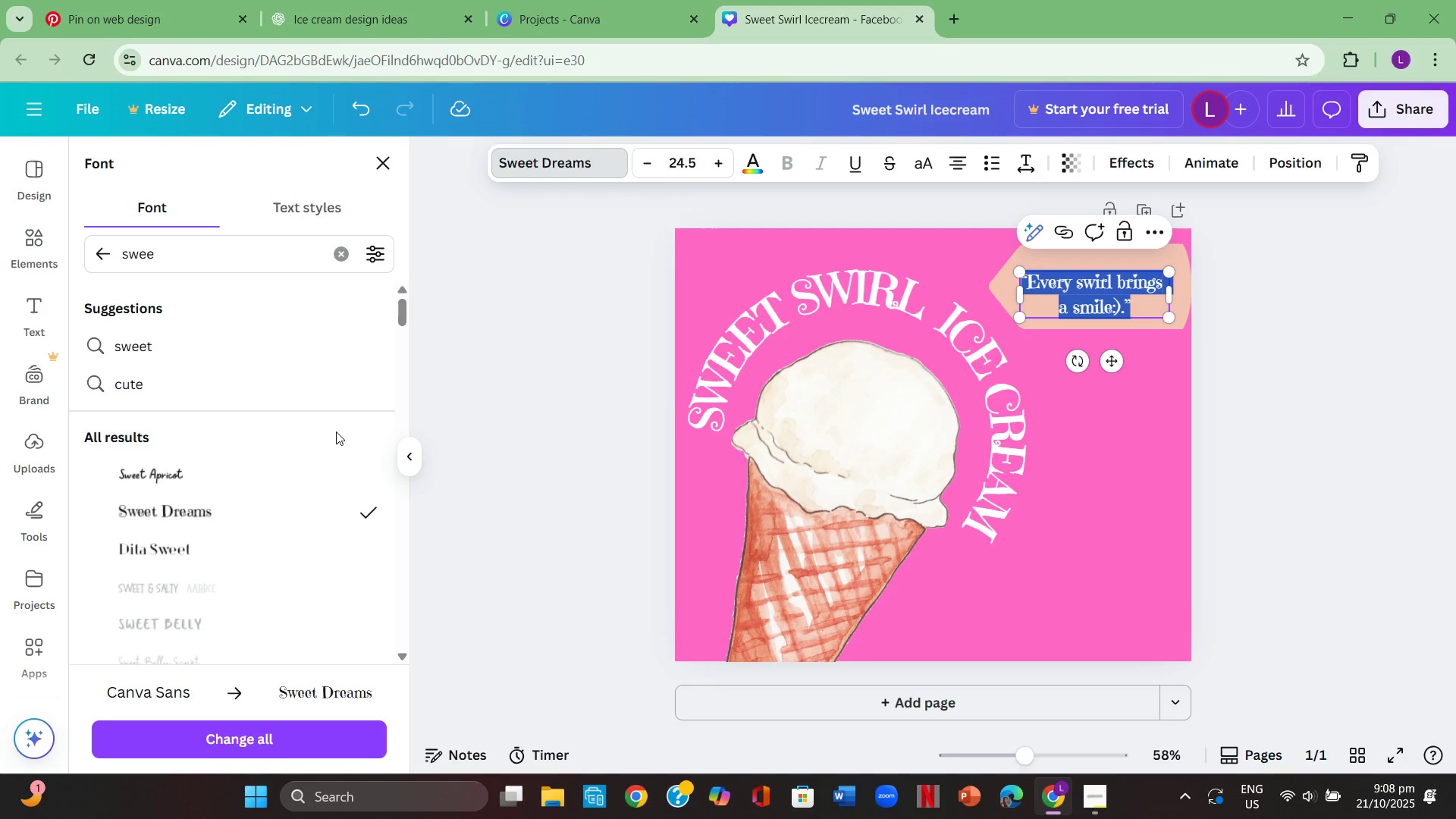 
scroll: coordinate [283, 520], scroll_direction: down, amount: 7.0
 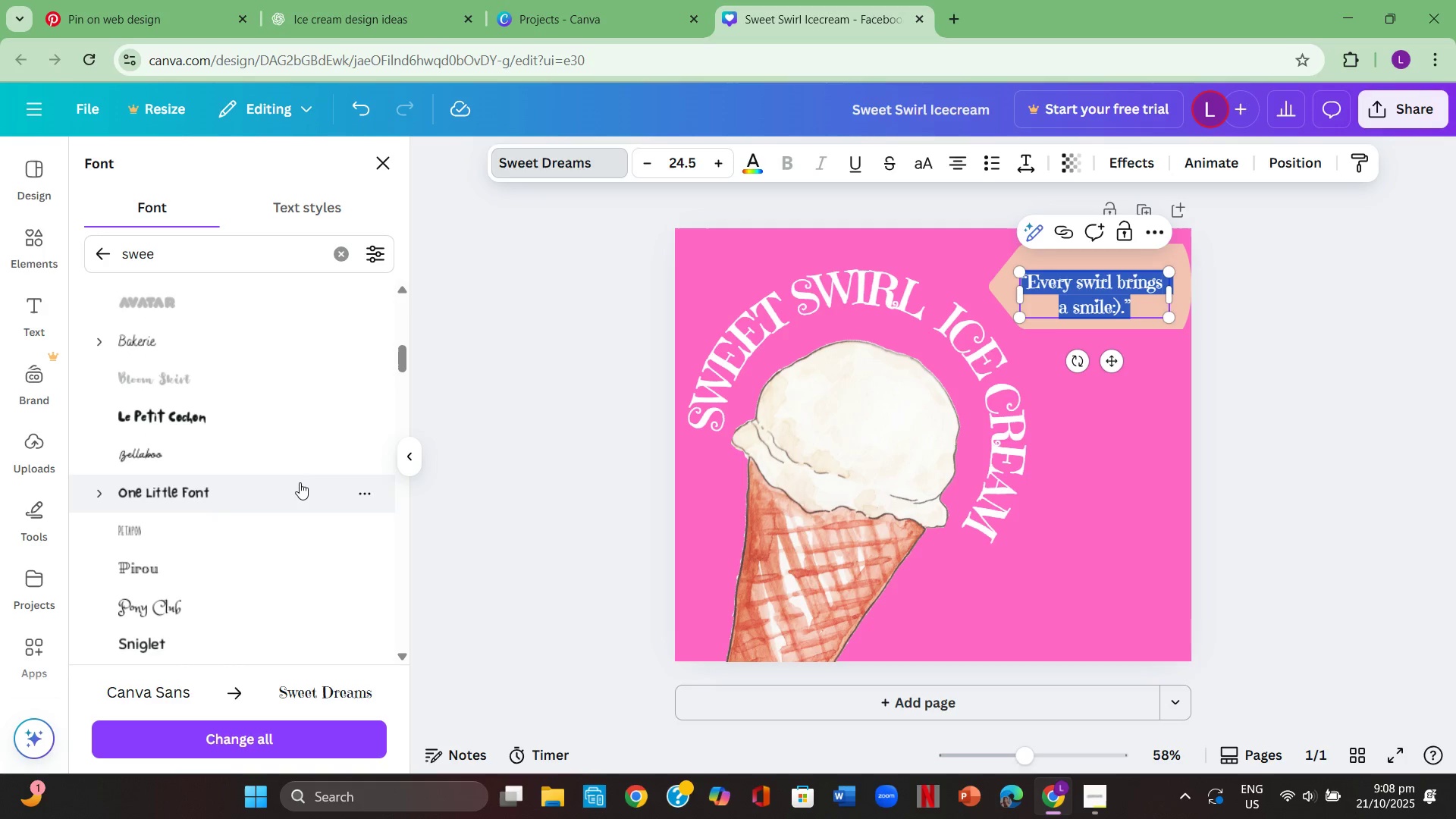 
left_click([300, 482])
 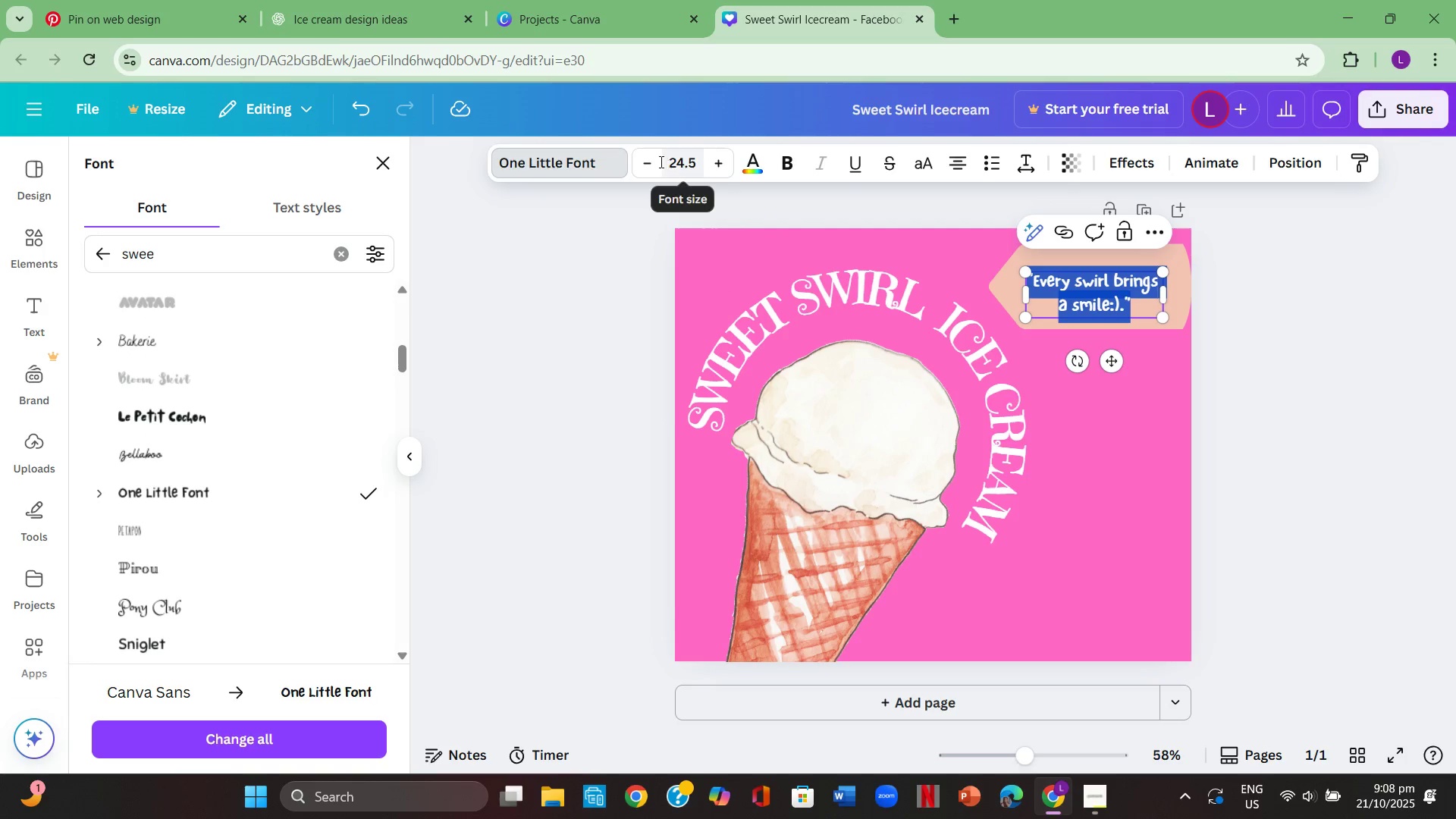 
double_click([615, 313])
 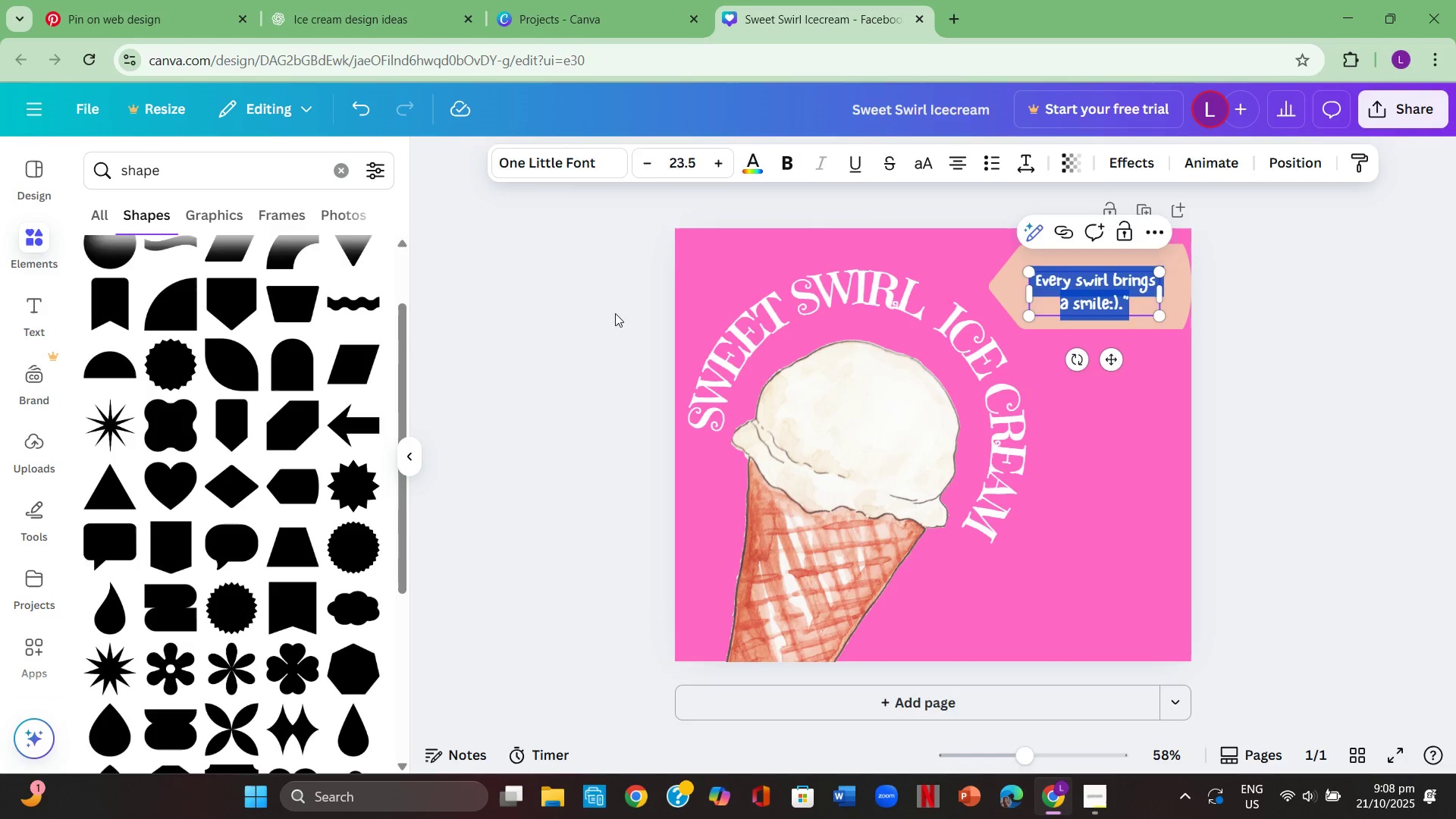 
triple_click([615, 313])
 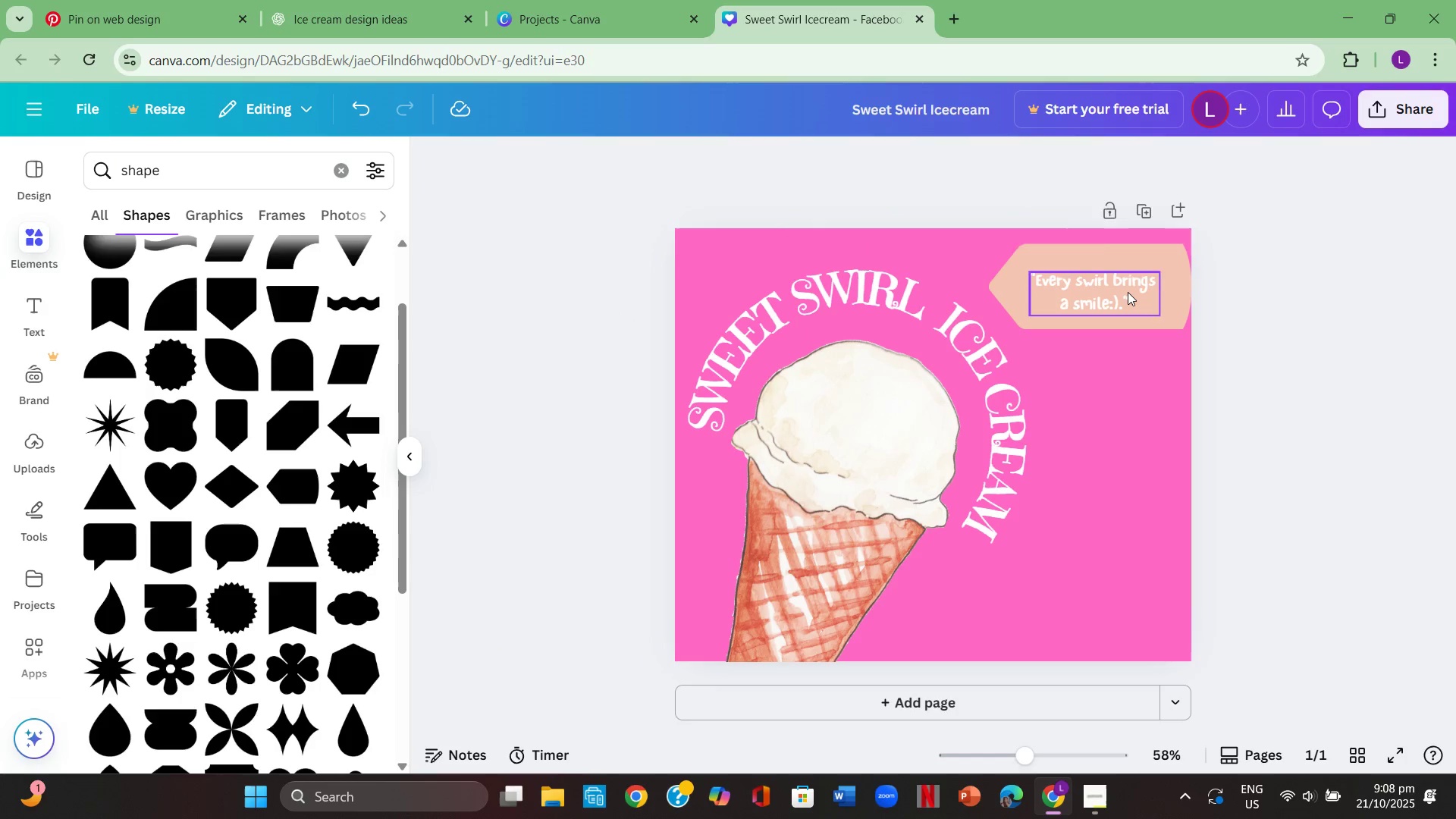 
double_click([1128, 292])
 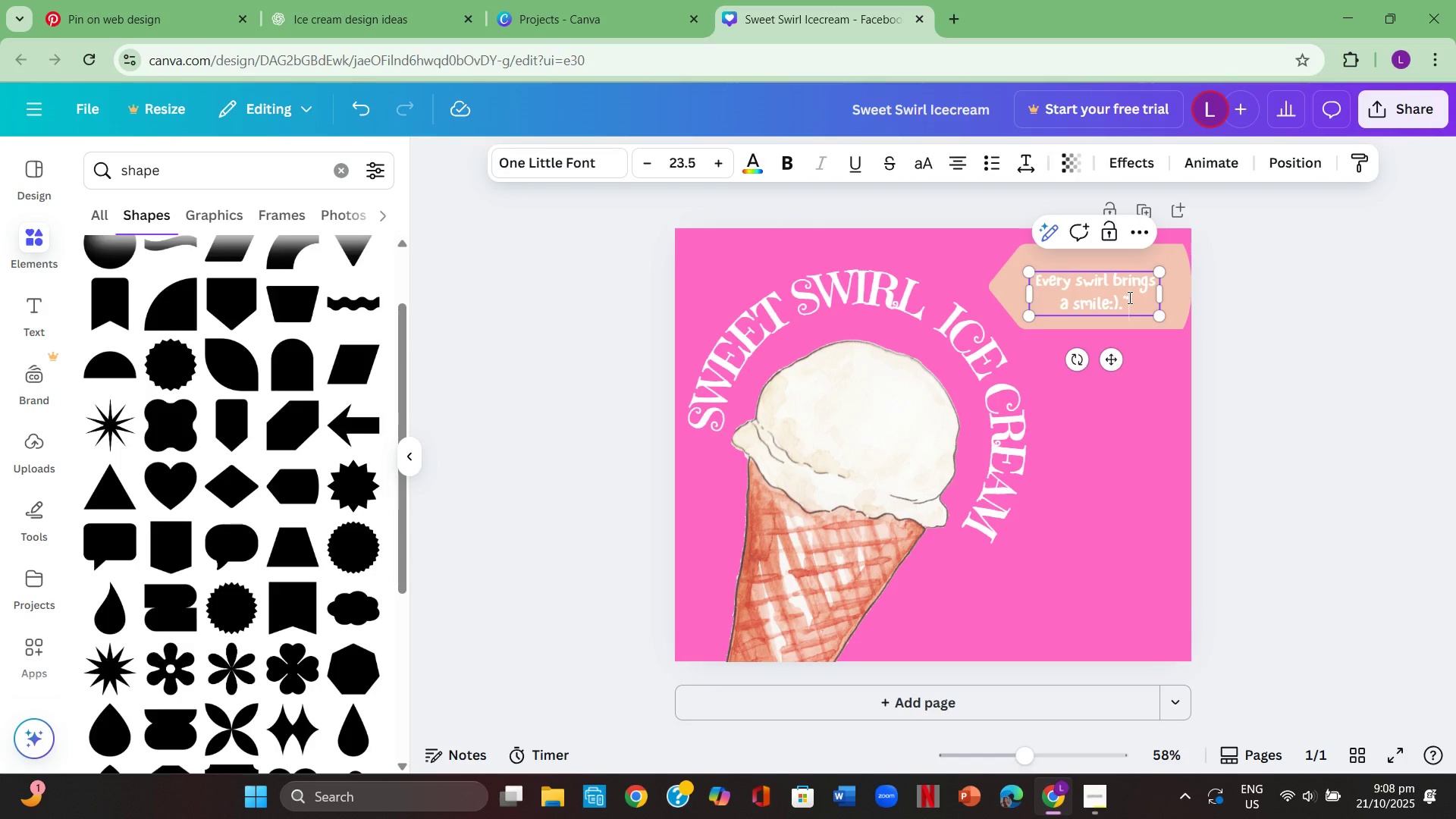 
left_click([1128, 297])
 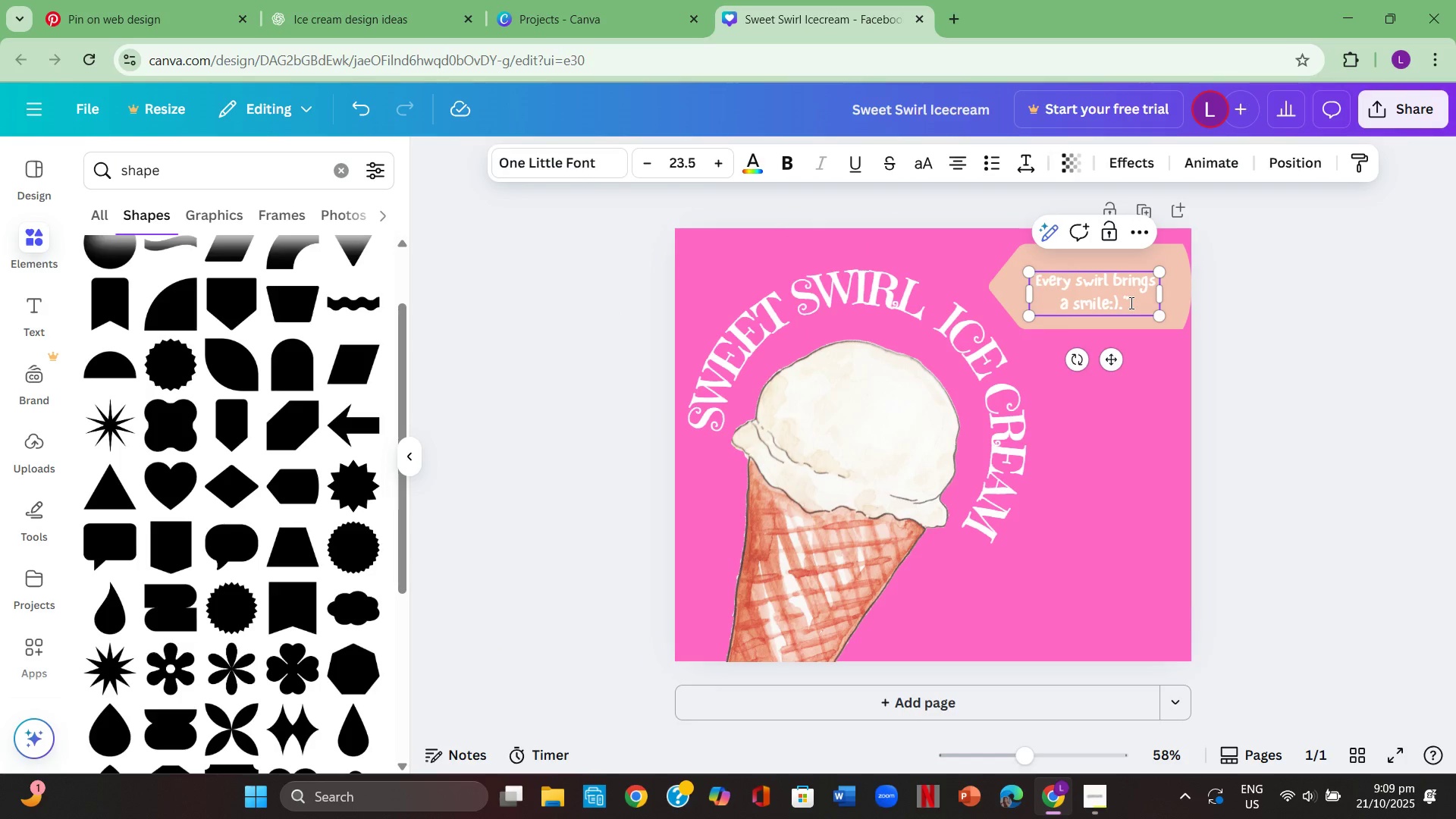 
left_click_drag(start_coordinate=[1130, 303], to_coordinate=[1037, 277])
 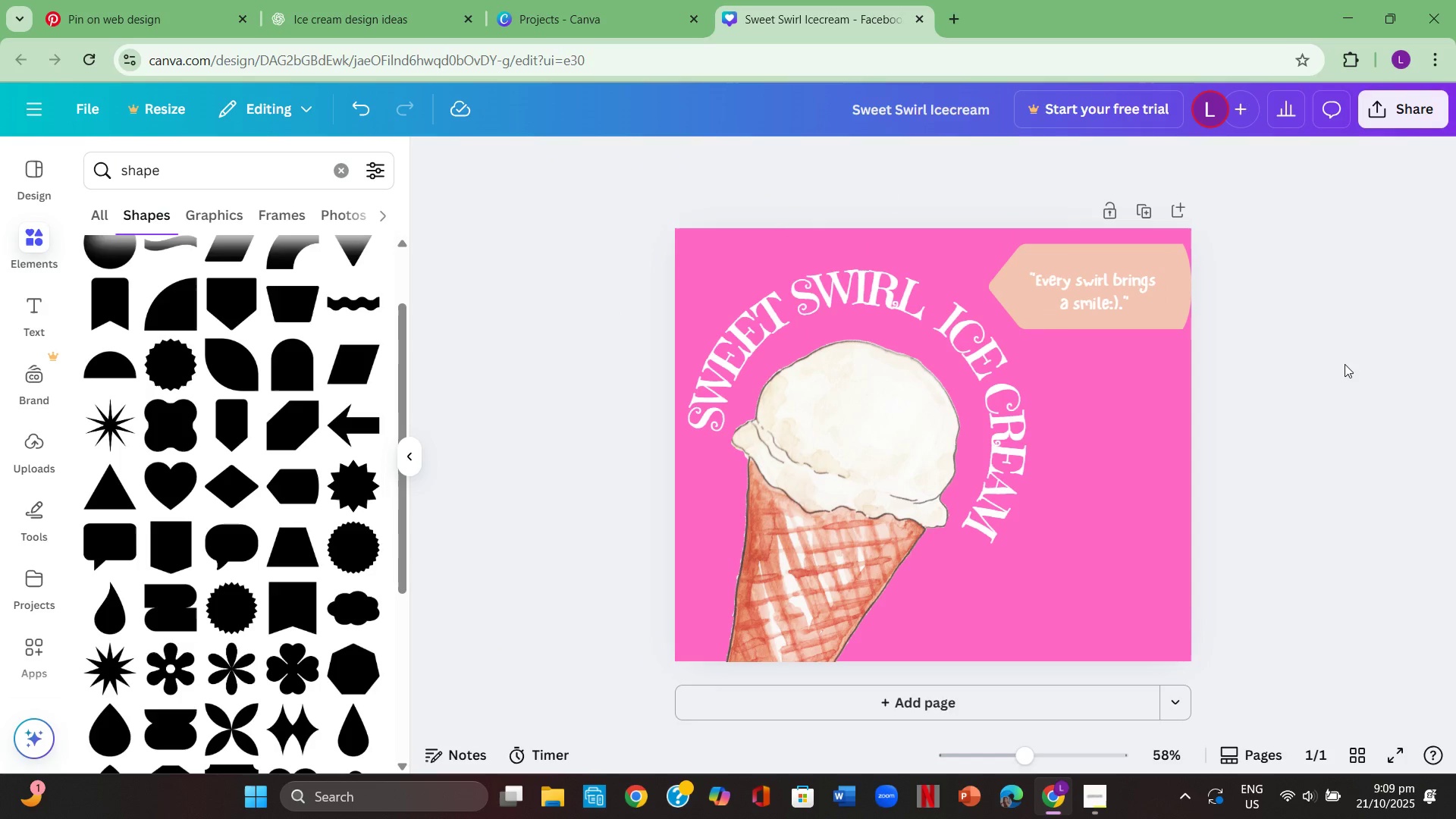 
left_click([1408, 382])
 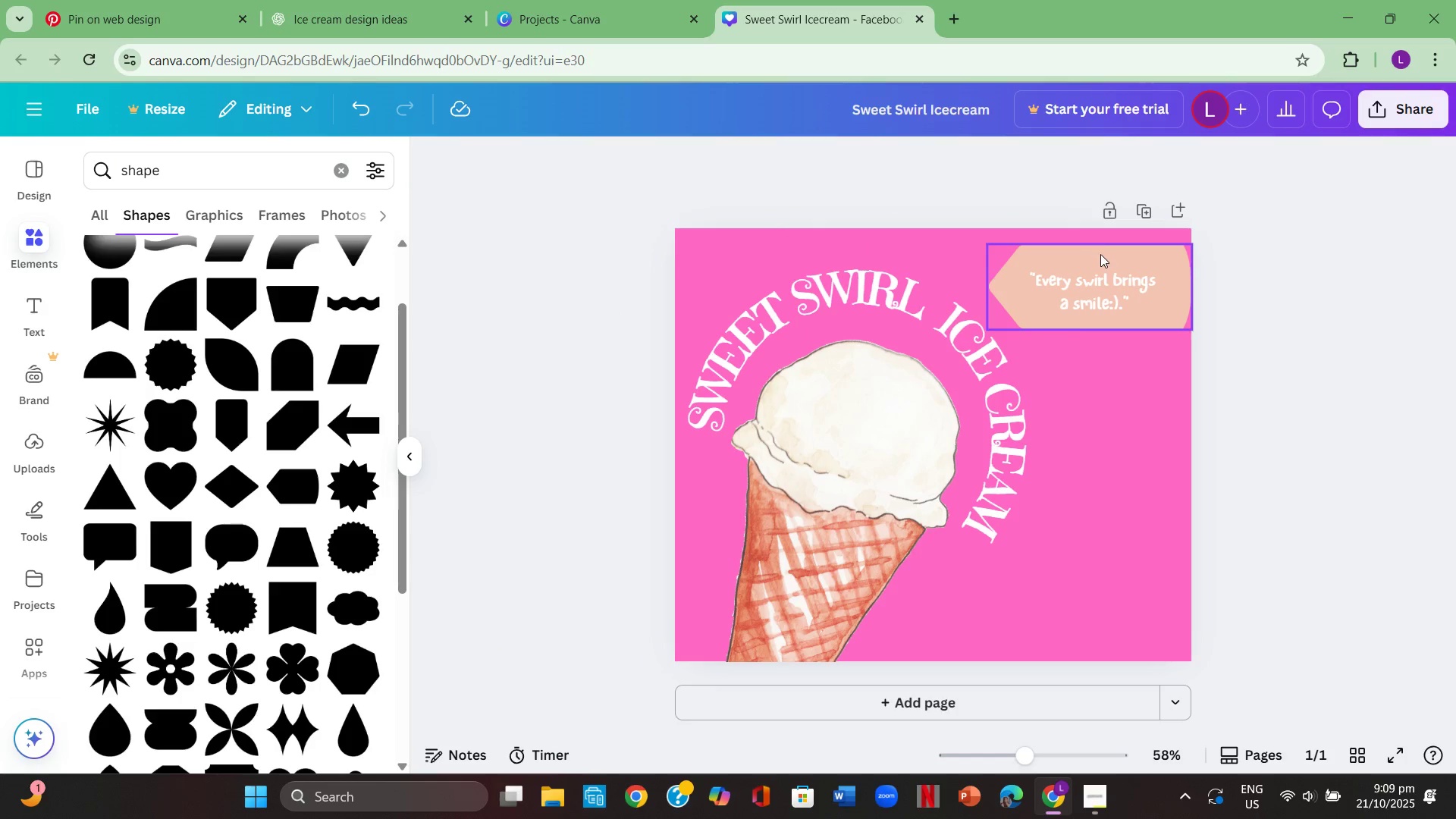 
left_click([1100, 254])
 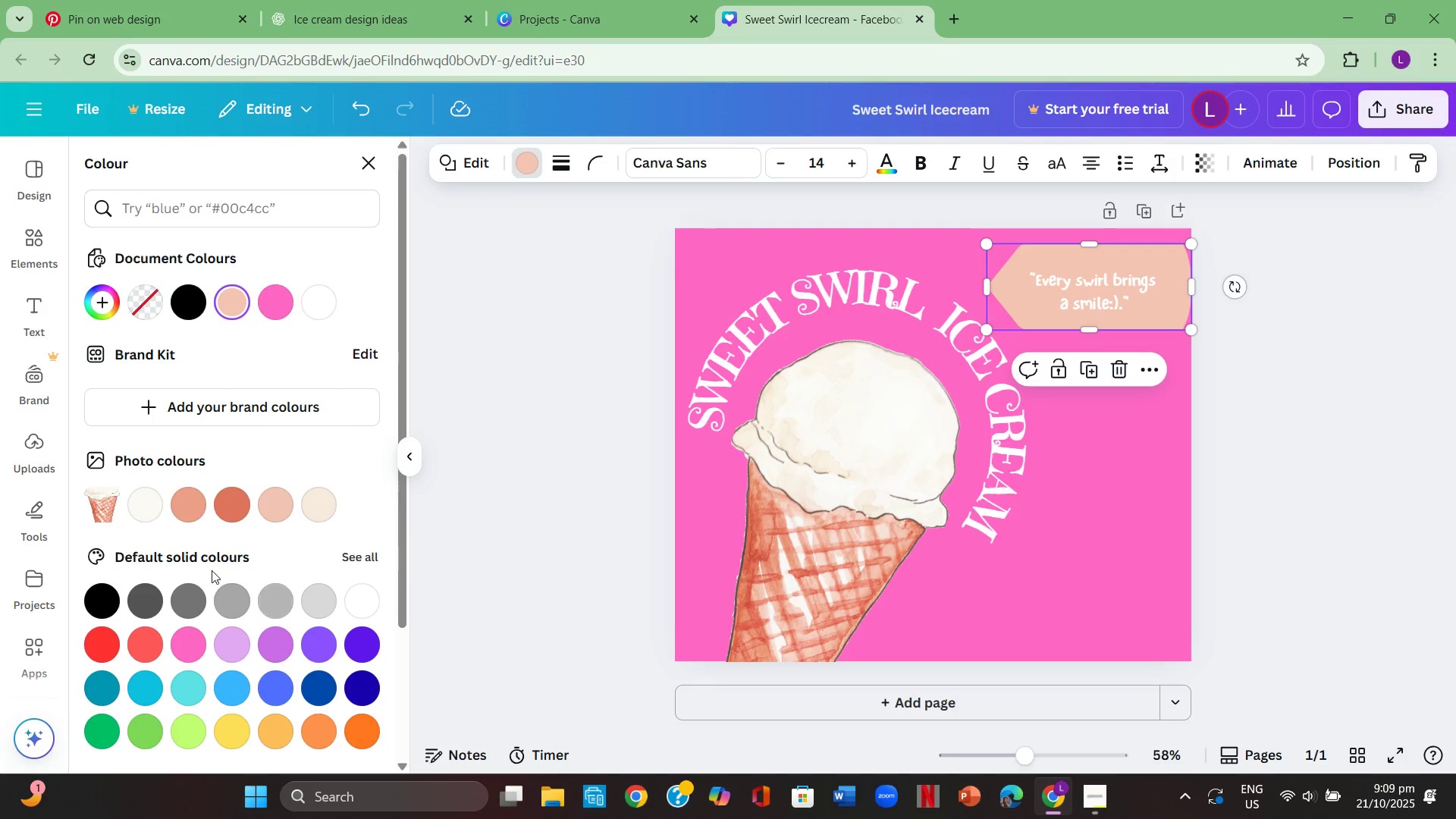 
wait(5.78)
 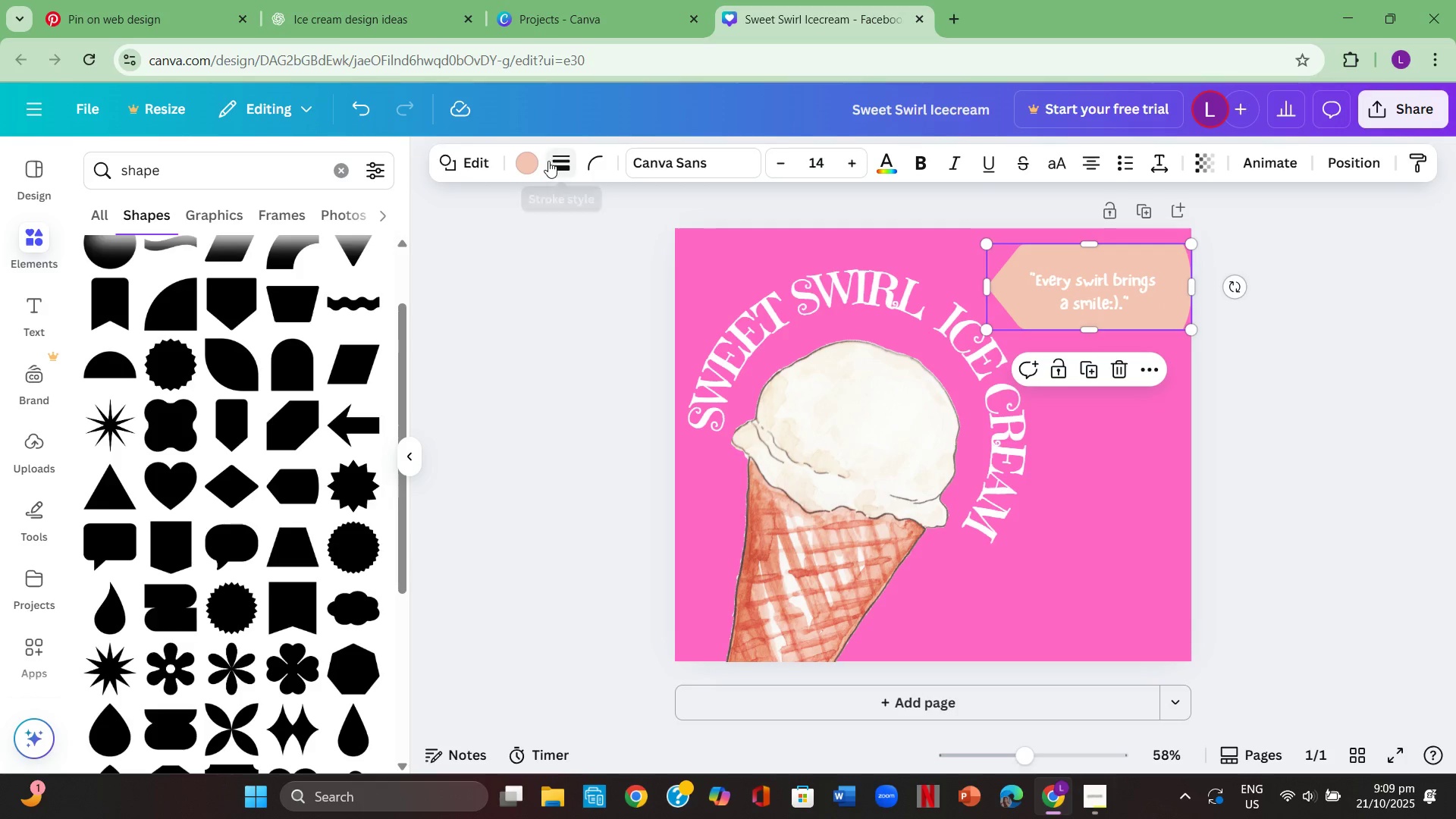 
left_click([184, 638])
 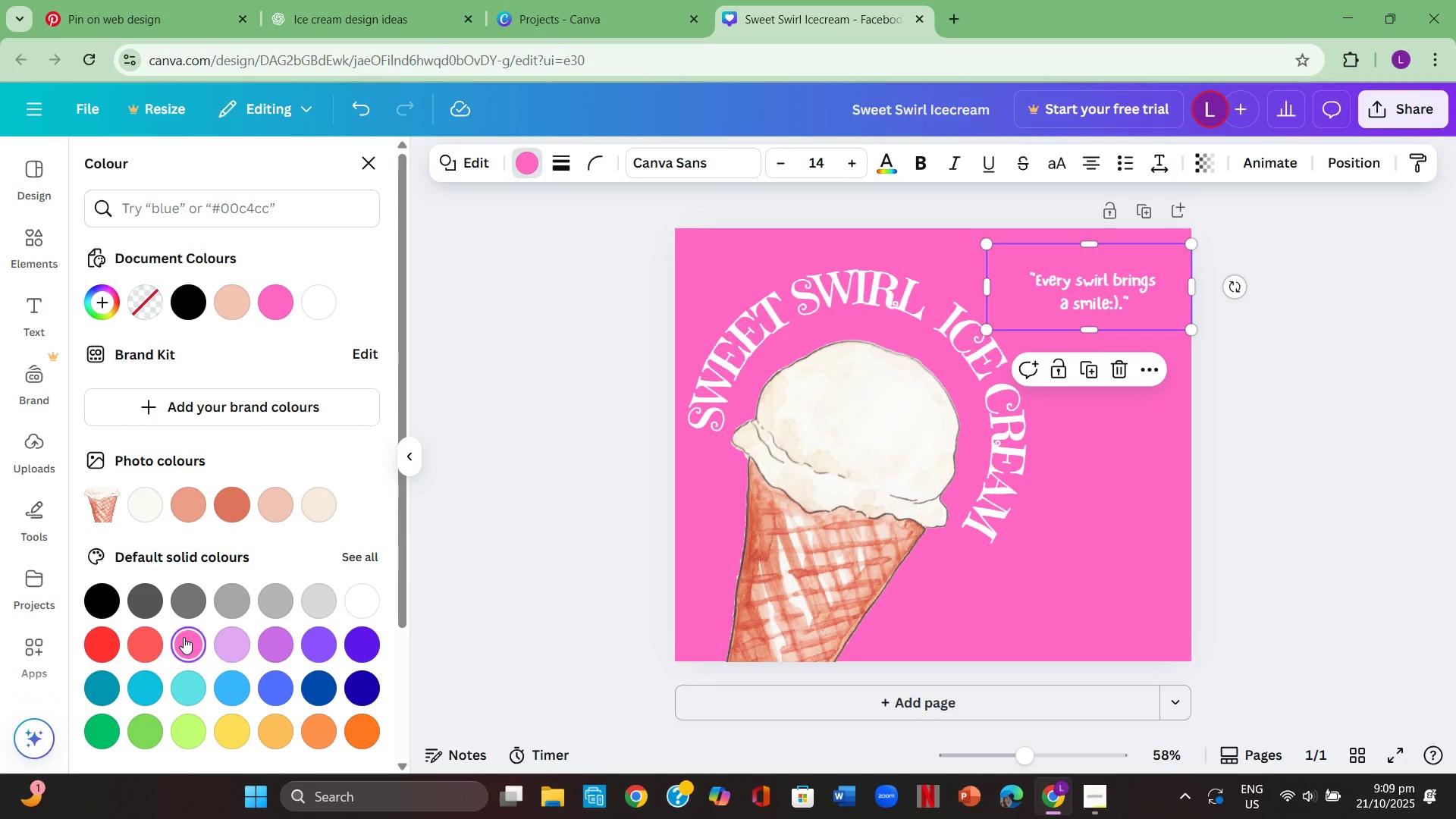 
scroll: coordinate [184, 637], scroll_direction: down, amount: 1.0
 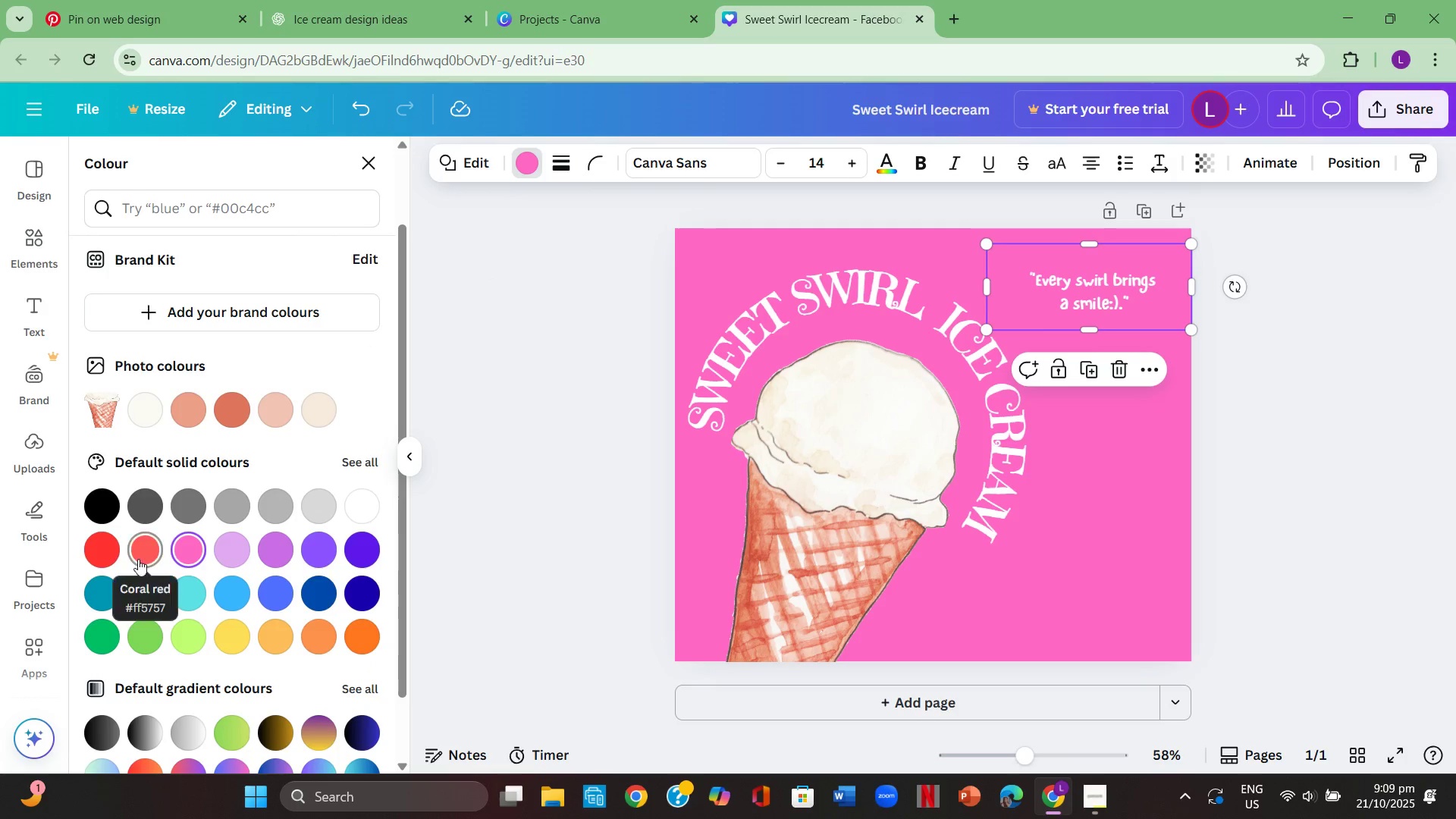 
left_click([140, 558])
 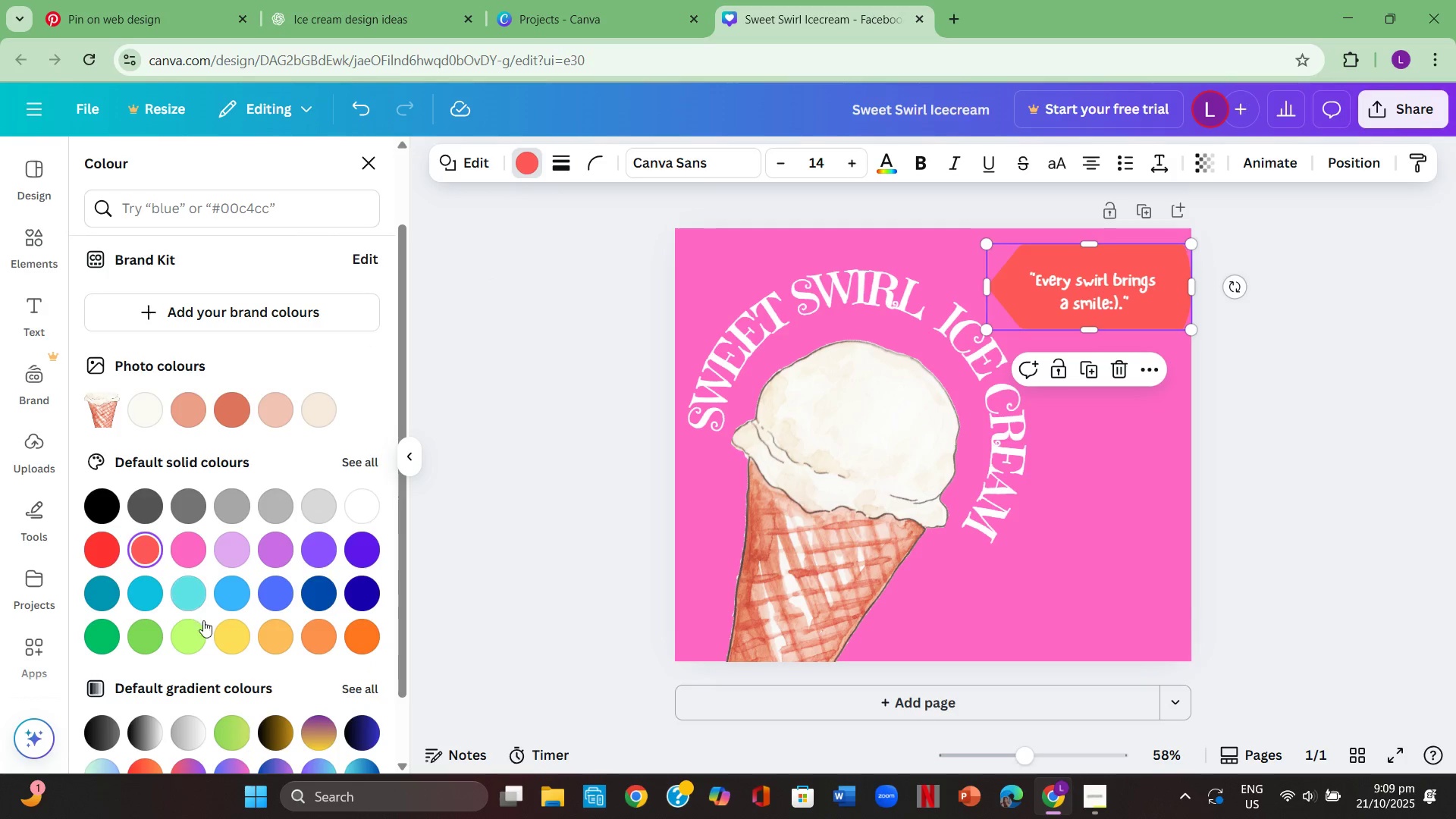 
scroll: coordinate [226, 628], scroll_direction: down, amount: 2.0
 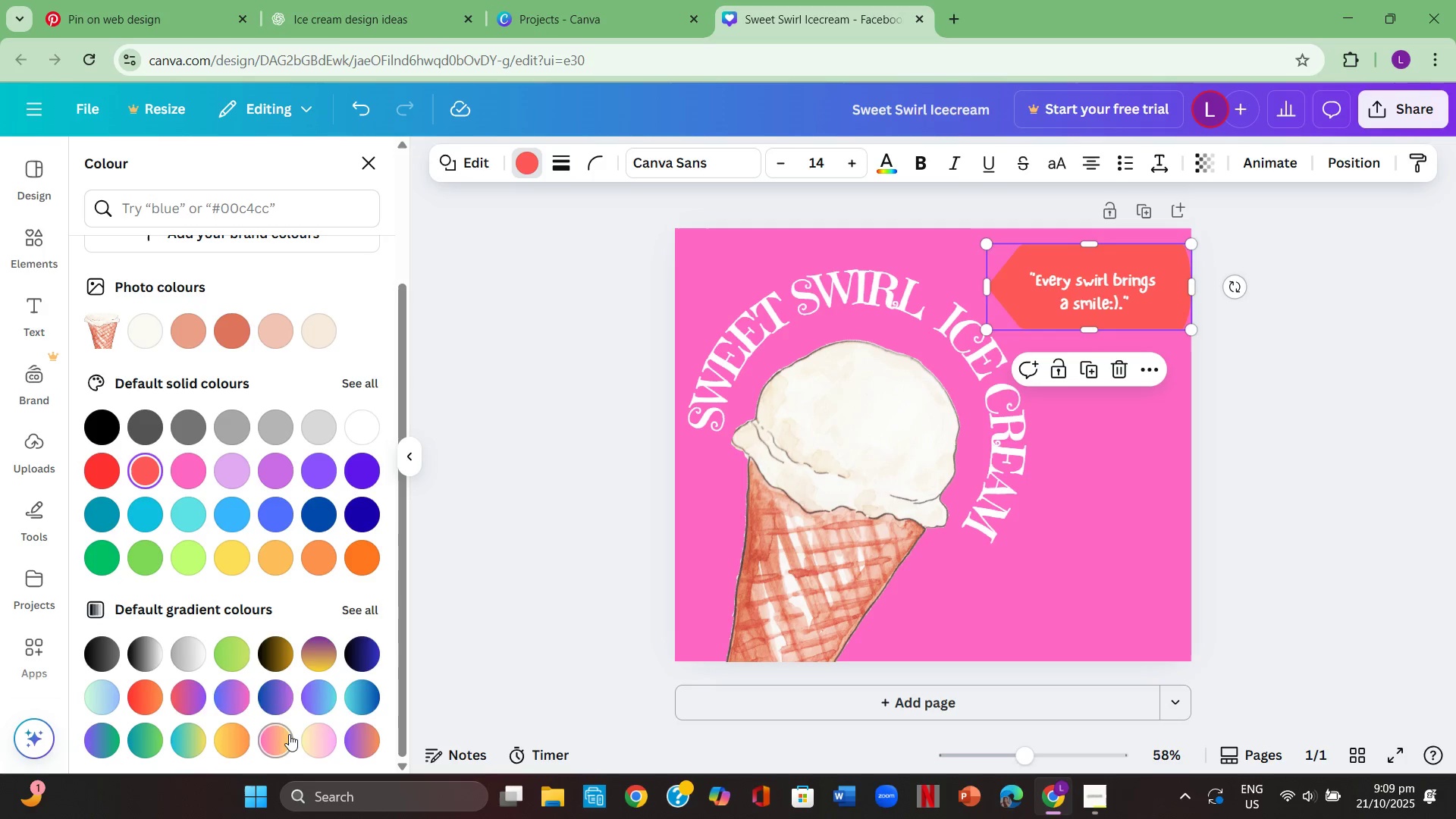 
left_click([288, 736])
 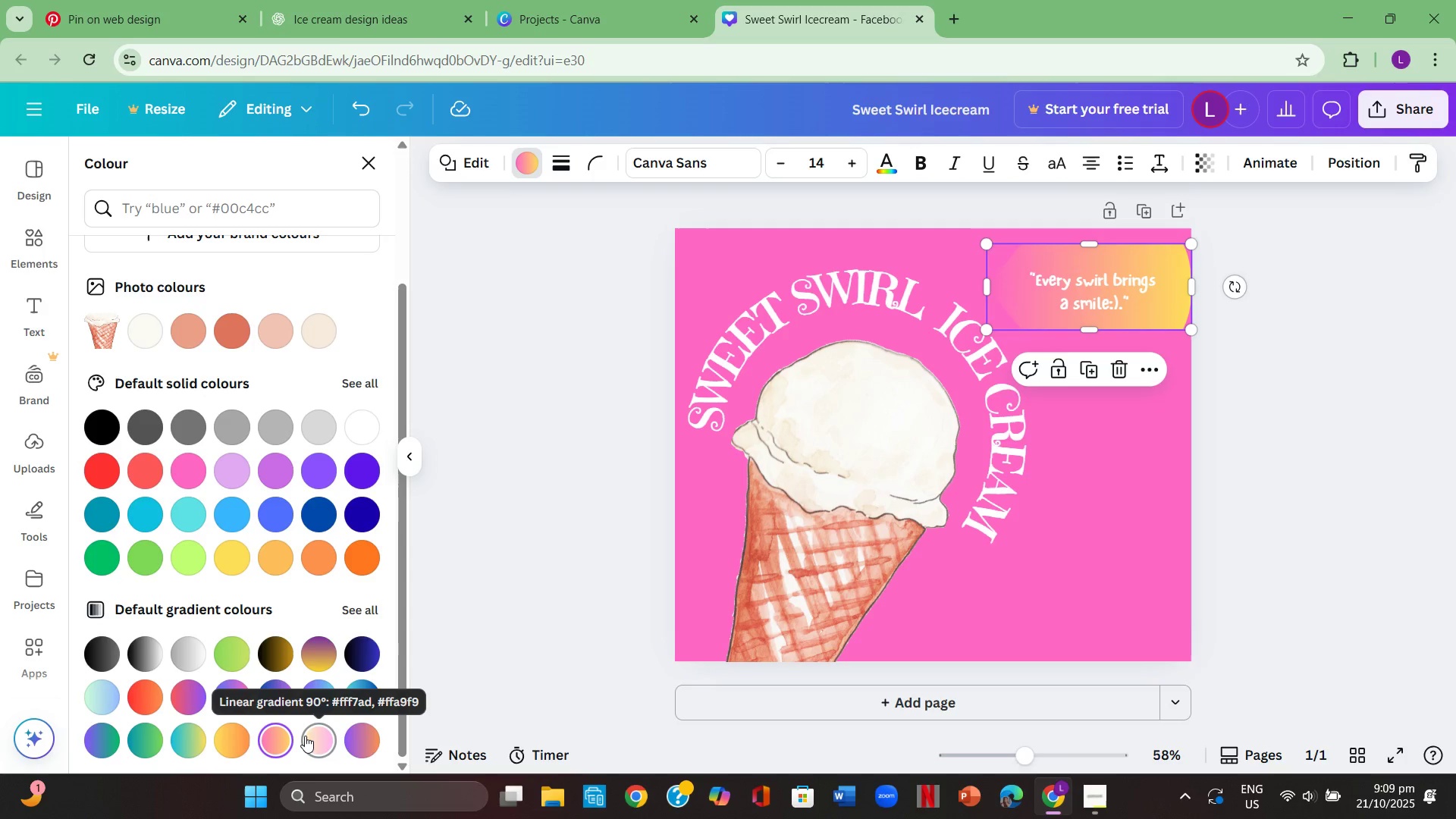 
left_click([305, 736])
 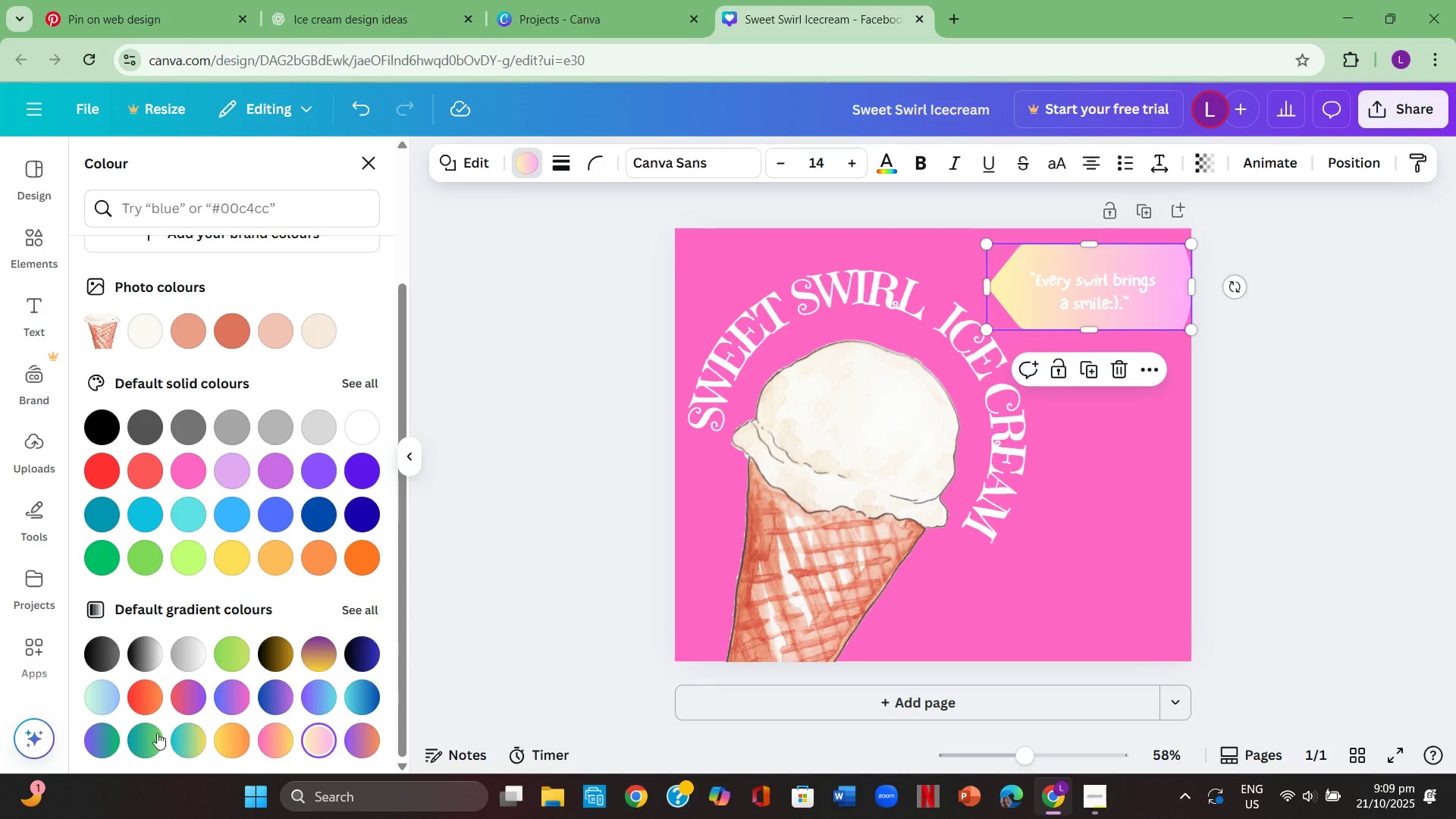 
scroll: coordinate [135, 652], scroll_direction: down, amount: 1.0
 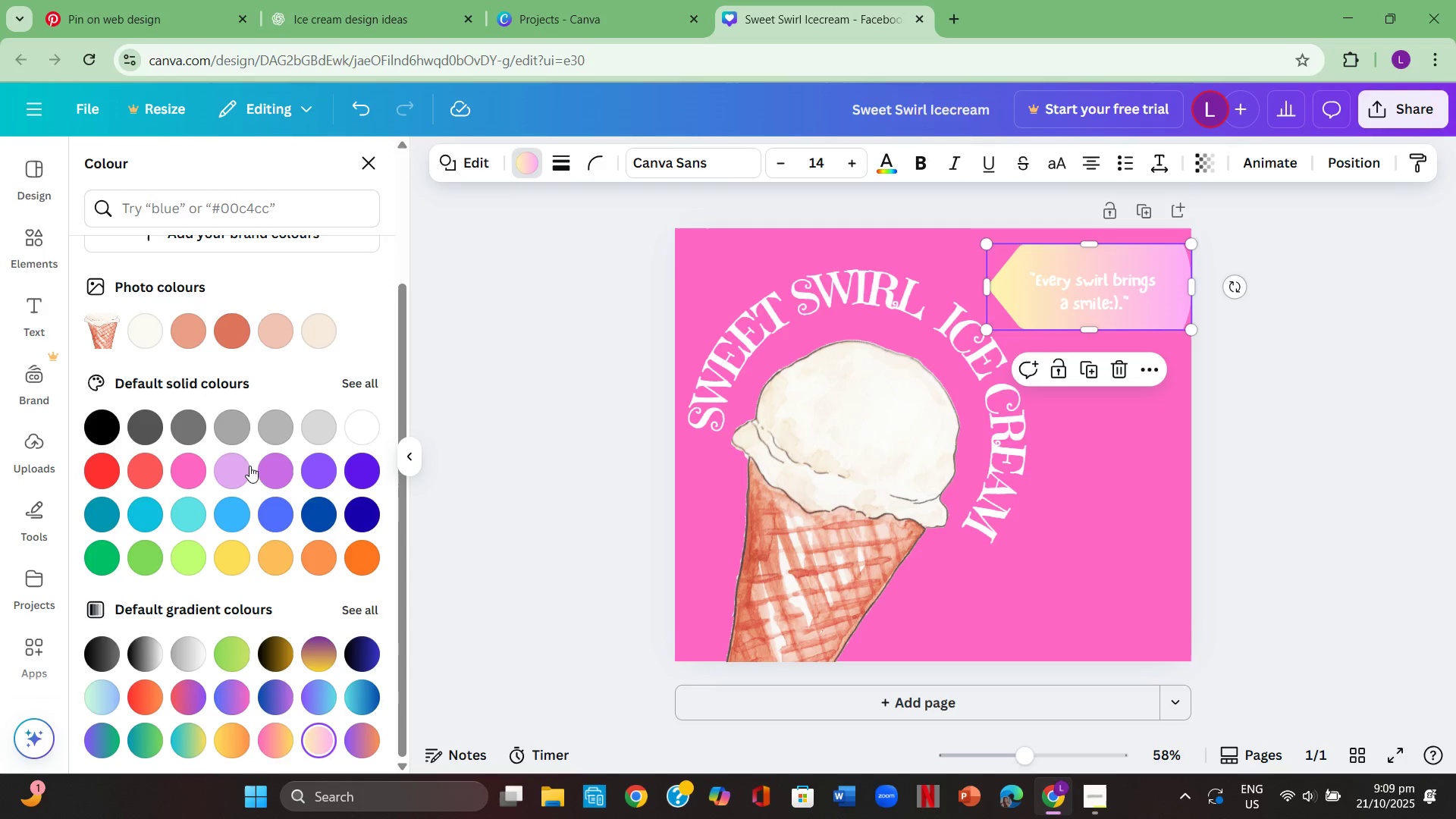 
left_click([232, 470])
 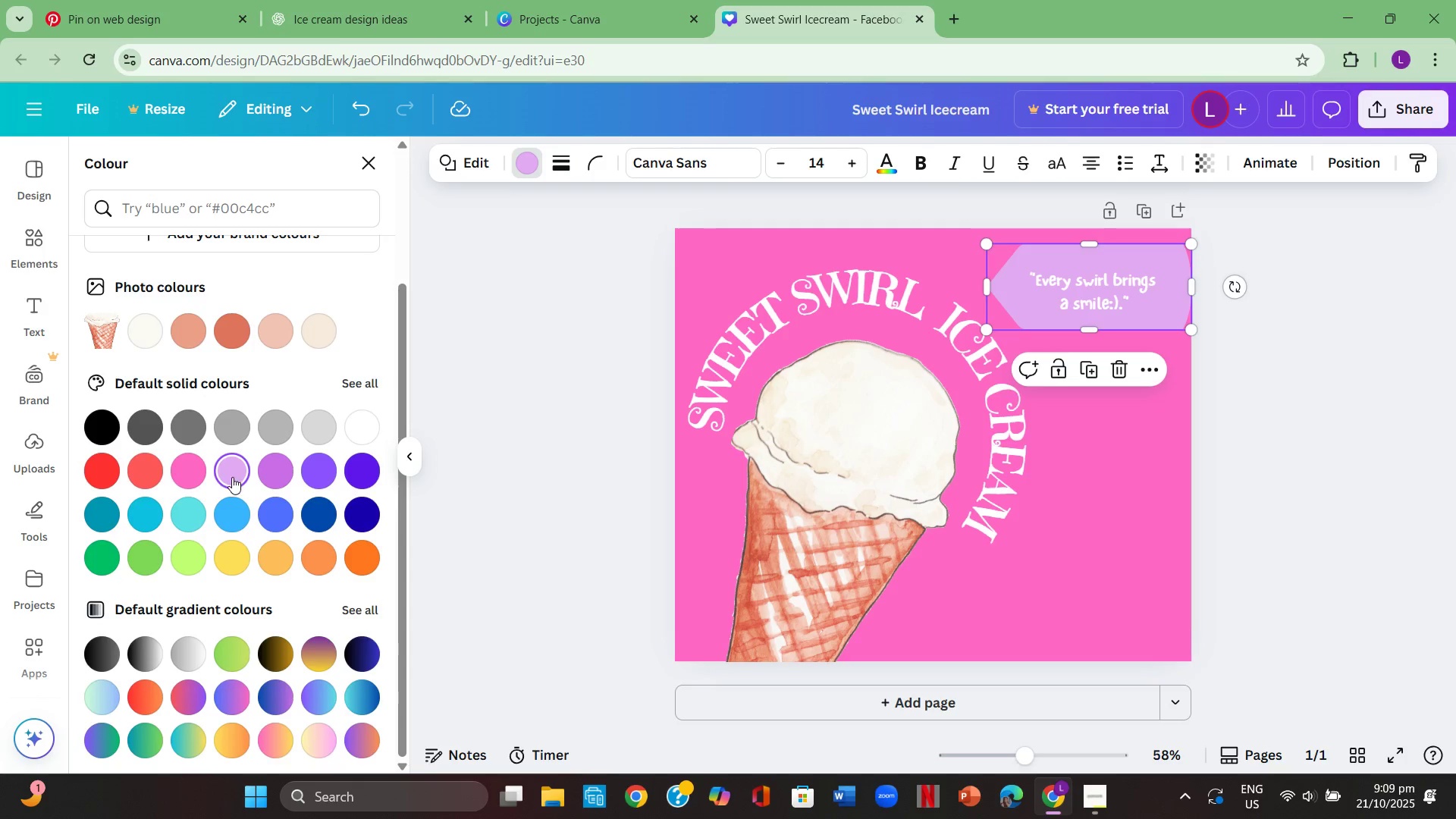 
mouse_move([195, 484])
 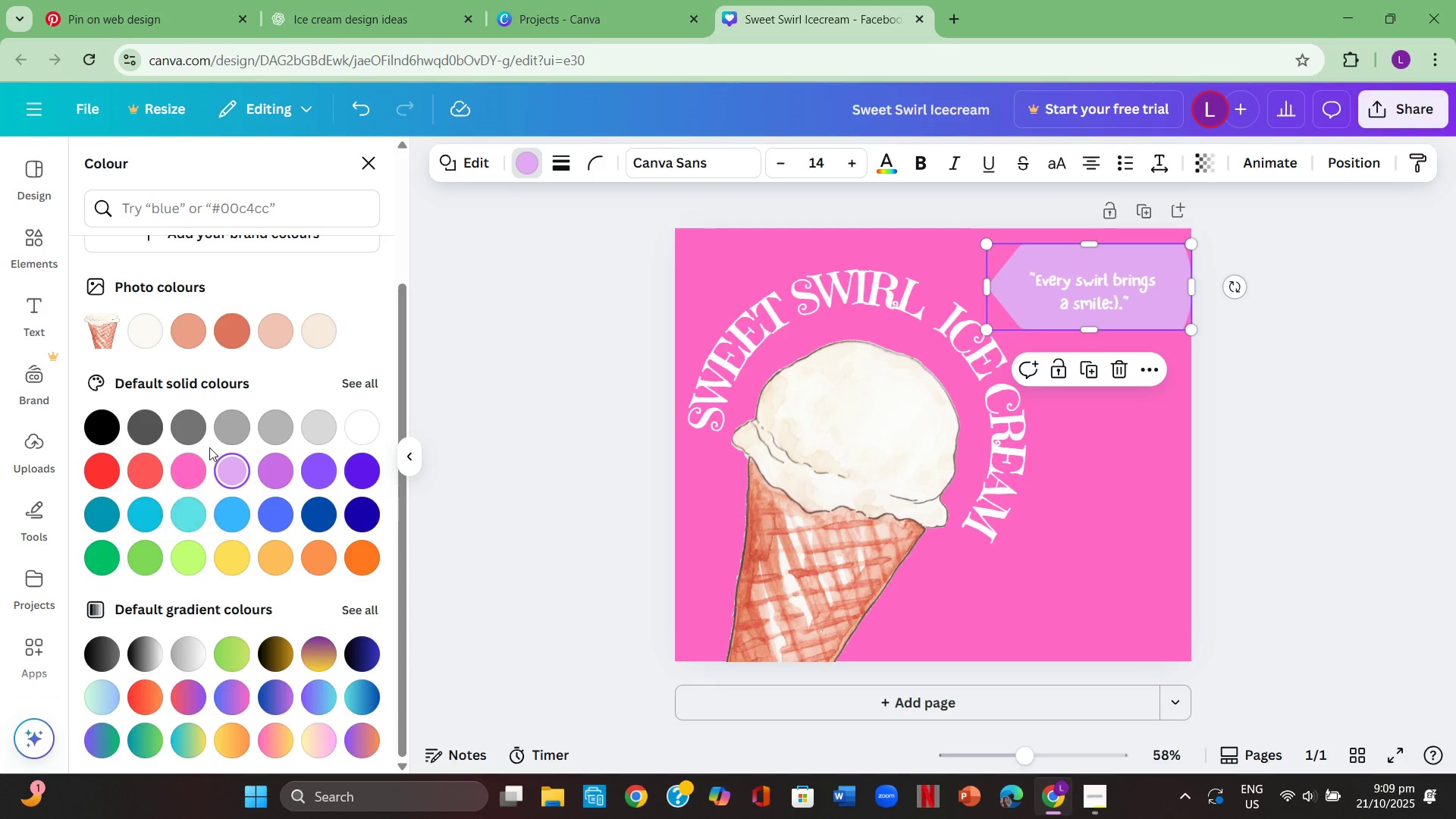 
left_click([228, 428])
 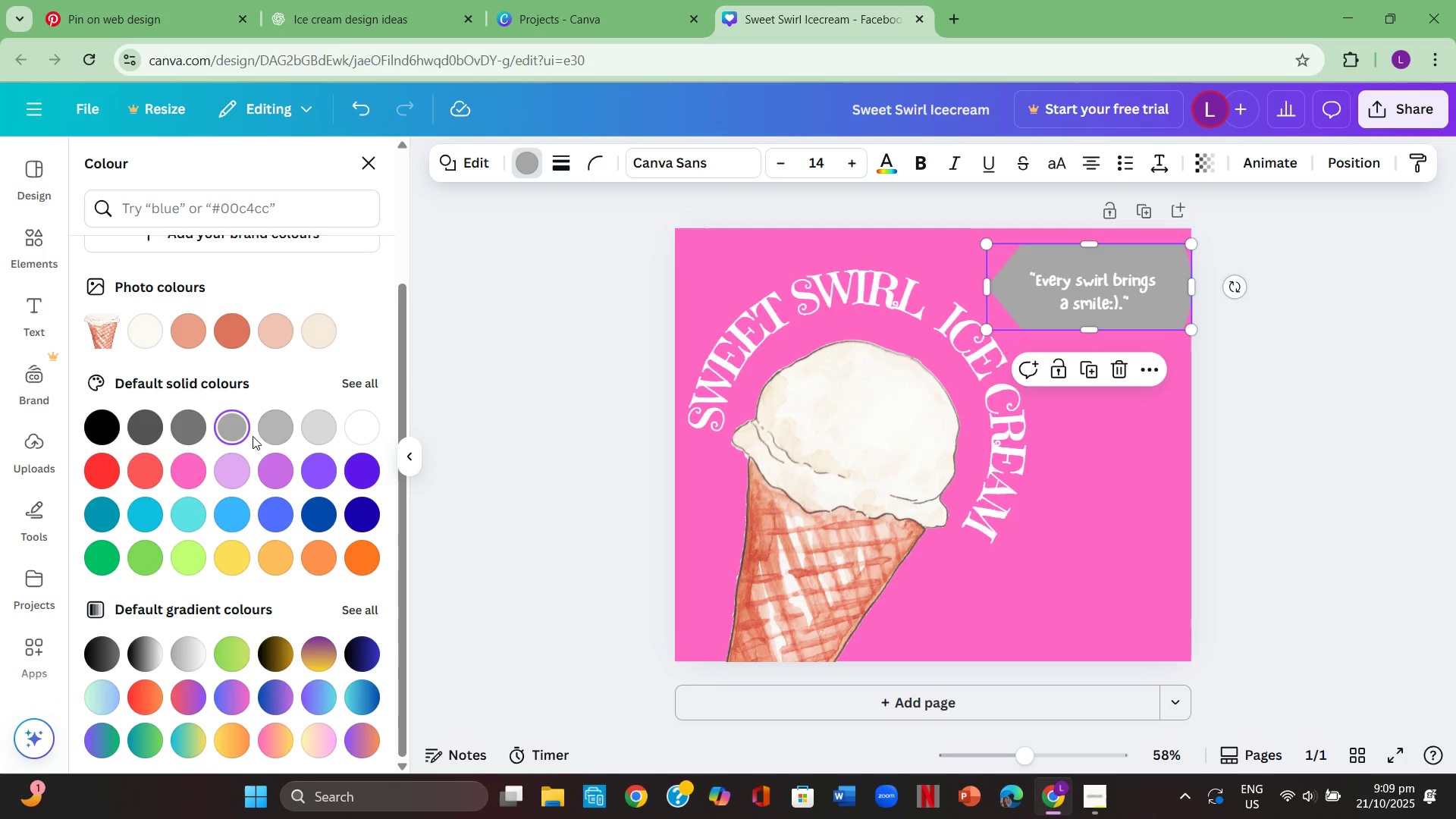 
left_click([267, 431])
 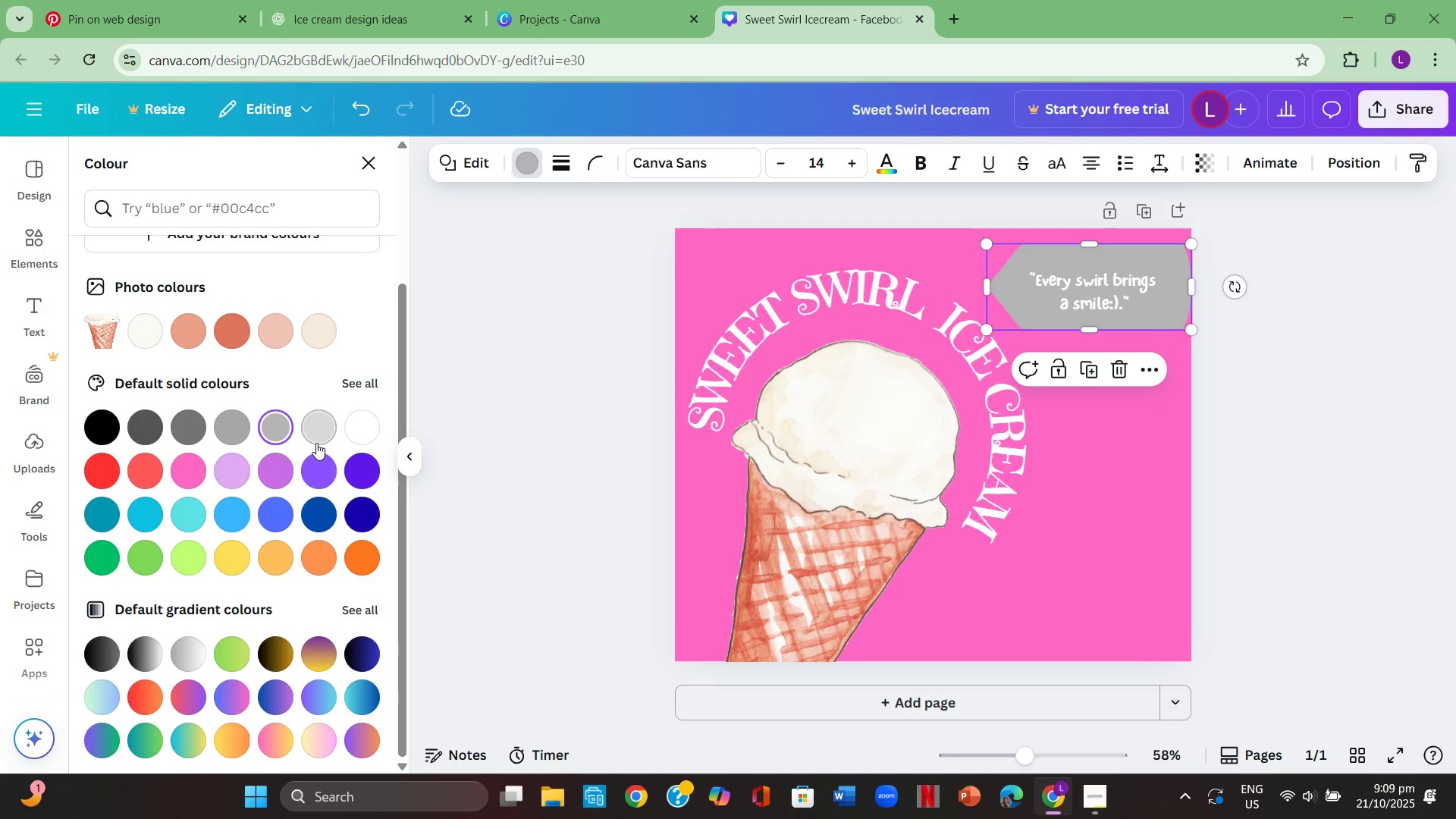 
left_click([321, 435])
 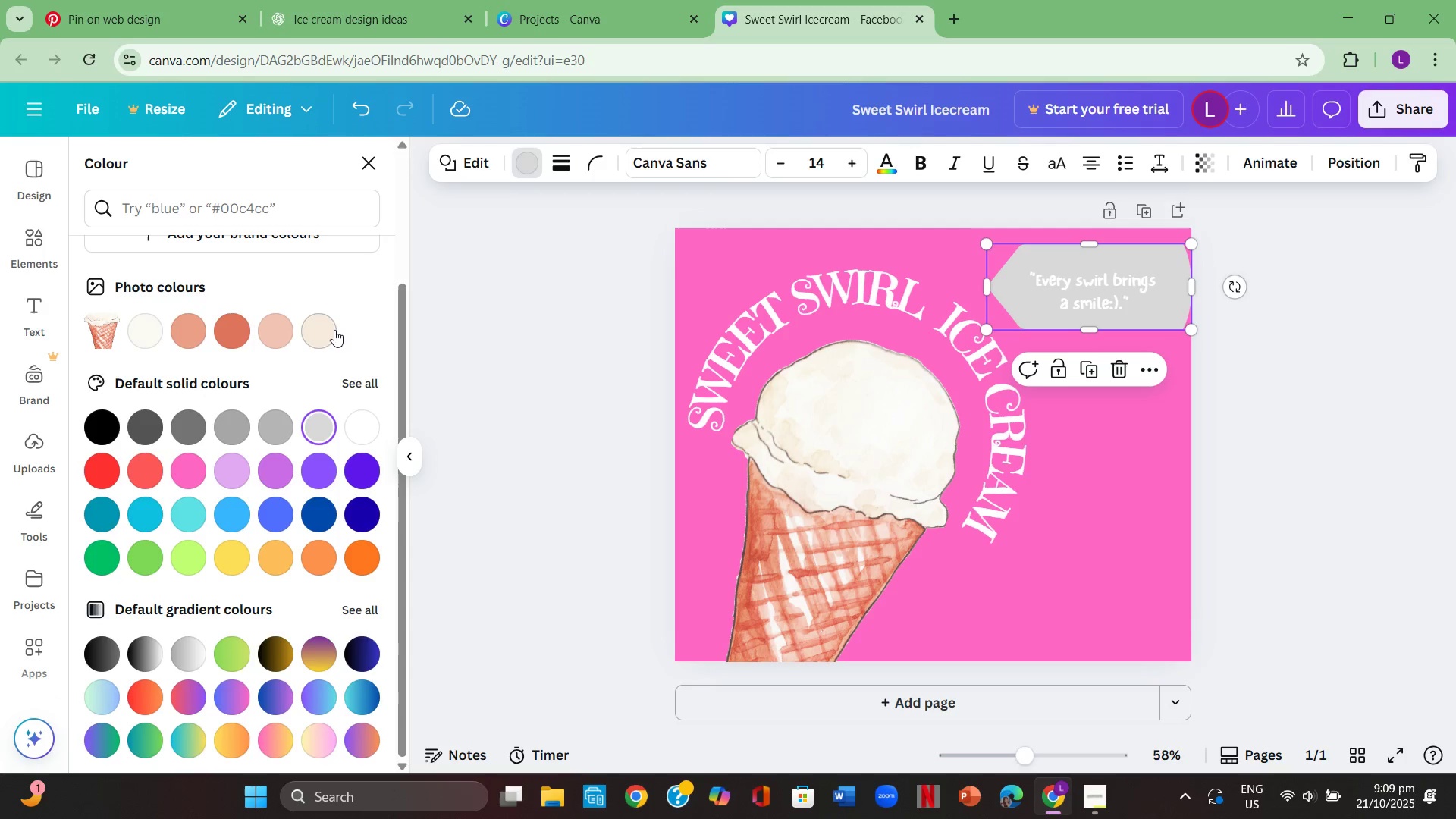 
left_click([329, 332])
 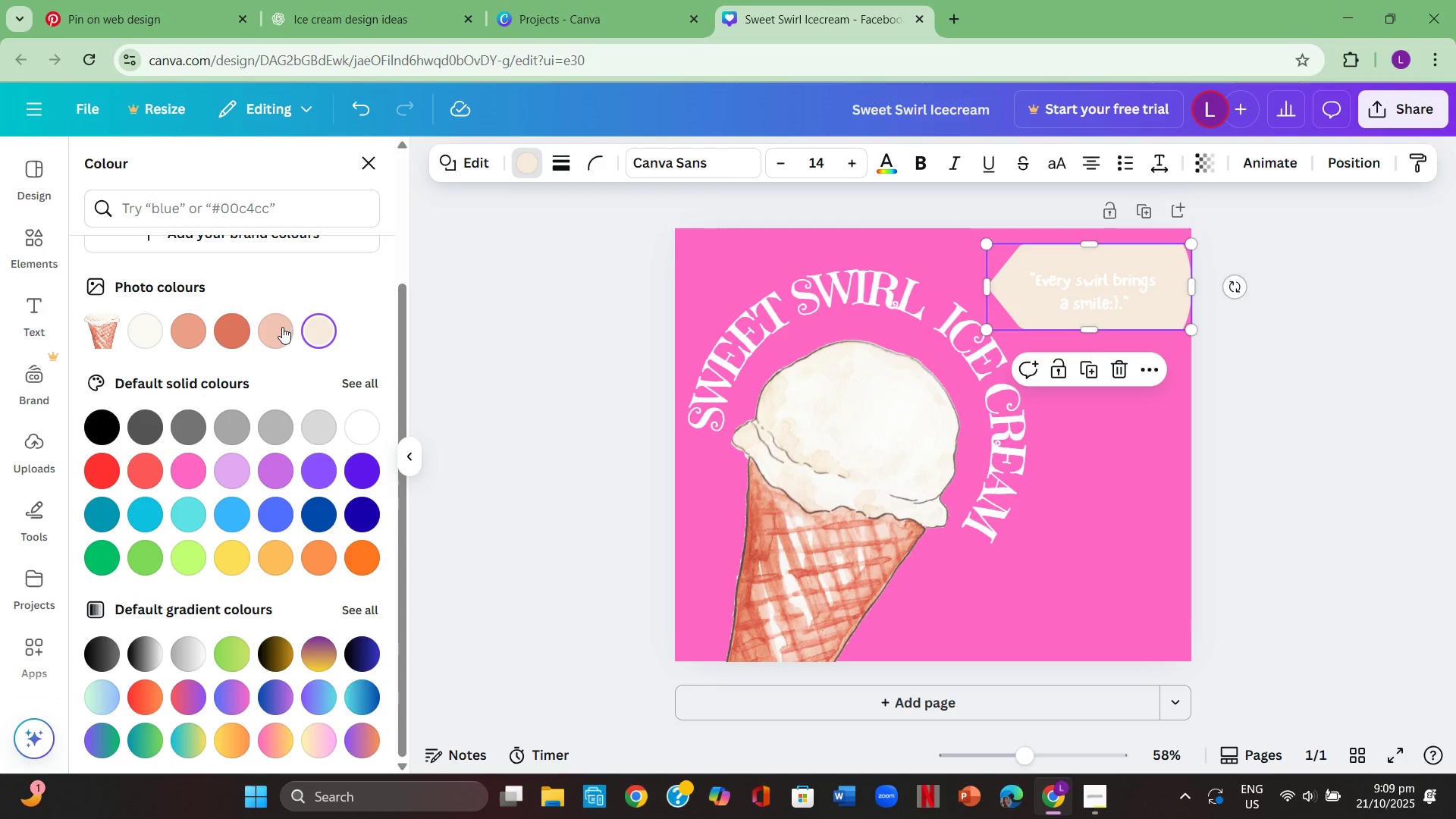 
left_click([274, 326])
 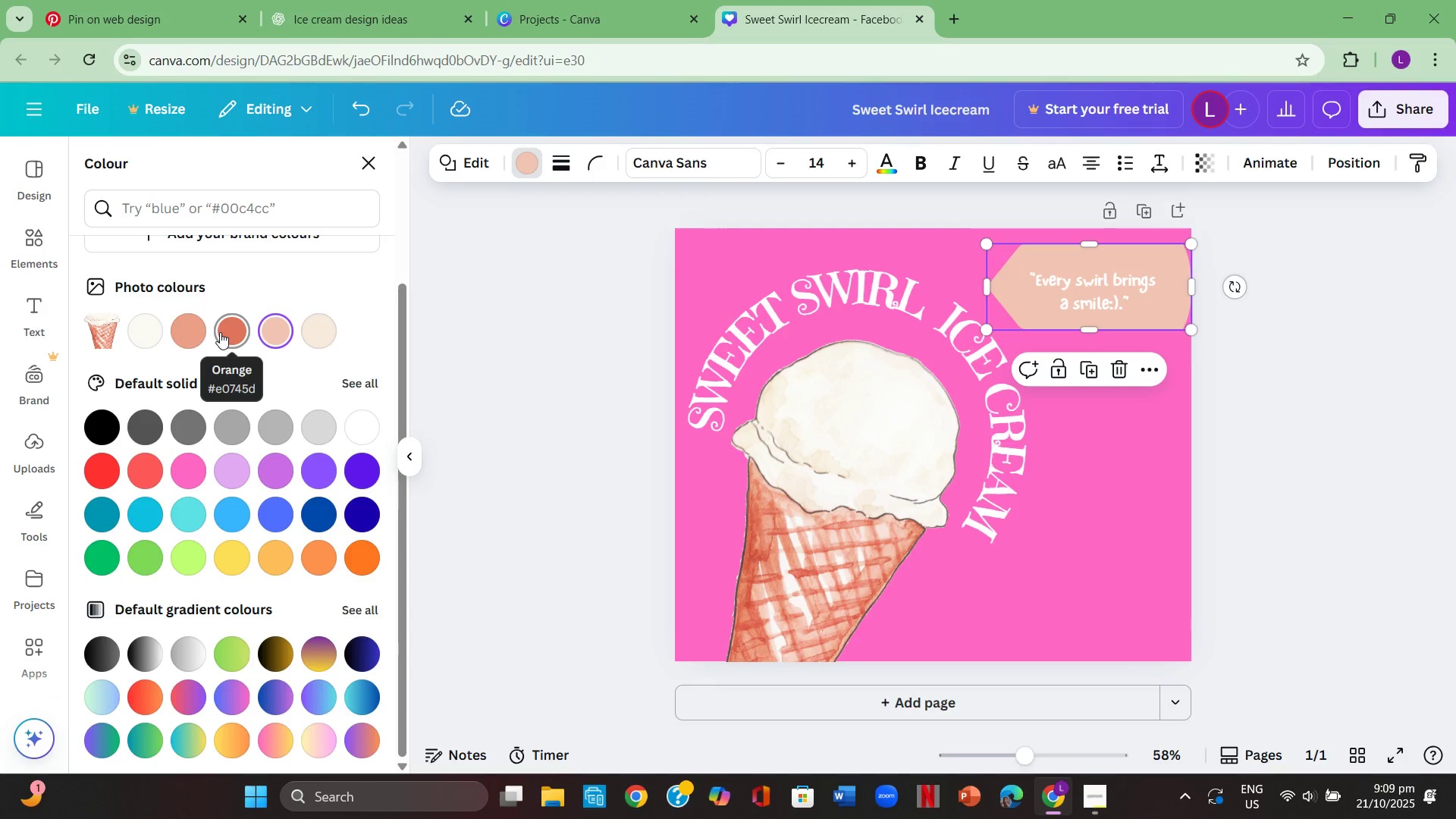 
left_click([220, 332])
 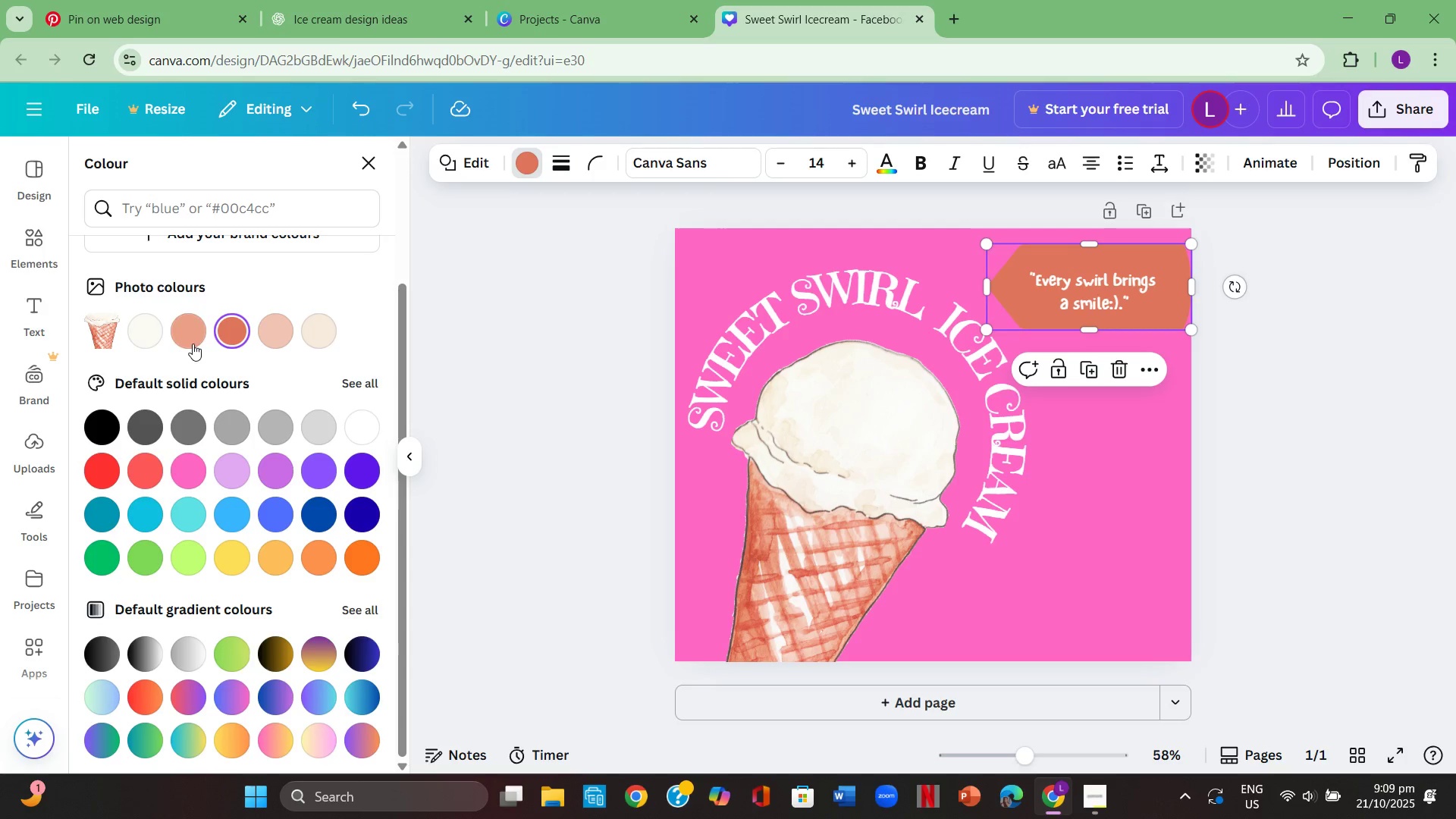 
left_click([193, 344])
 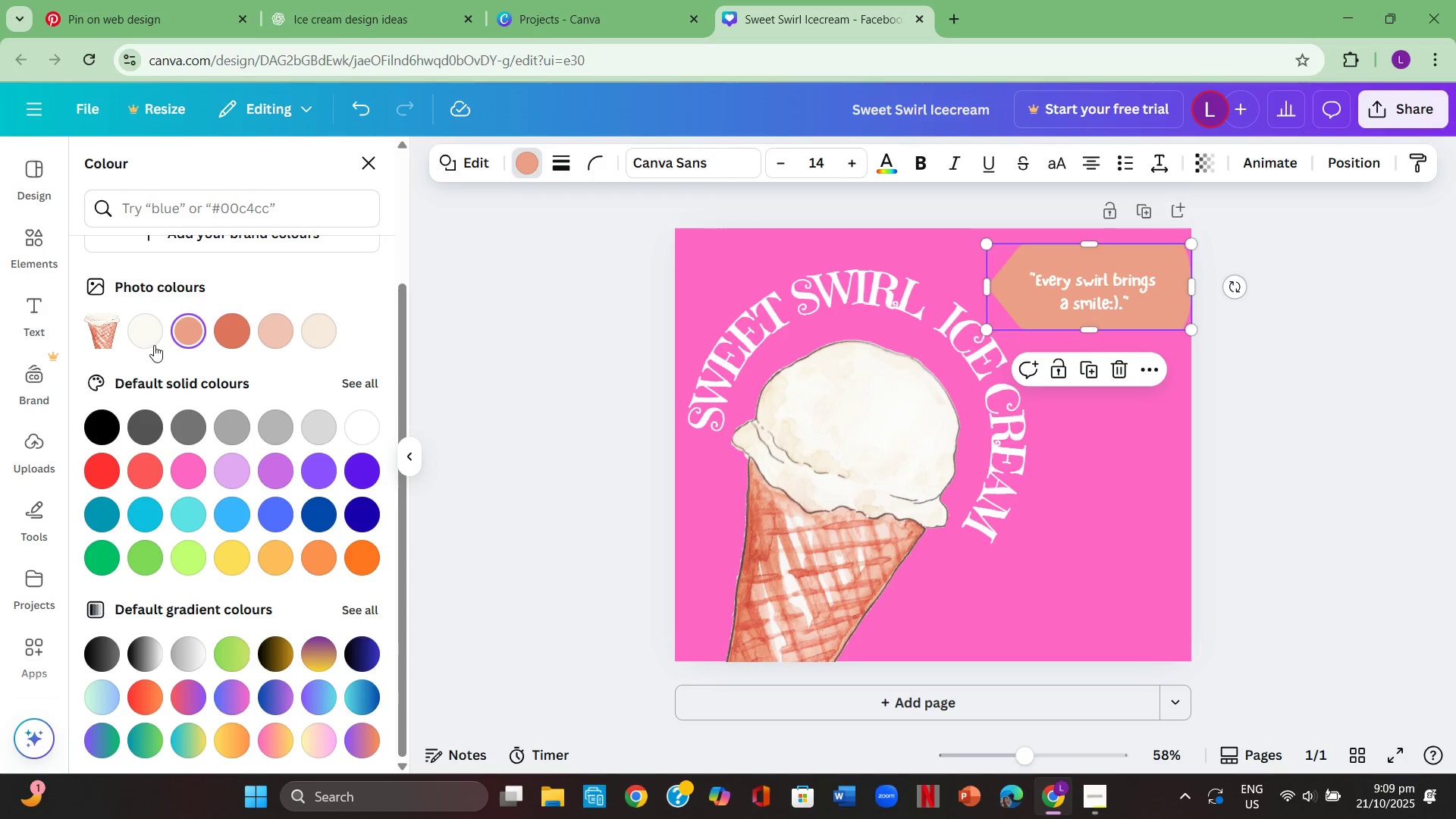 
left_click([154, 345])
 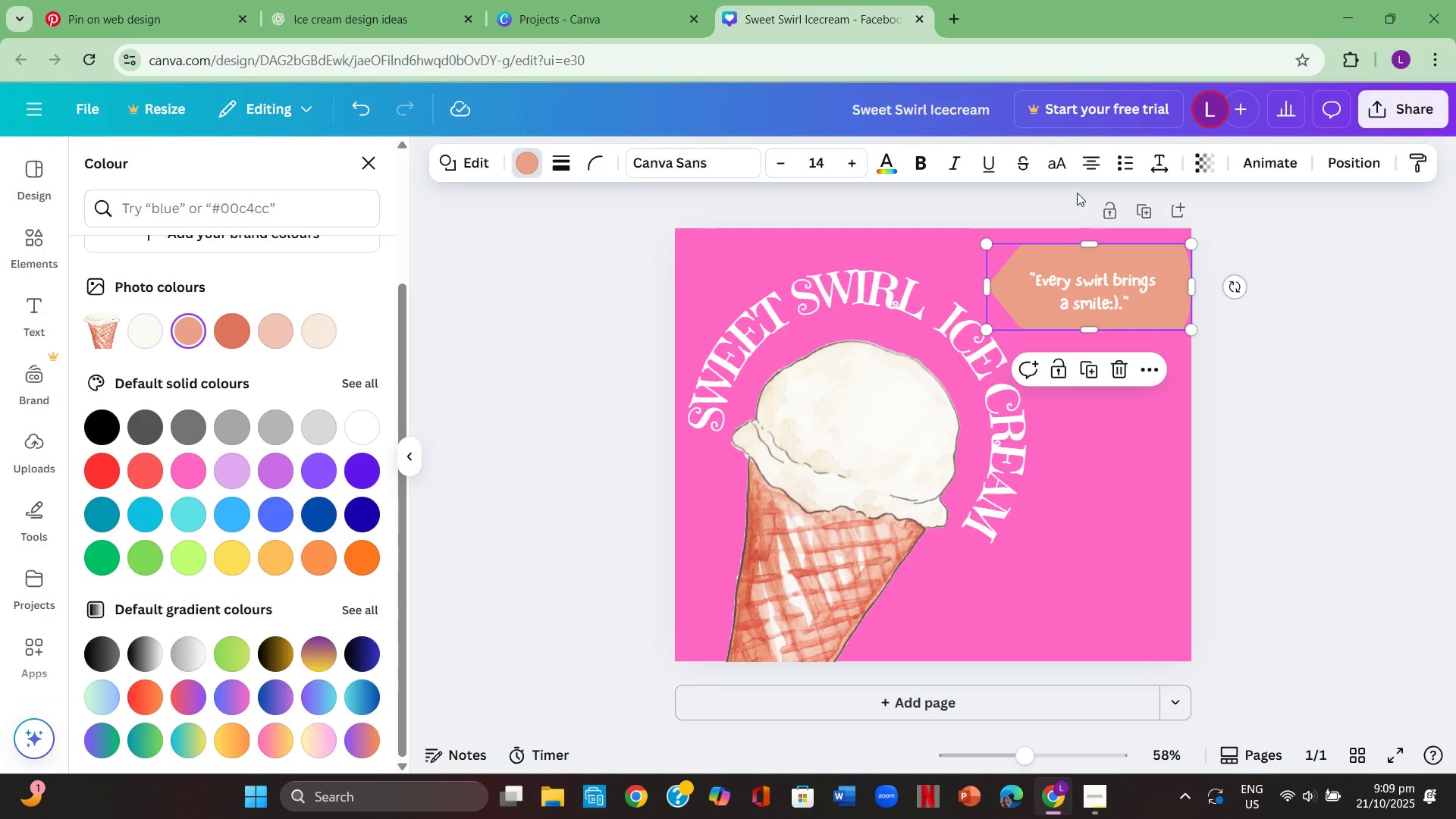 
left_click([1196, 167])
 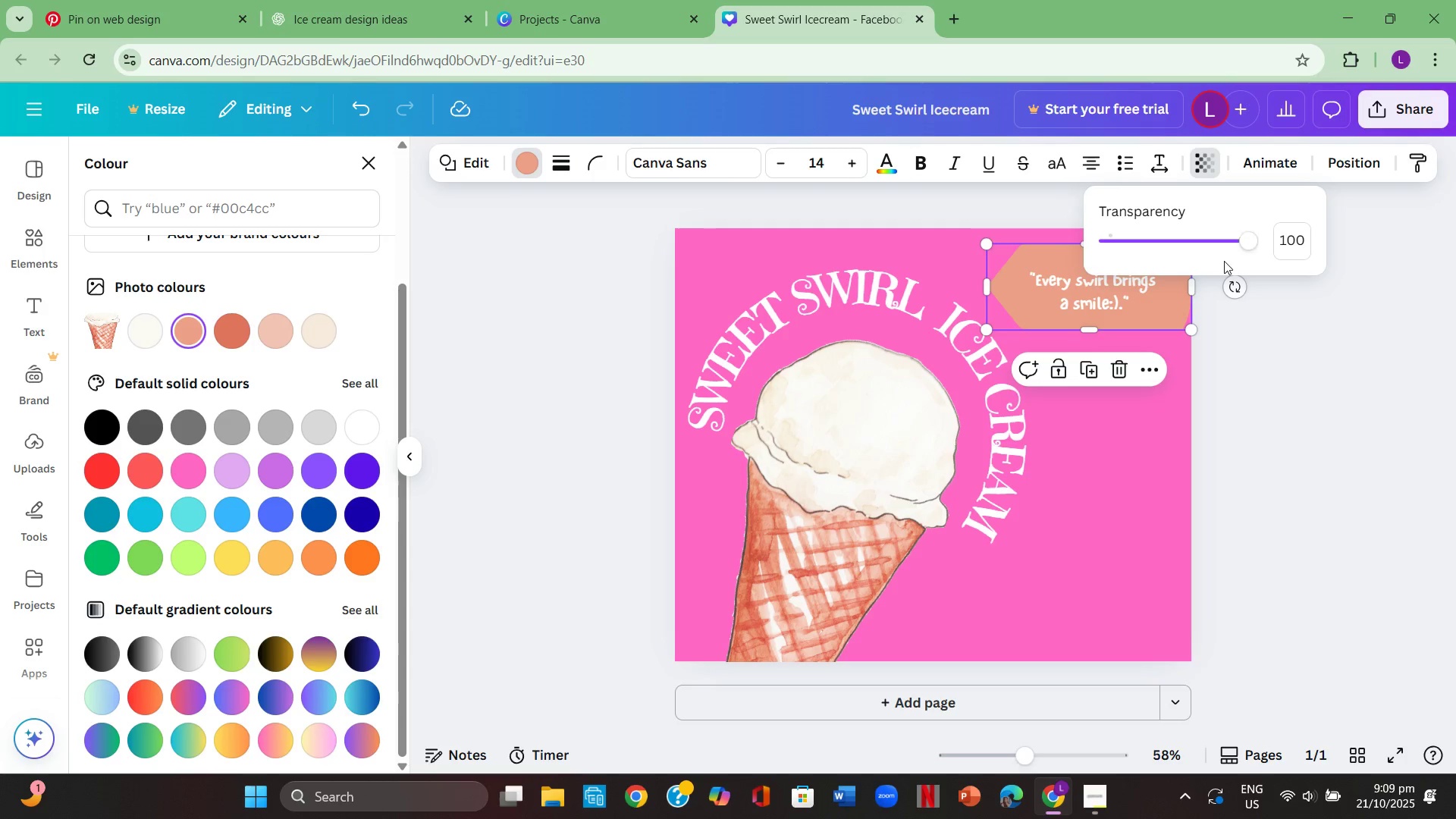 
left_click_drag(start_coordinate=[1231, 244], to_coordinate=[1207, 277])
 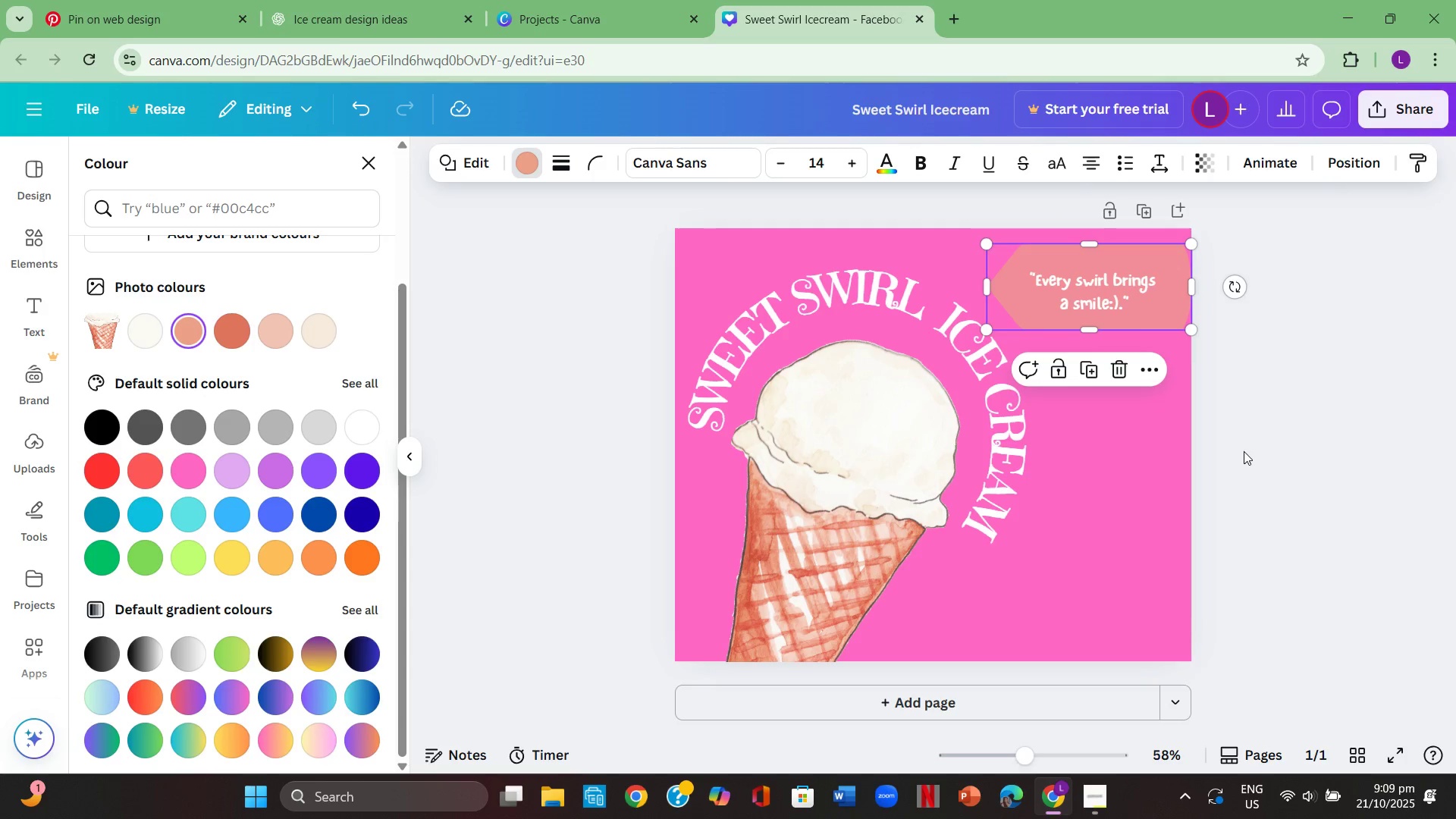 
double_click([1244, 451])
 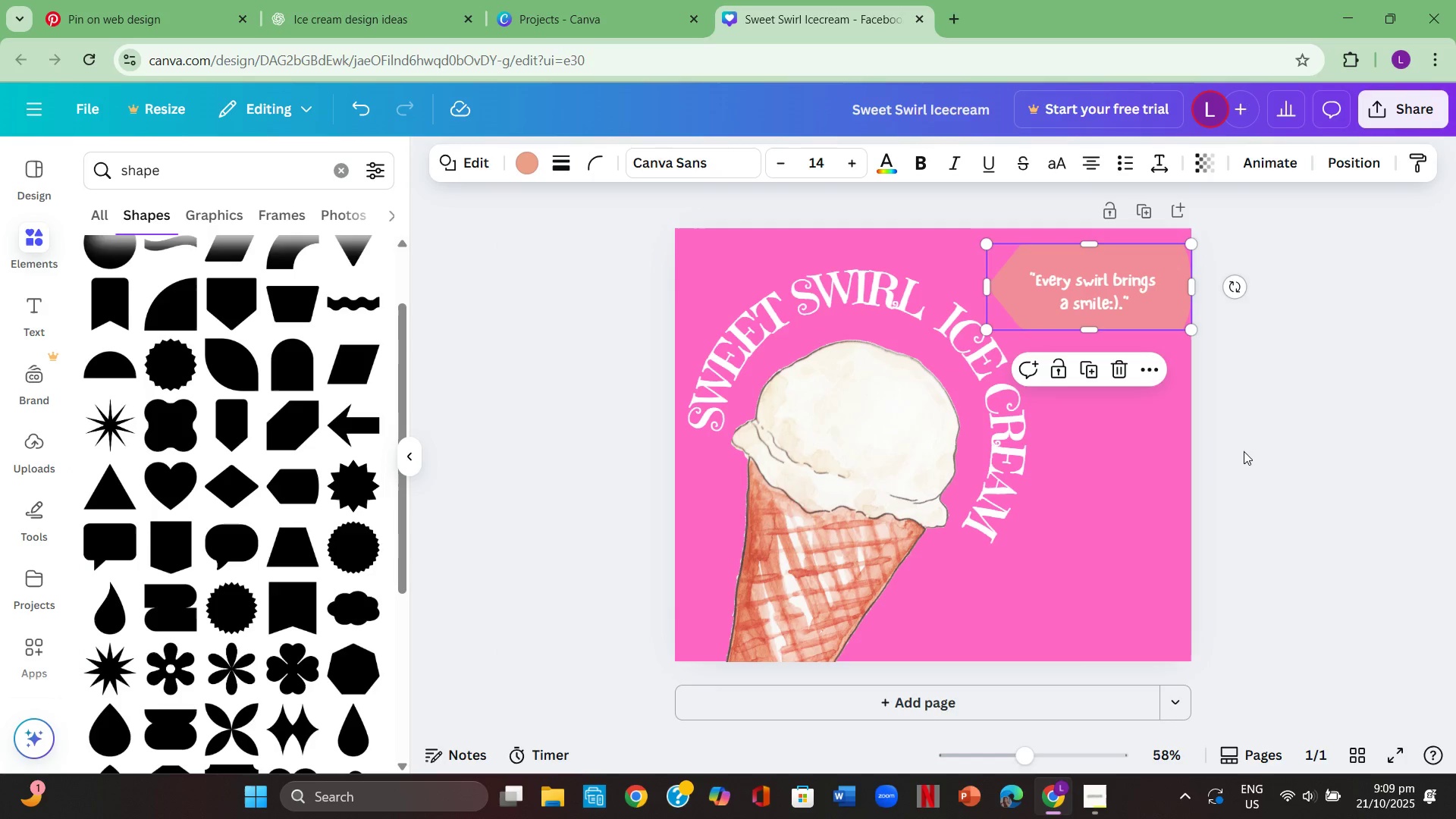 
left_click([1244, 451])
 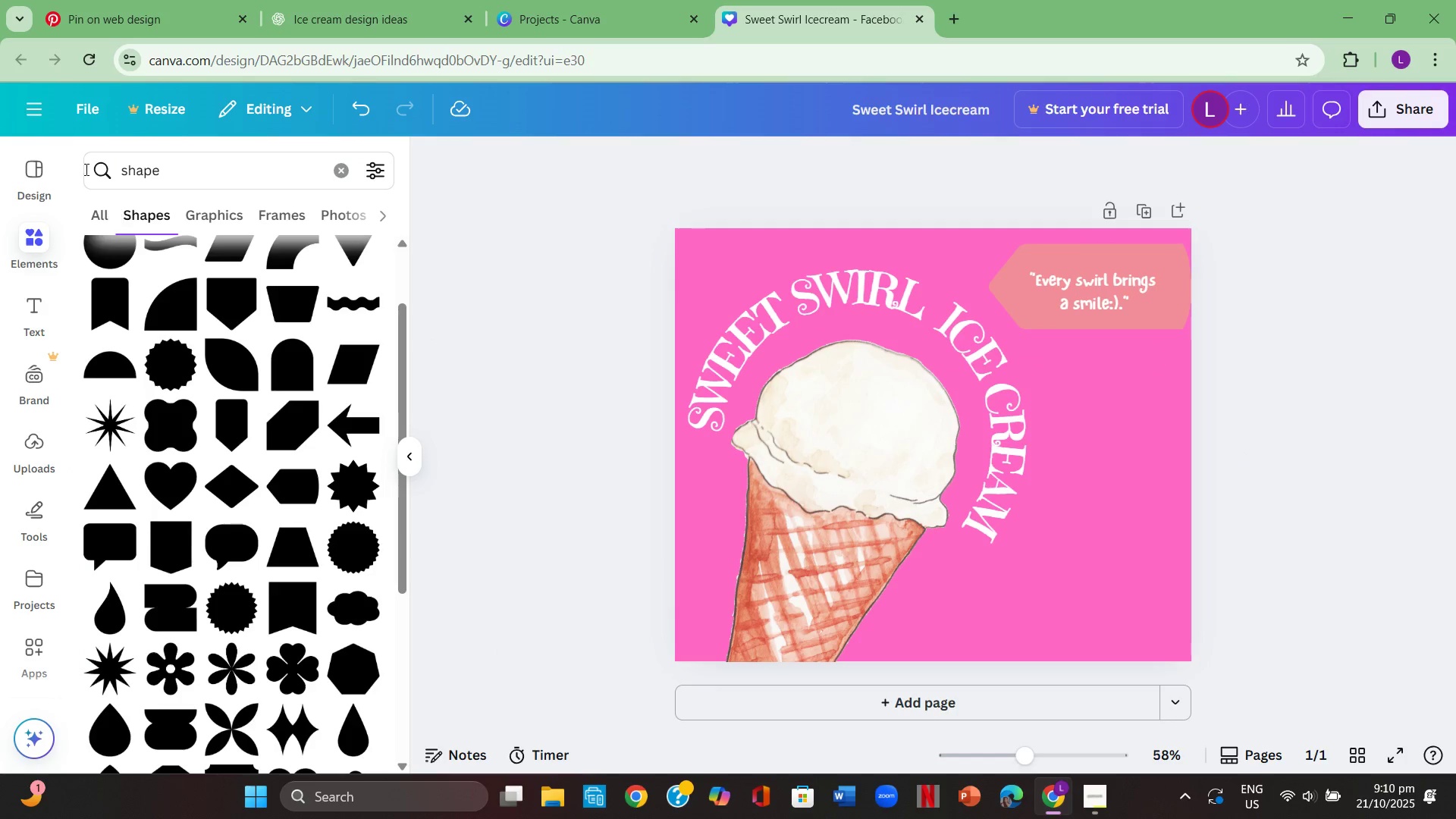 
left_click([35, 175])
 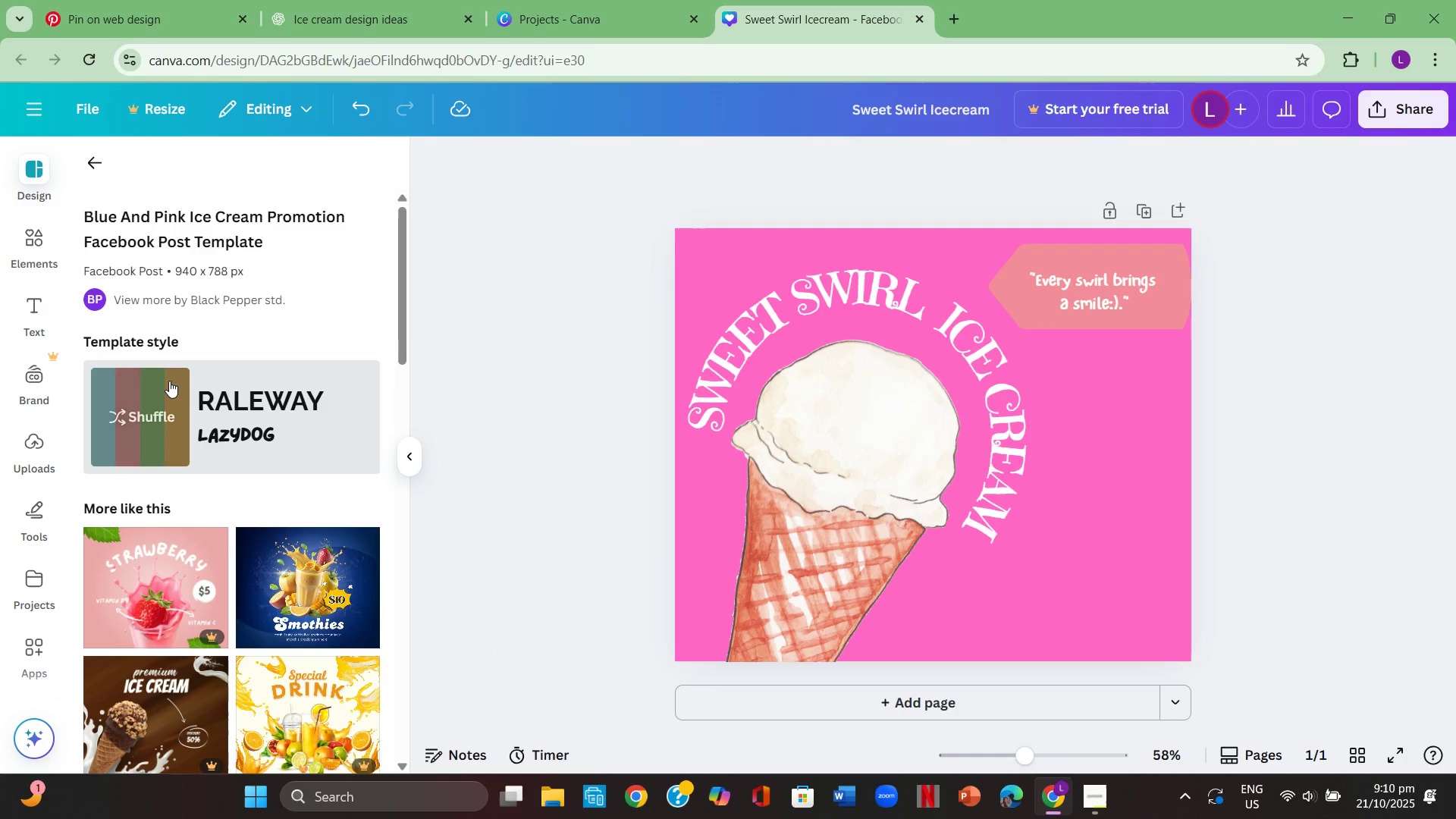 
left_click([169, 381])
 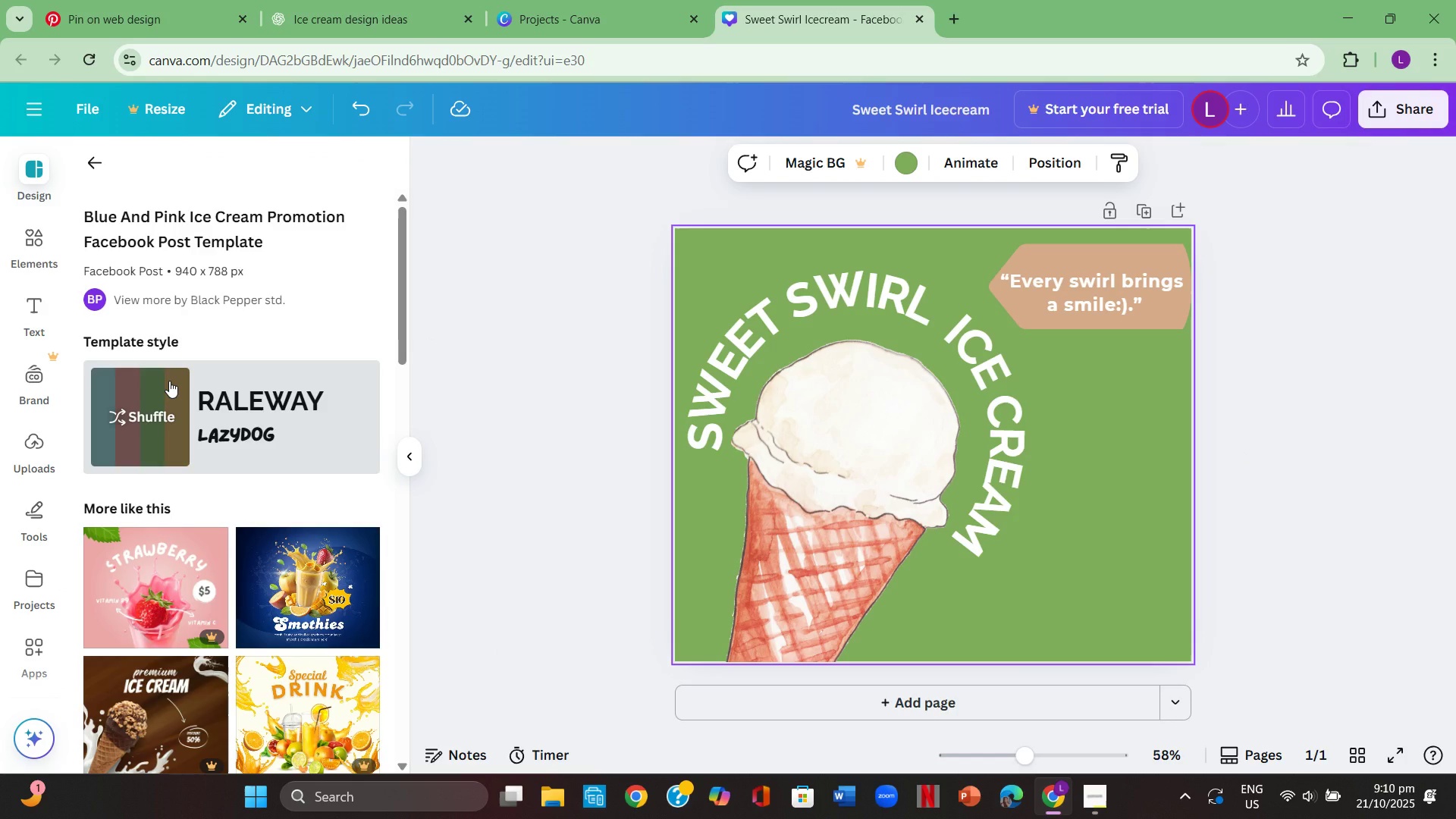 
left_click([169, 381])
 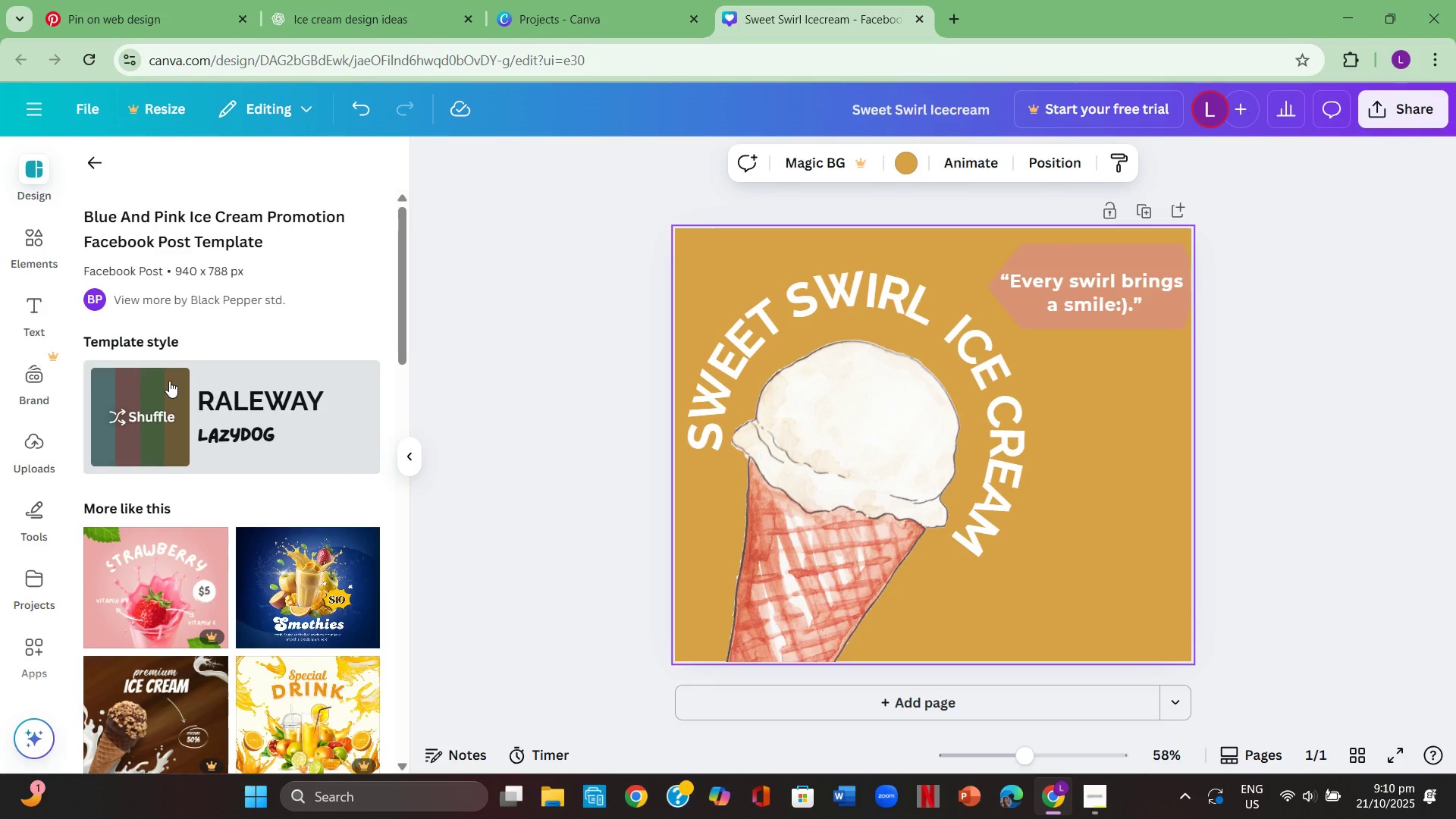 
left_click([169, 381])
 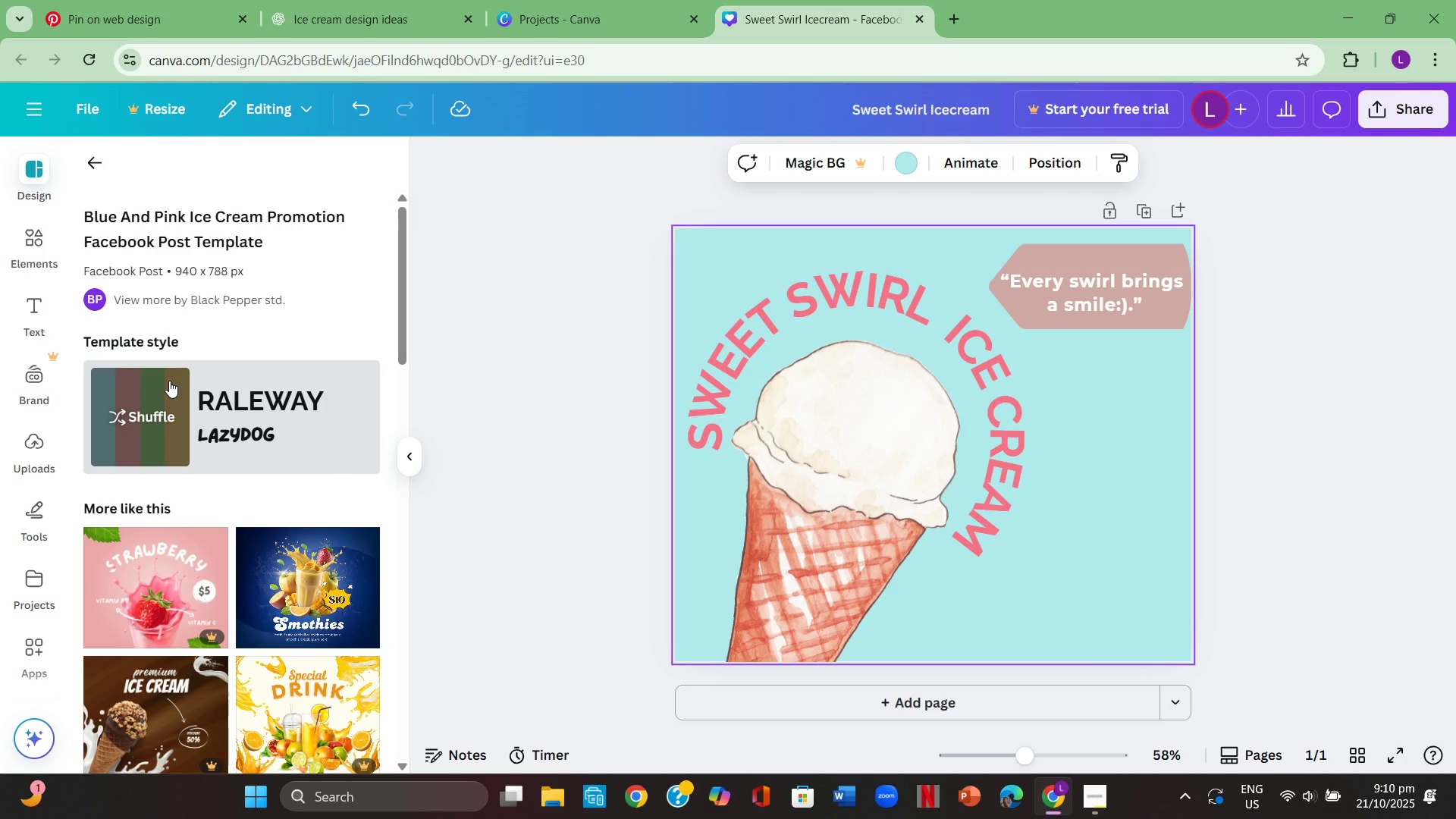 
left_click([169, 381])
 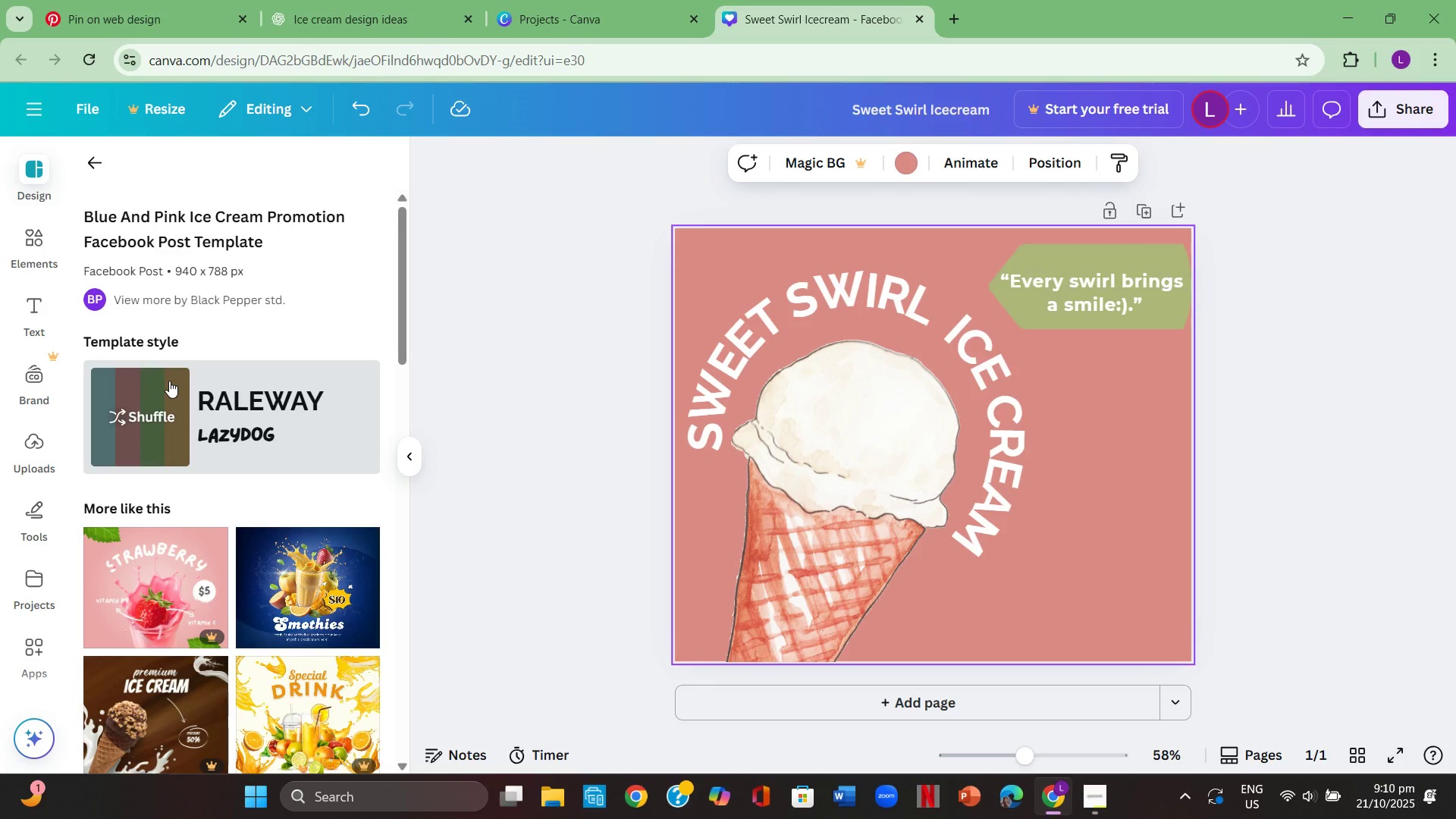 
left_click([169, 381])
 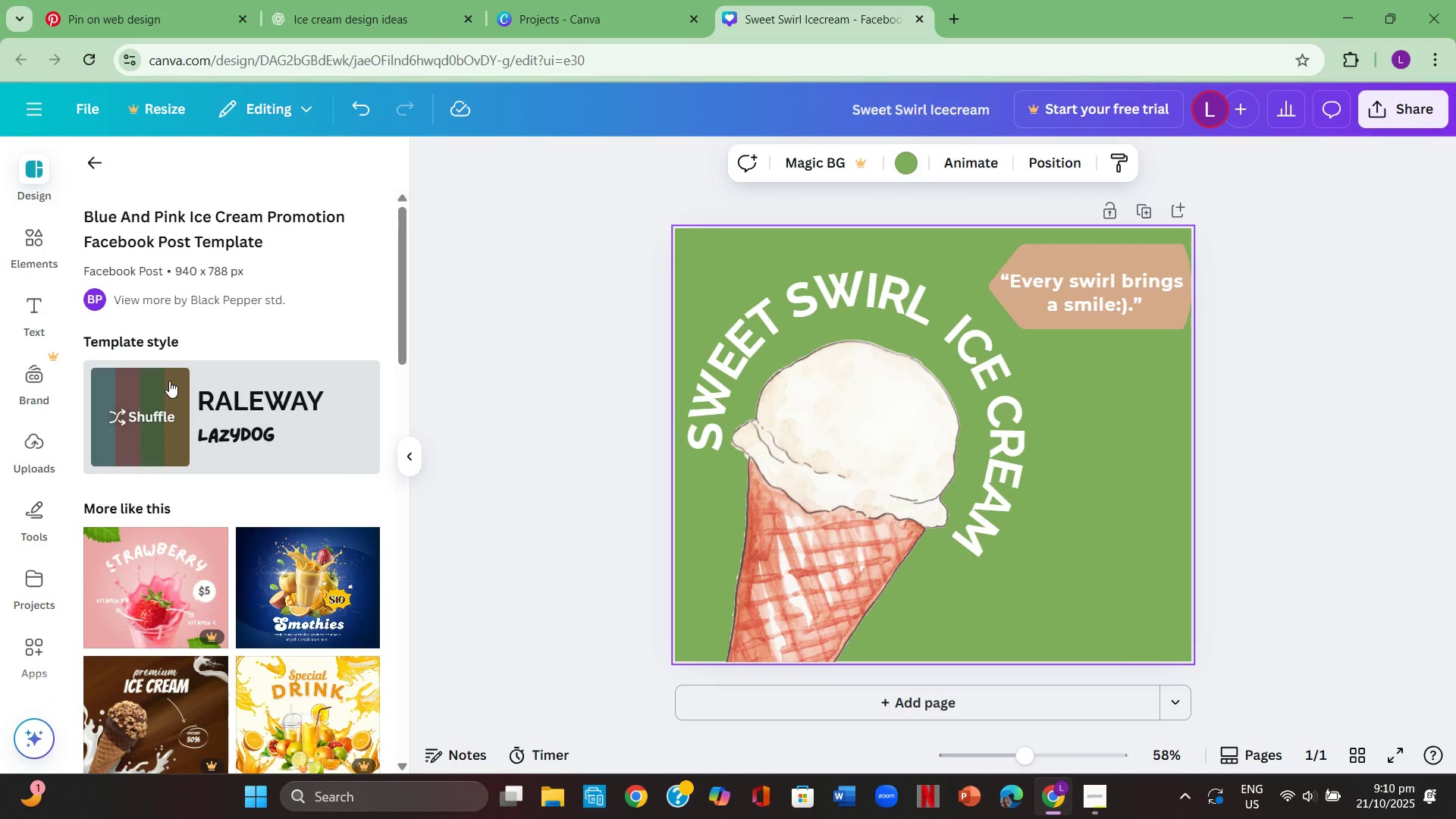 
left_click([169, 381])
 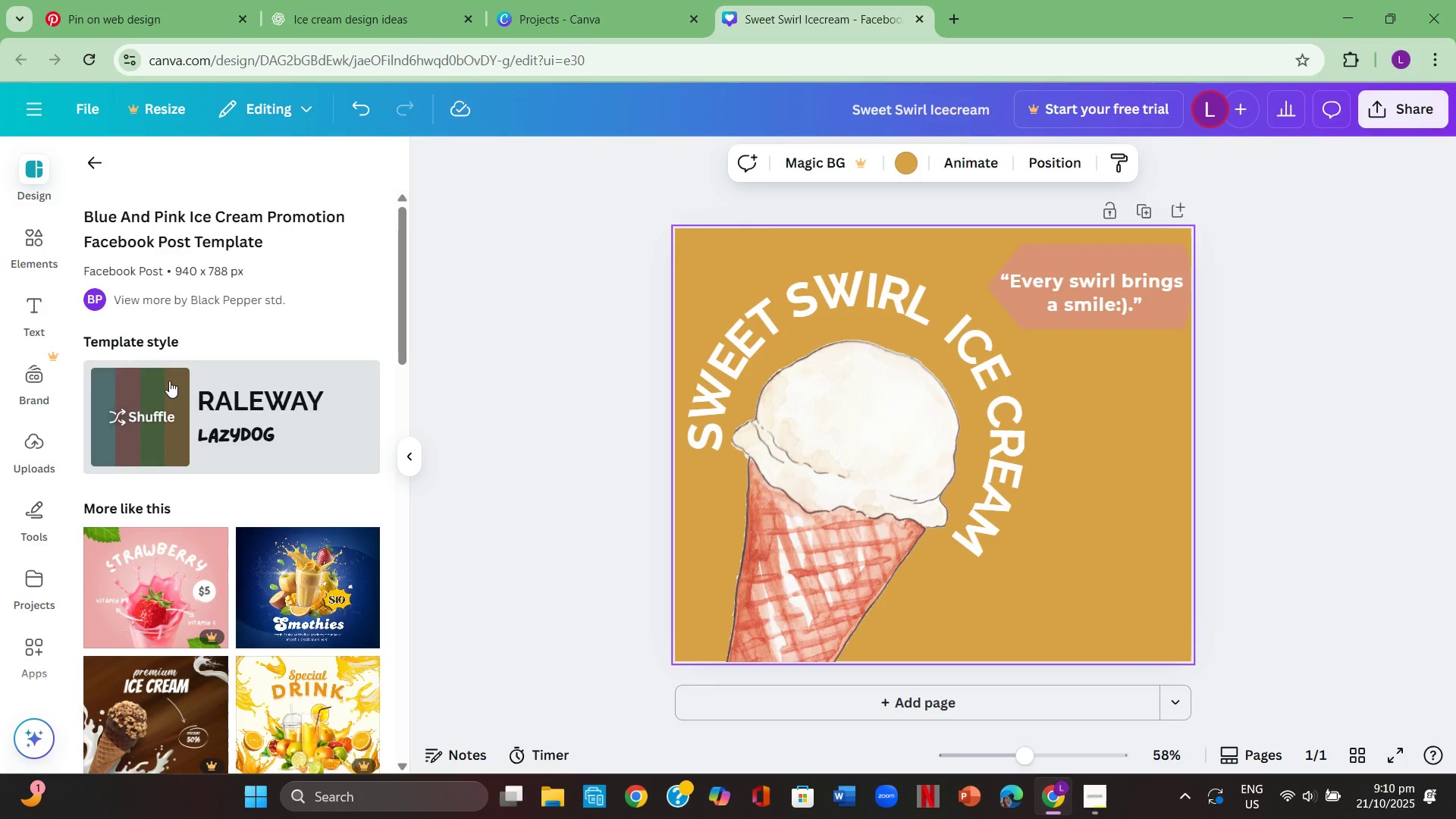 
left_click([169, 381])
 